 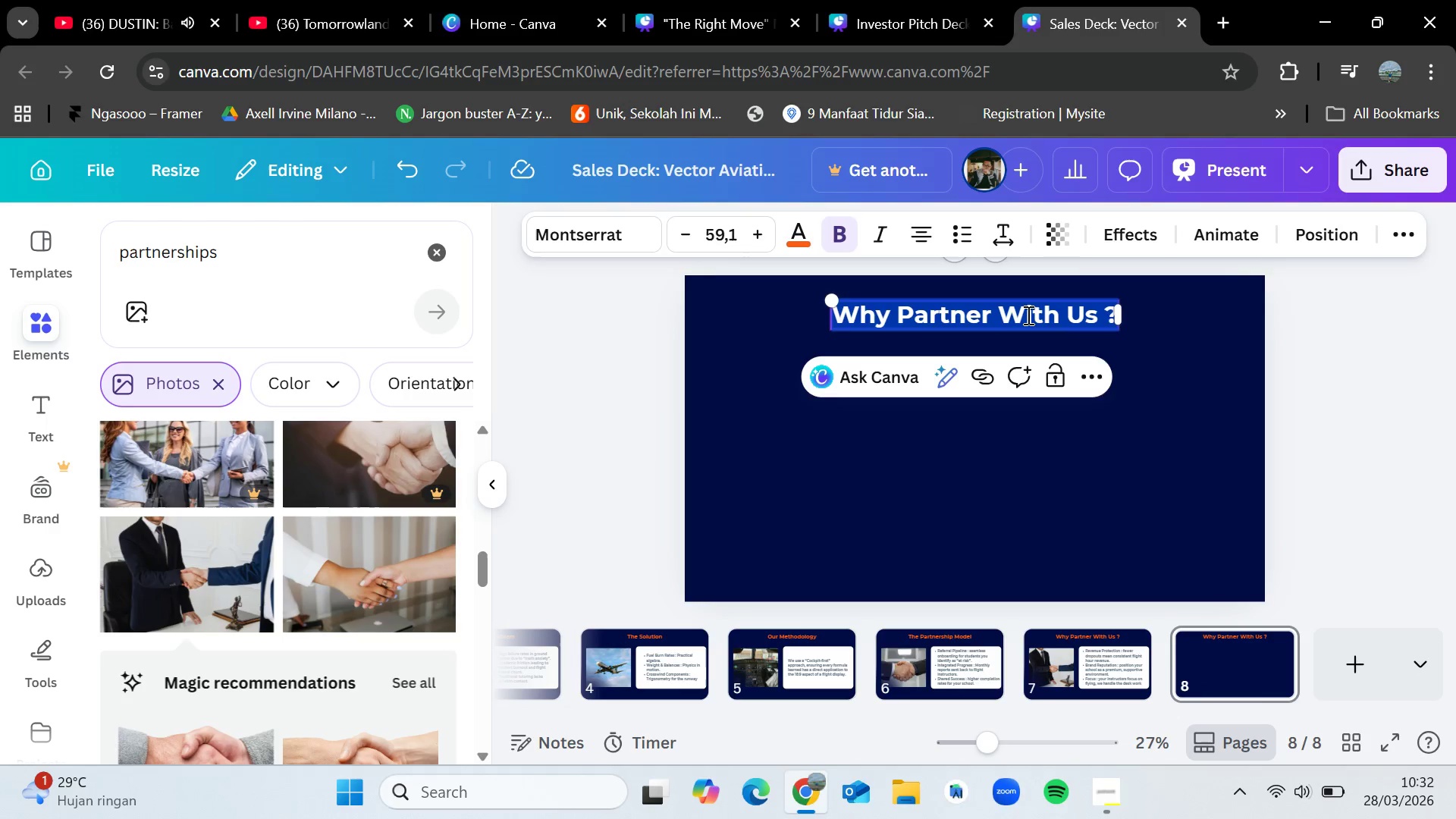 
key(Control+V)
 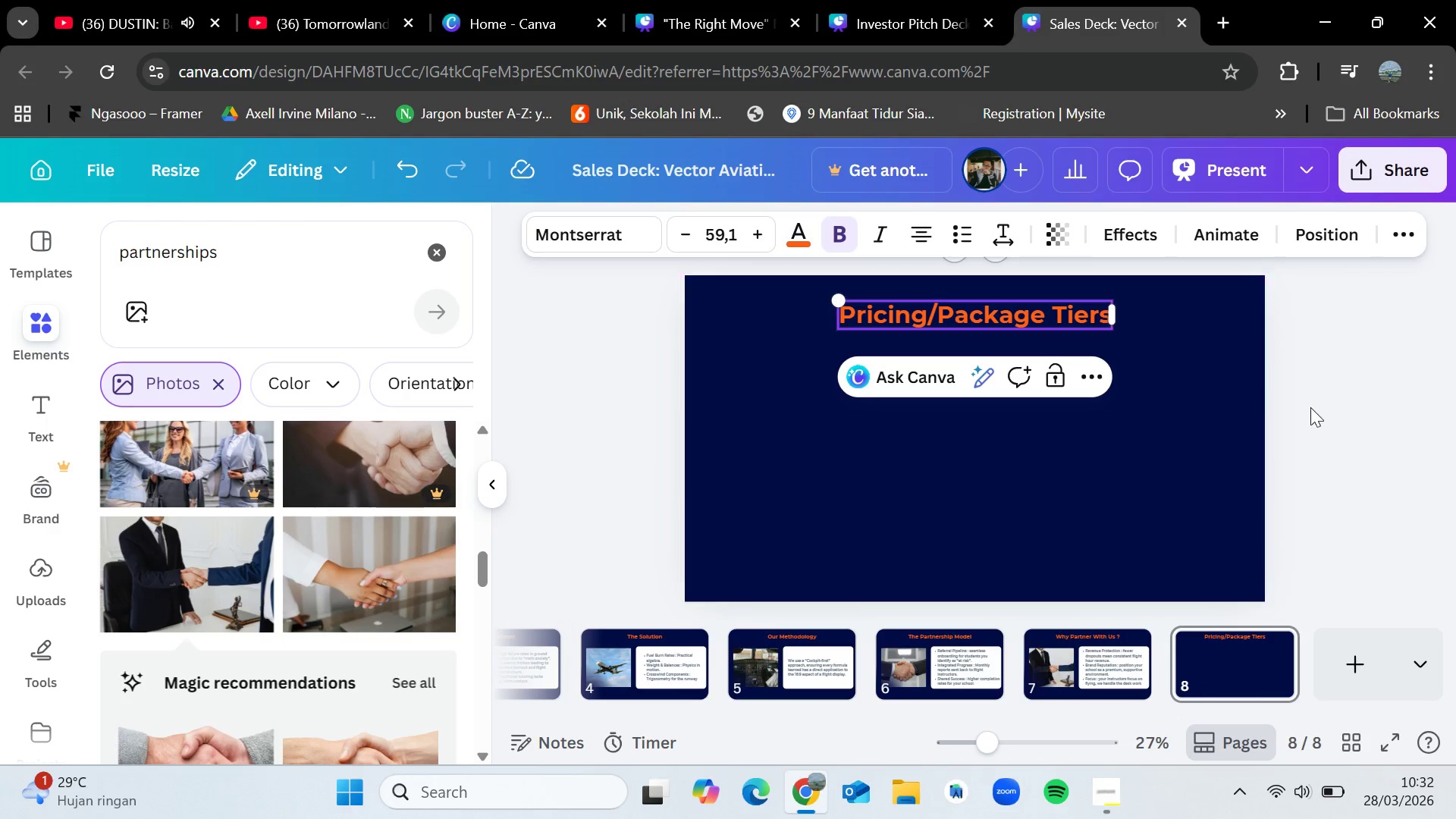 
left_click([1316, 410])
 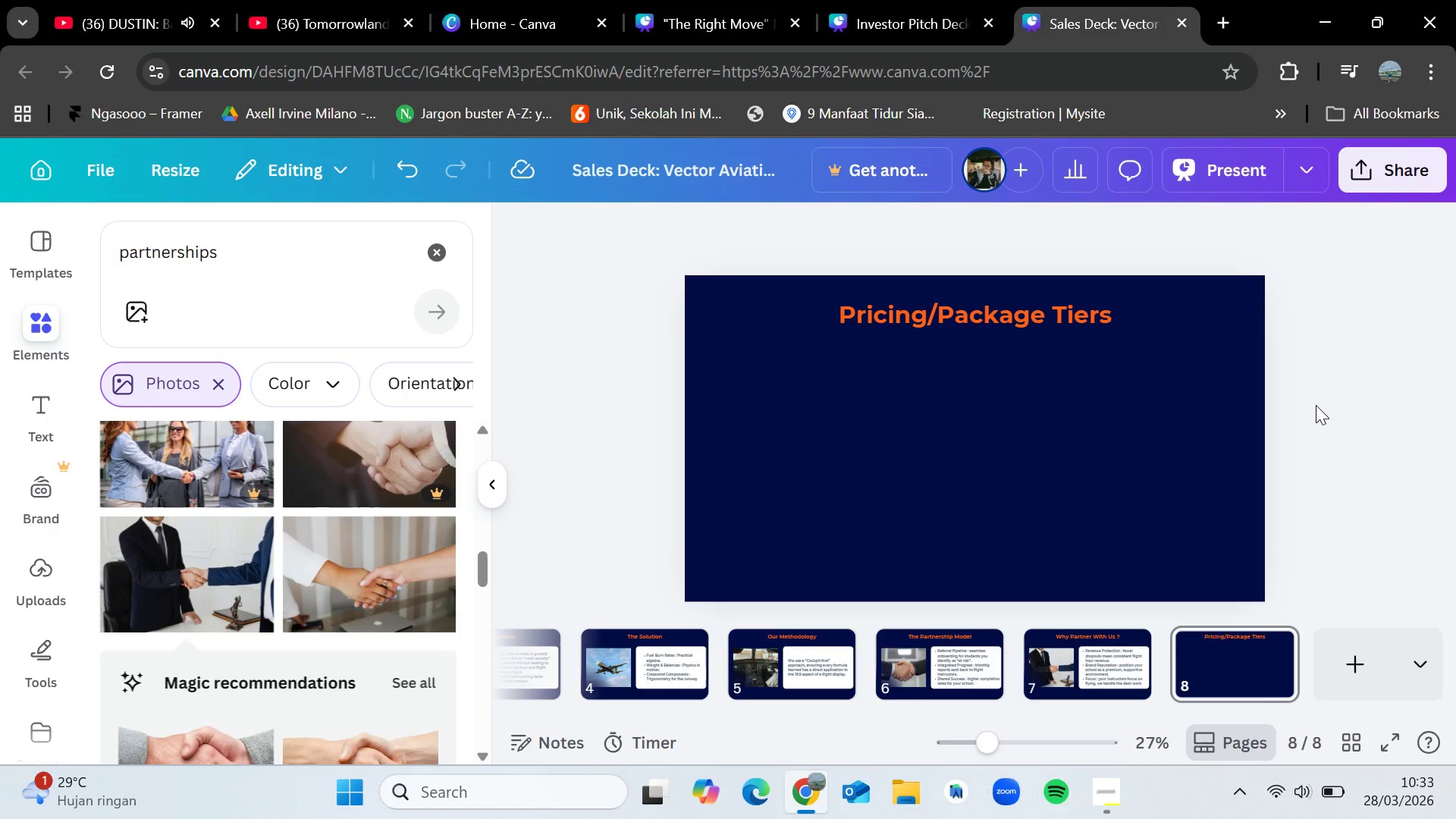 
wait(25.28)
 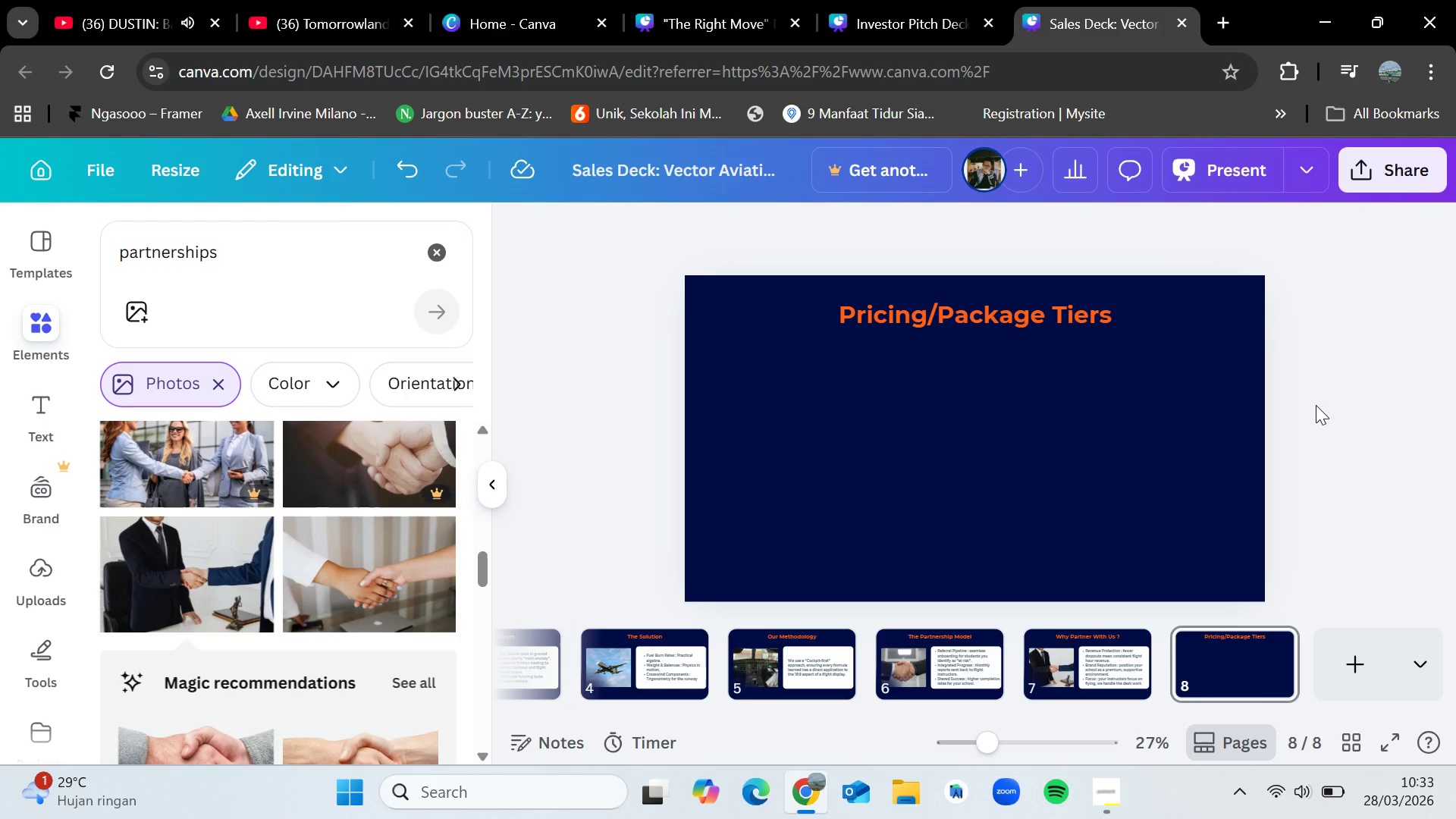 
left_click([435, 248])
 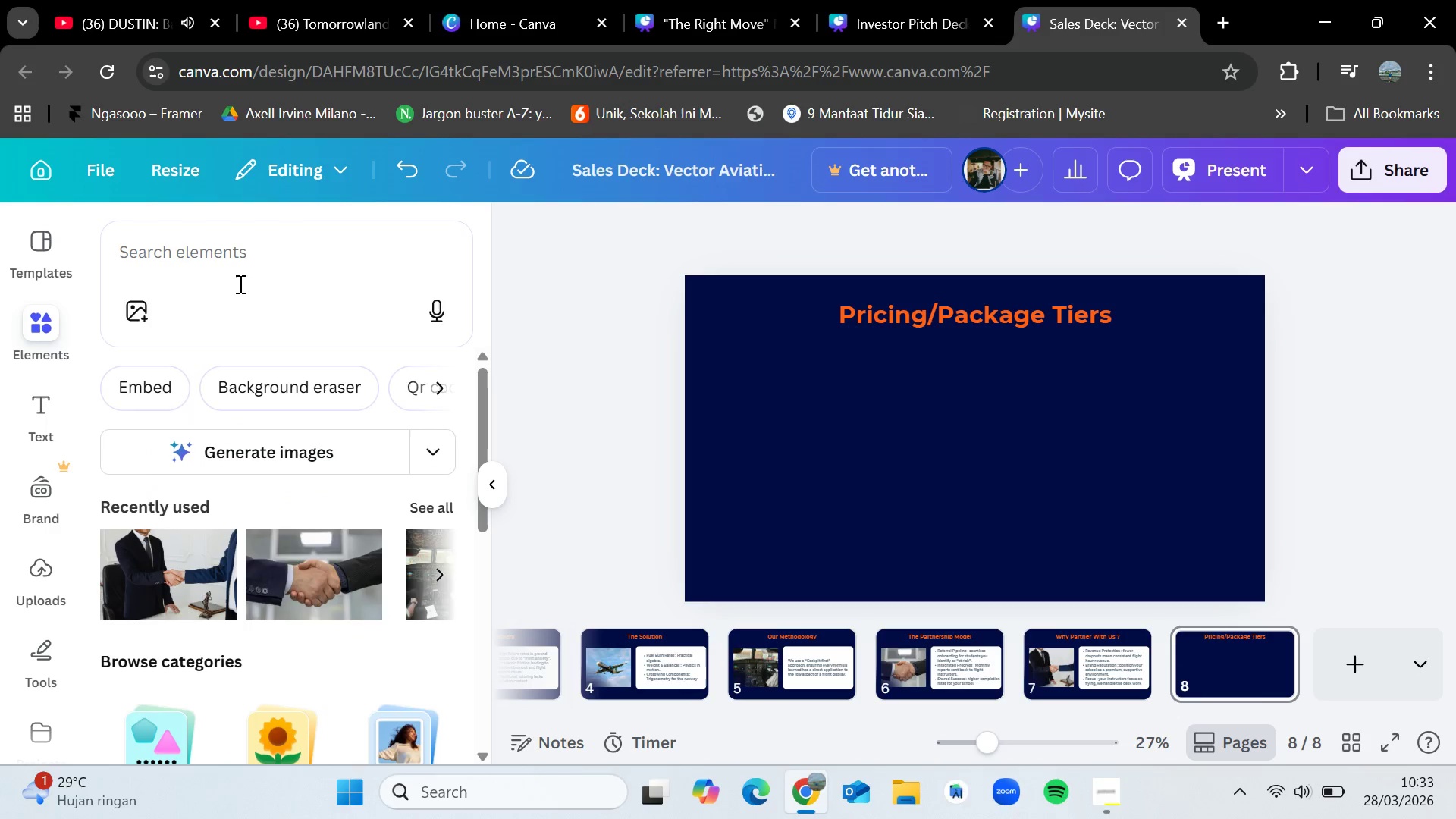 
left_click([239, 284])
 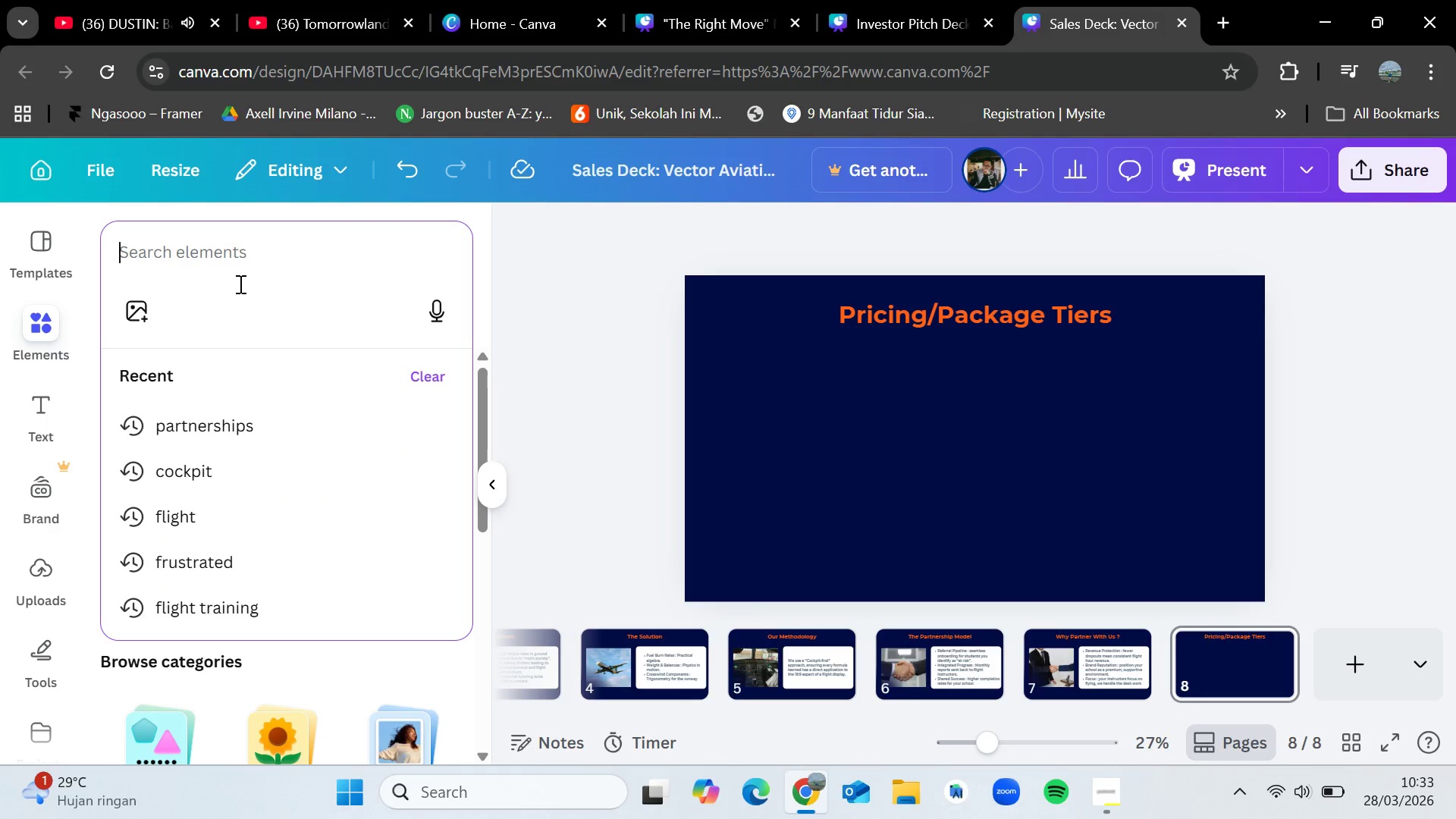 
key(Control+T)
 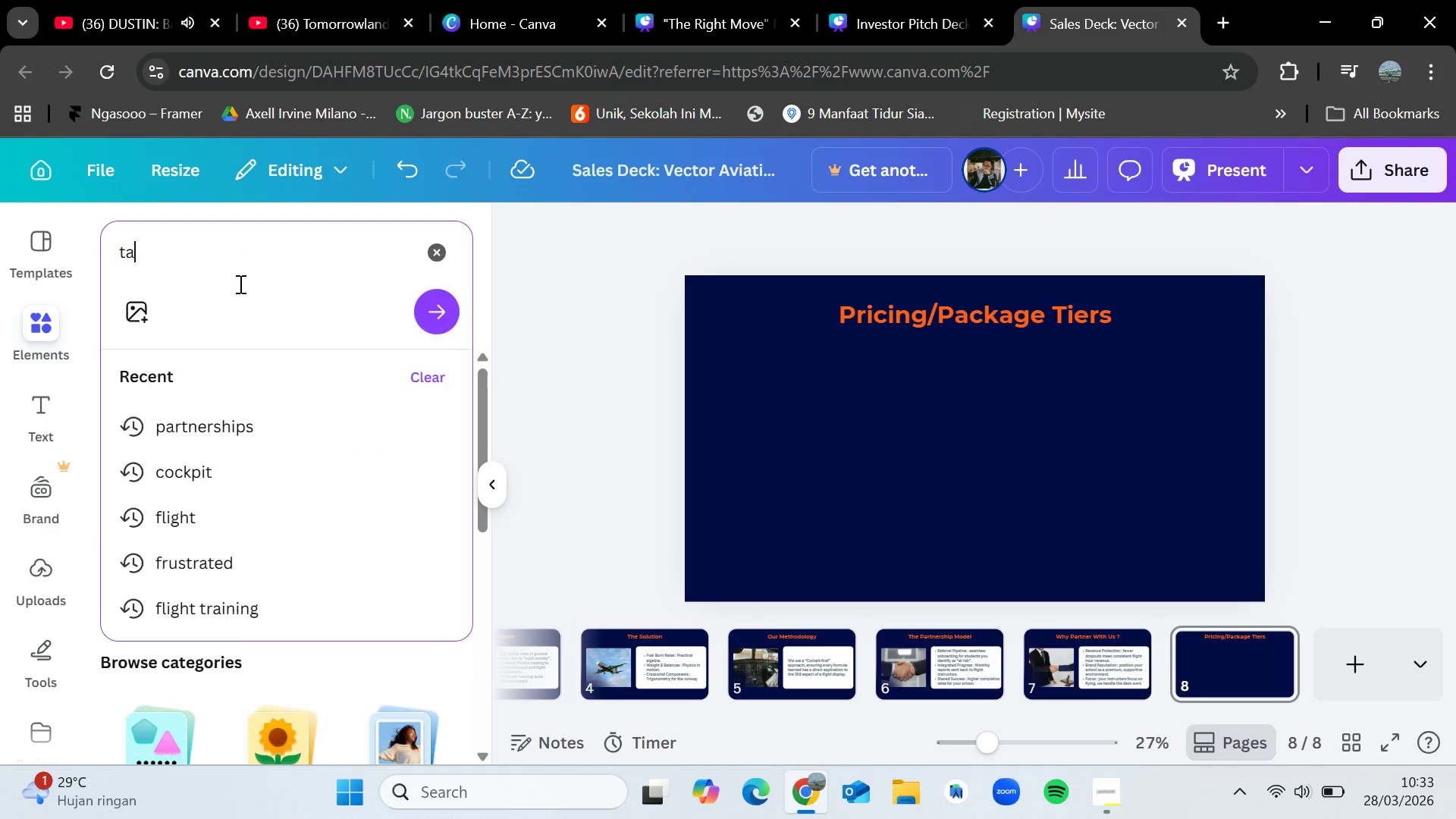 
type(able)
 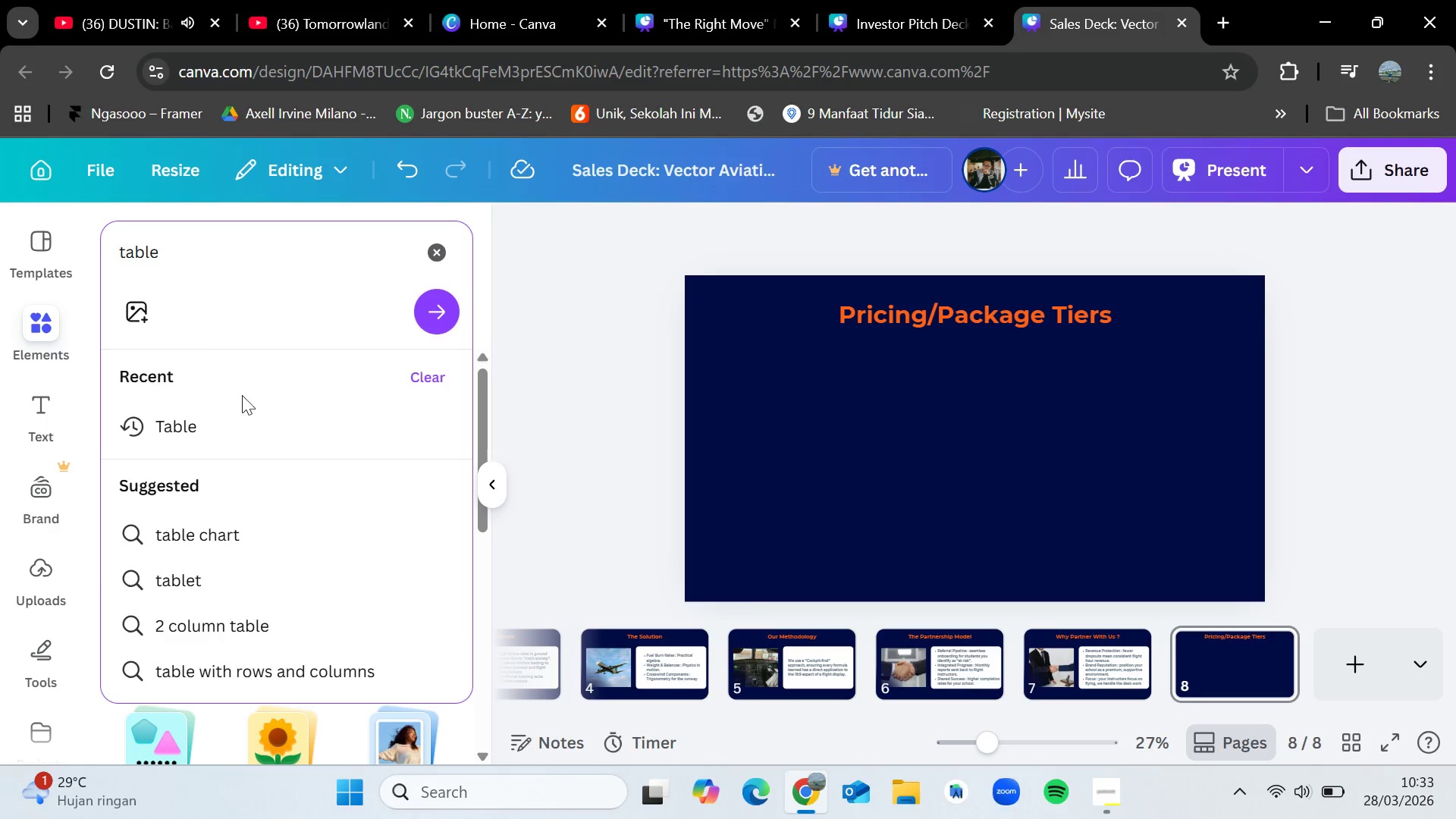 
left_click([296, 418])
 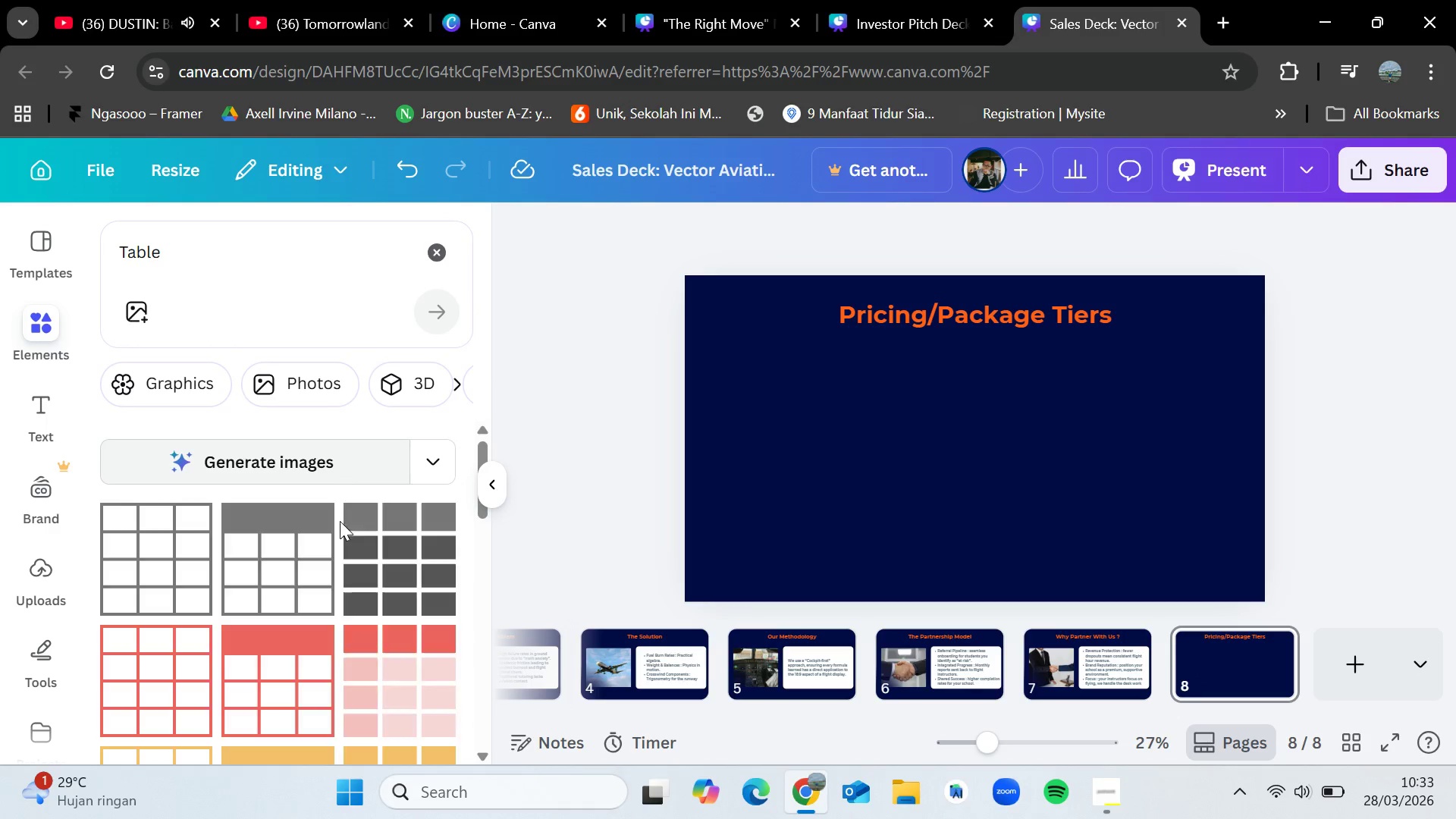 
scroll: coordinate [342, 617], scroll_direction: down, amount: 3.0
 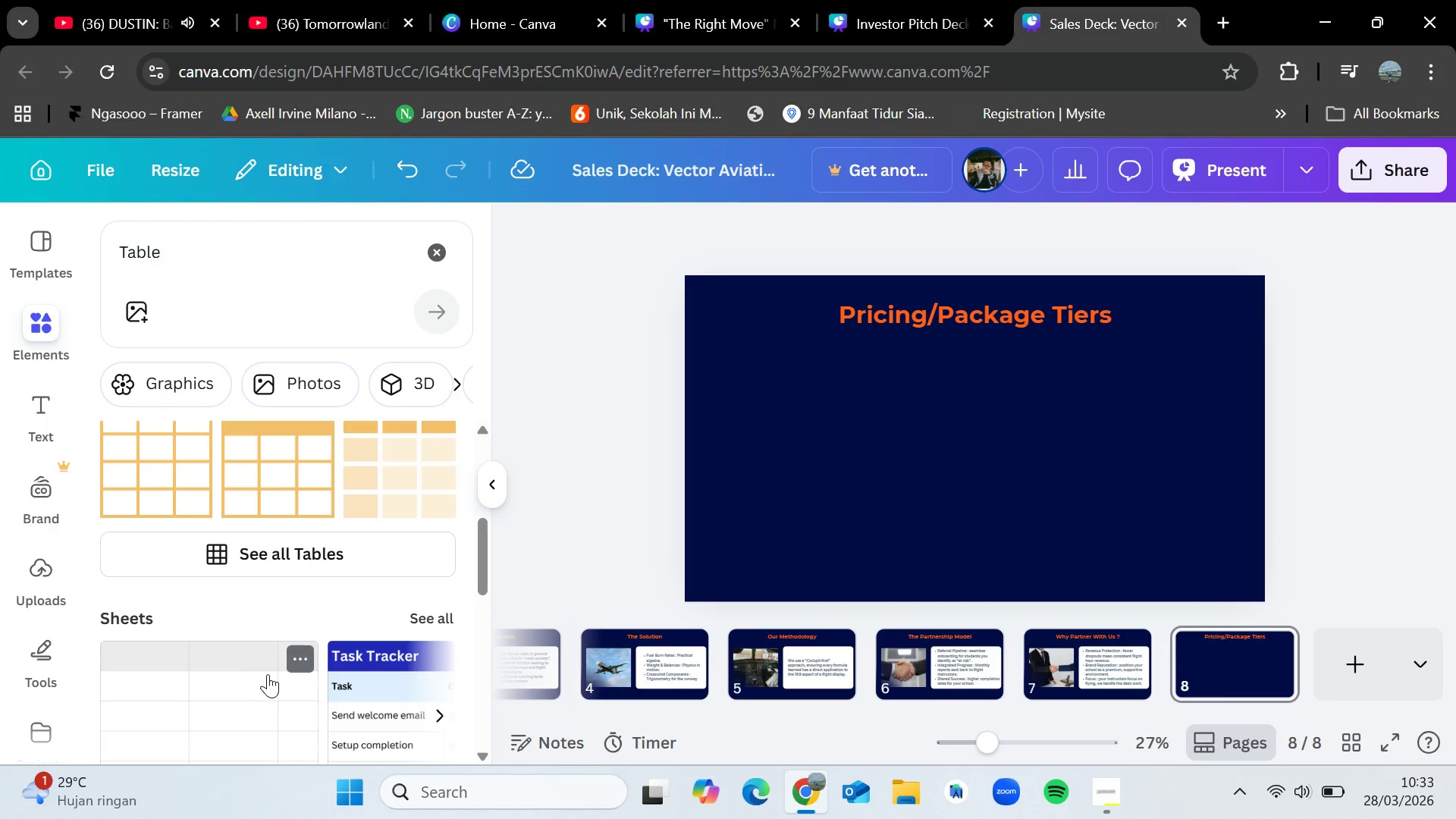 
left_click_drag(start_coordinate=[268, 674], to_coordinate=[907, 444])
 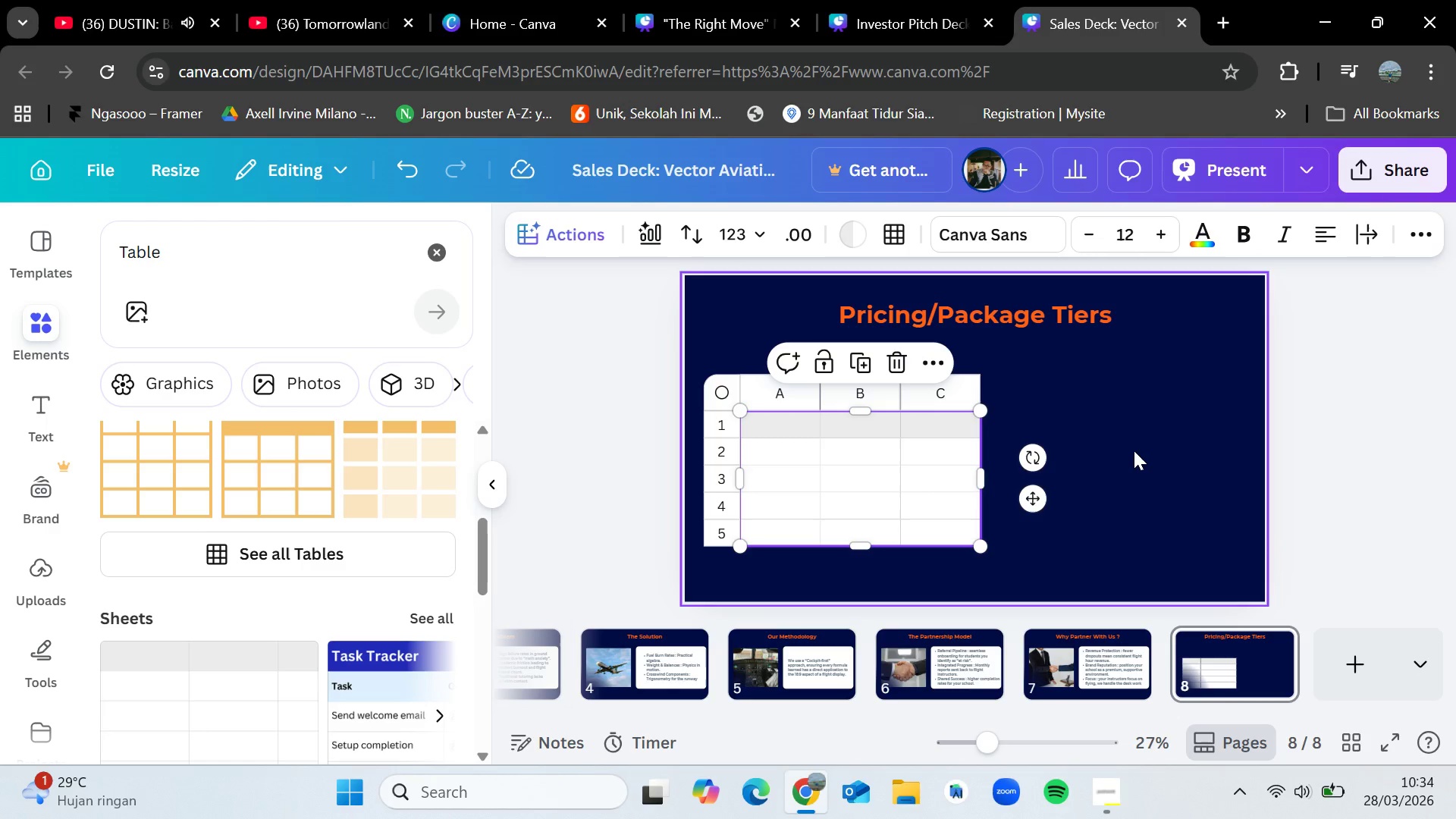 
wait(51.31)
 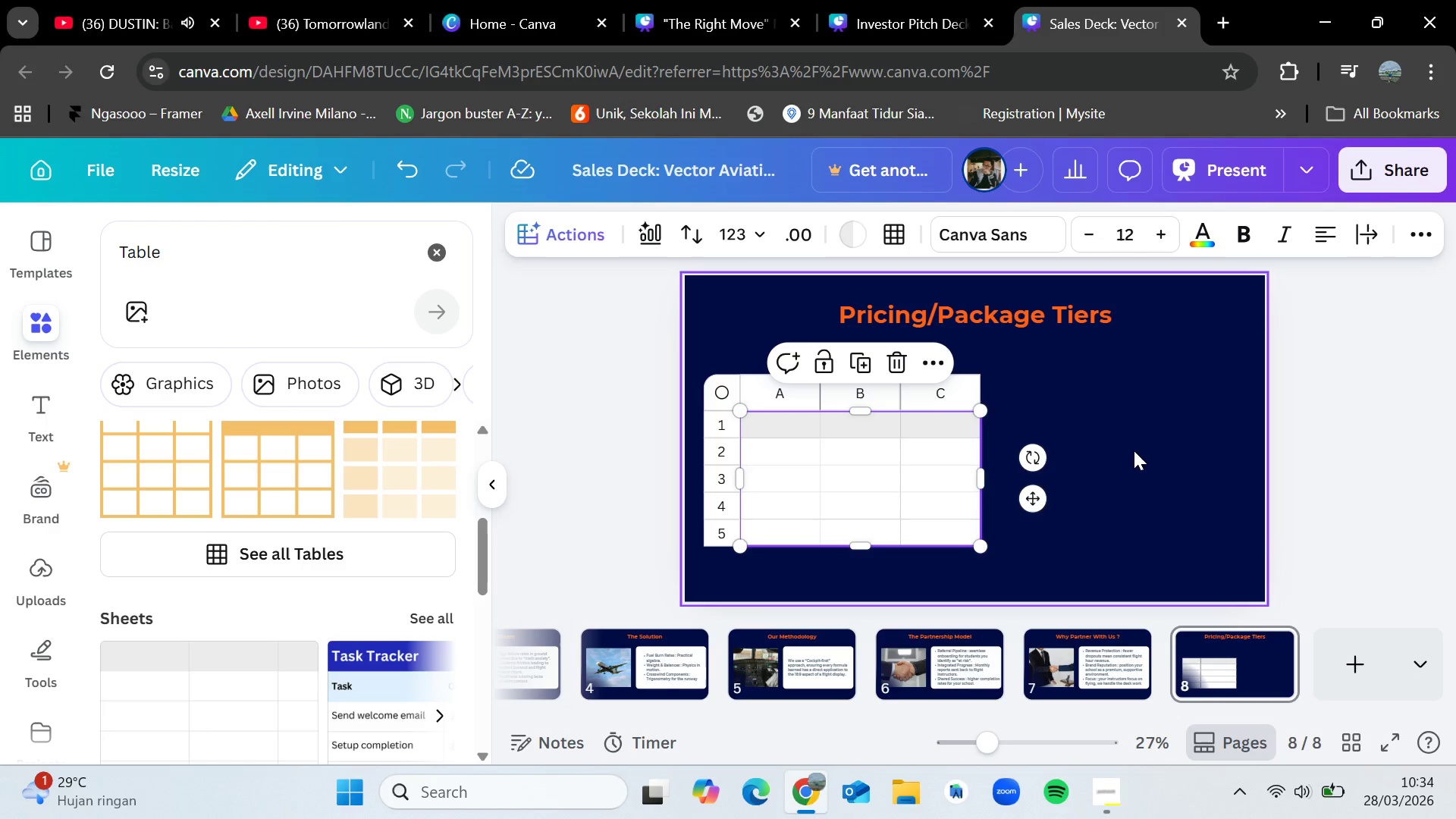 
left_click_drag(start_coordinate=[1041, 498], to_coordinate=[1074, 477])
 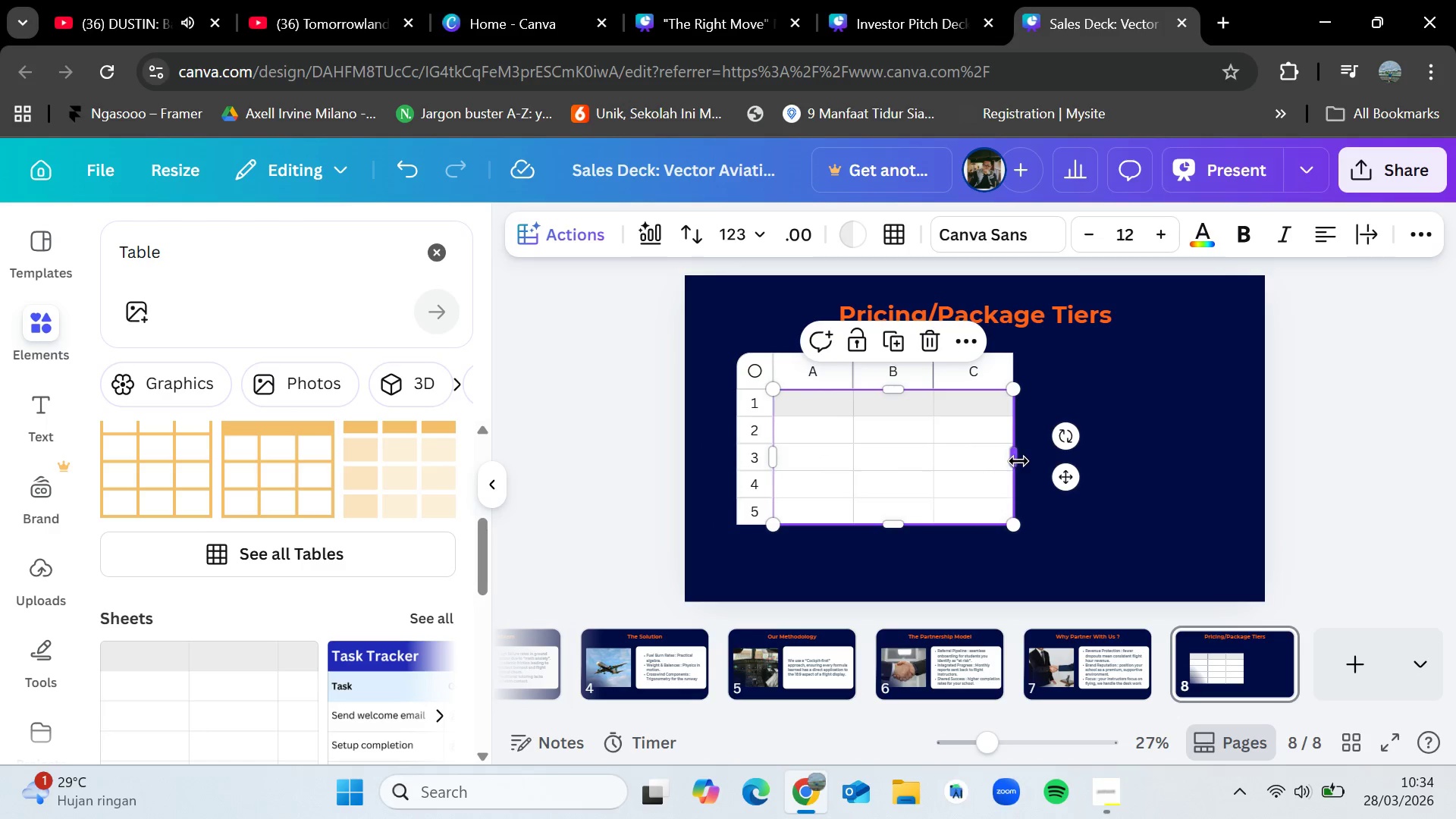 
left_click_drag(start_coordinate=[1018, 461], to_coordinate=[1175, 433])
 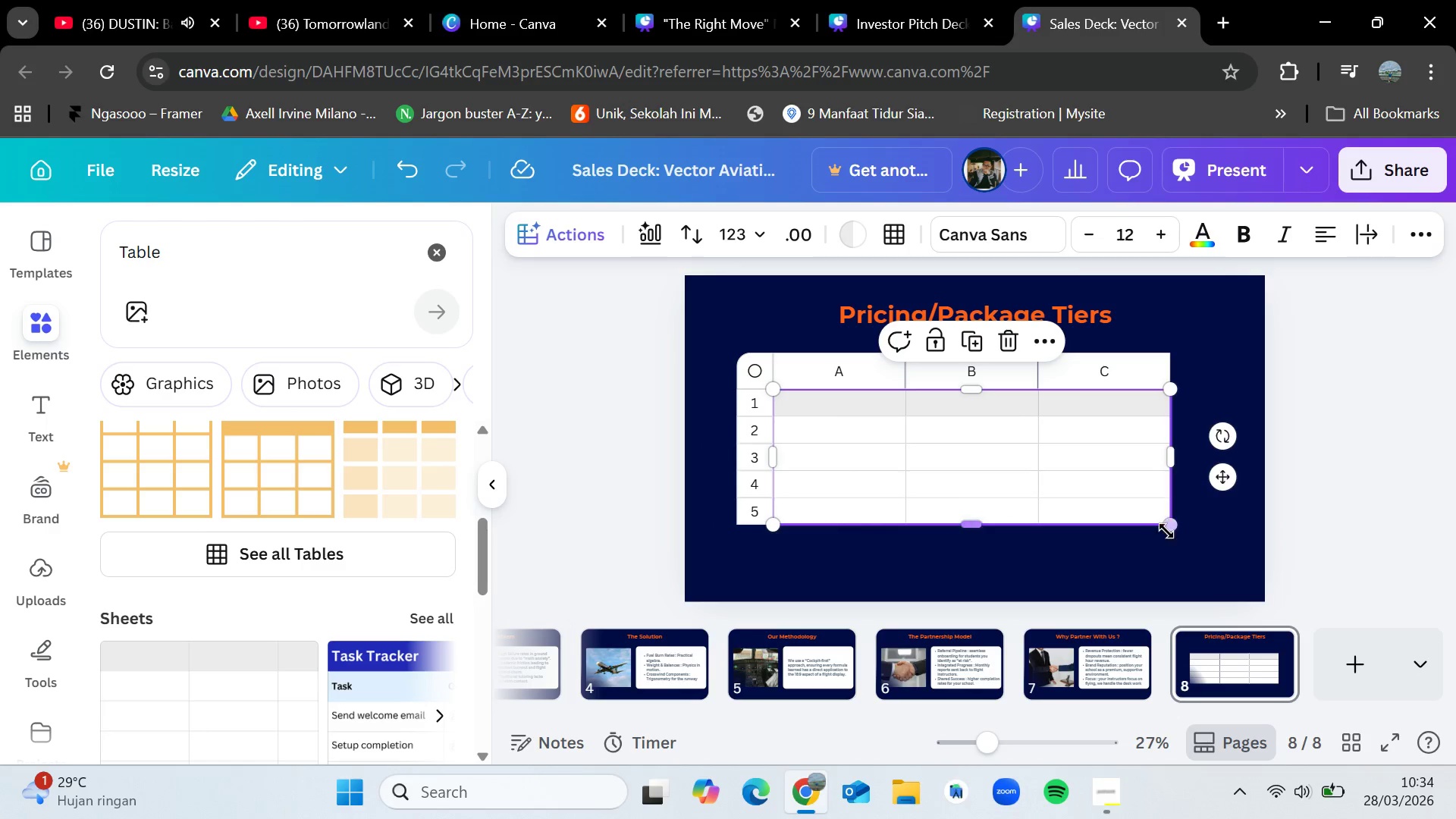 
left_click_drag(start_coordinate=[1168, 529], to_coordinate=[1280, 601])
 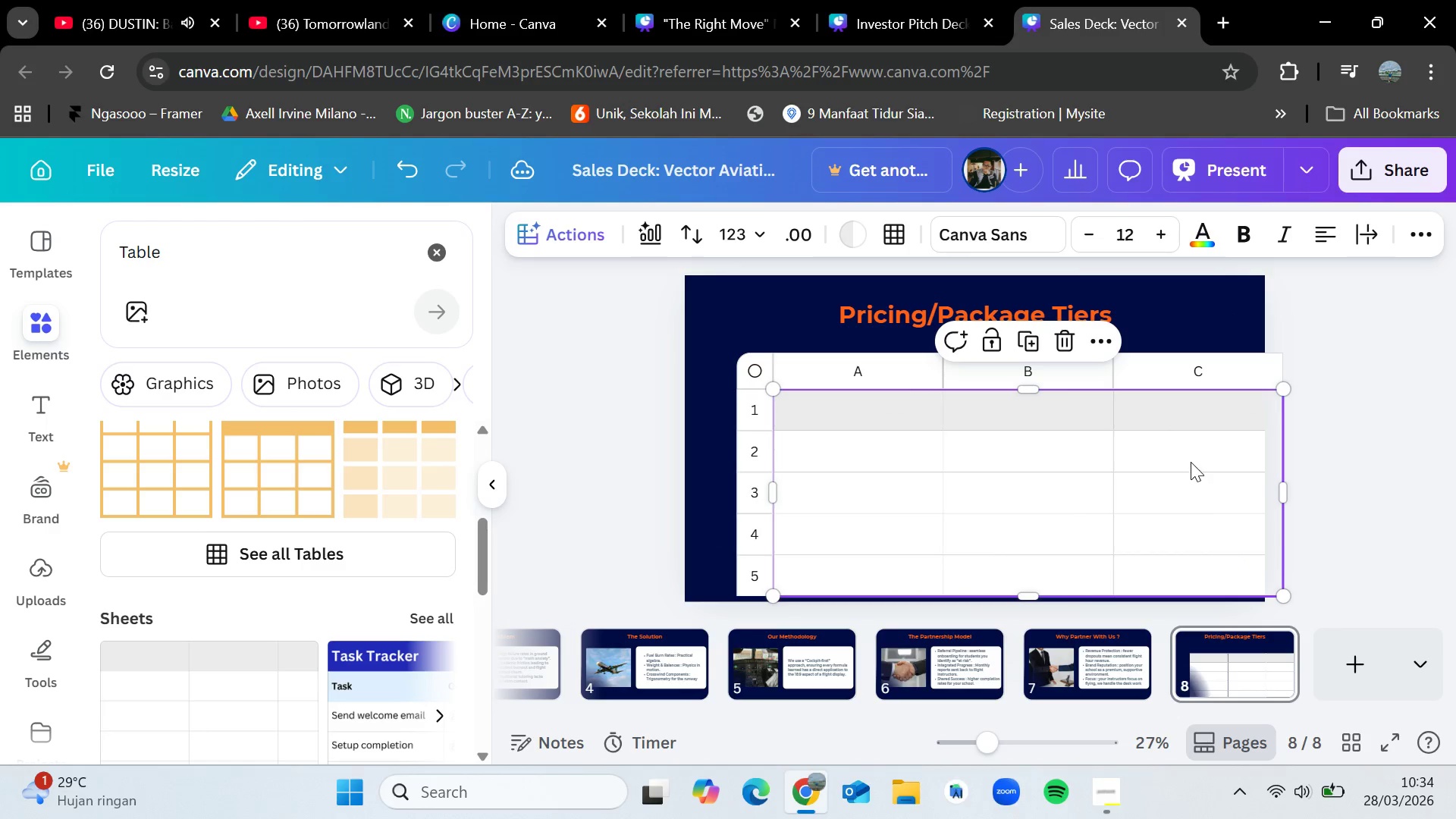 
left_click_drag(start_coordinate=[1191, 462], to_coordinate=[1142, 426])
 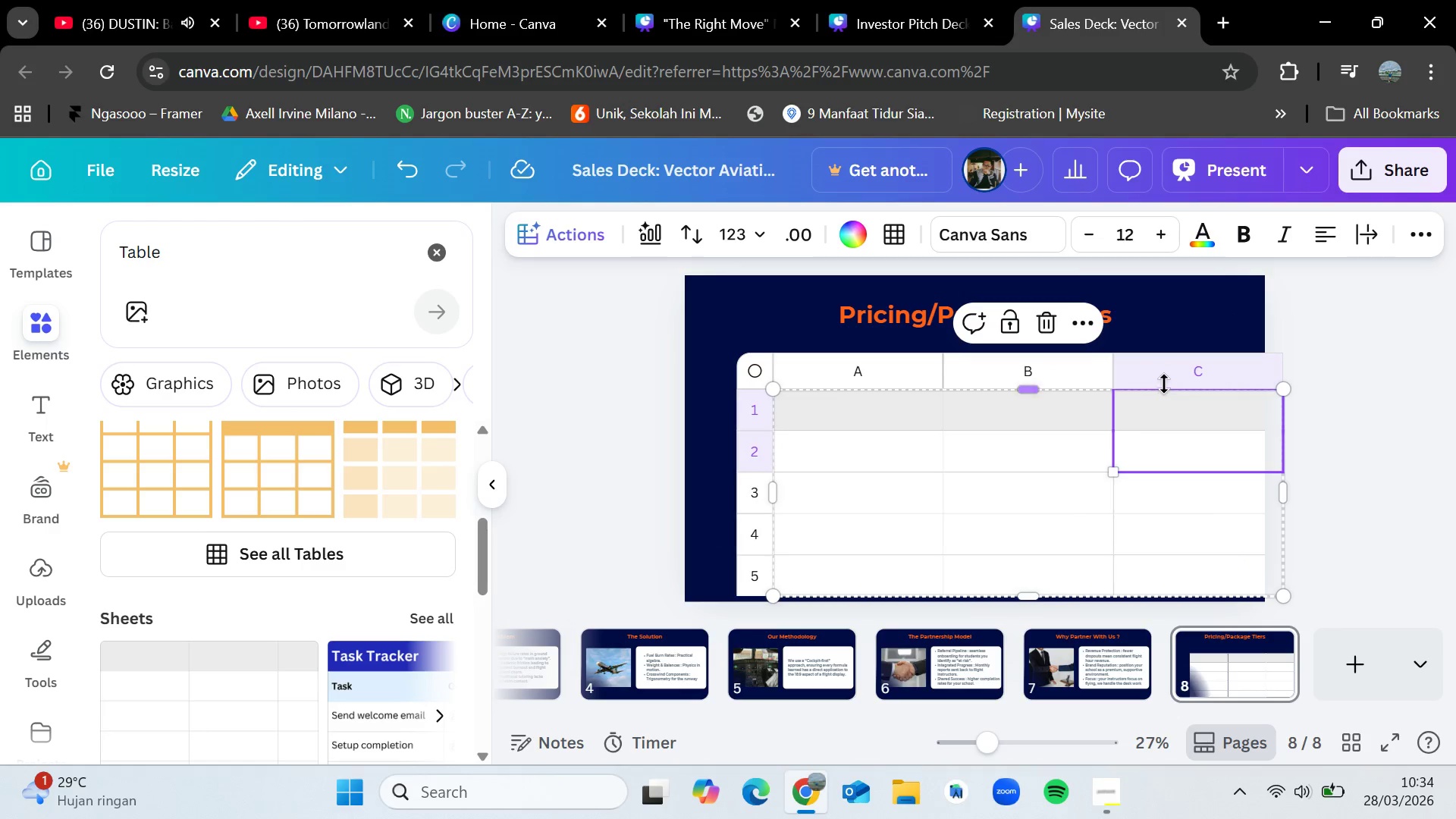 
left_click([1164, 384])
 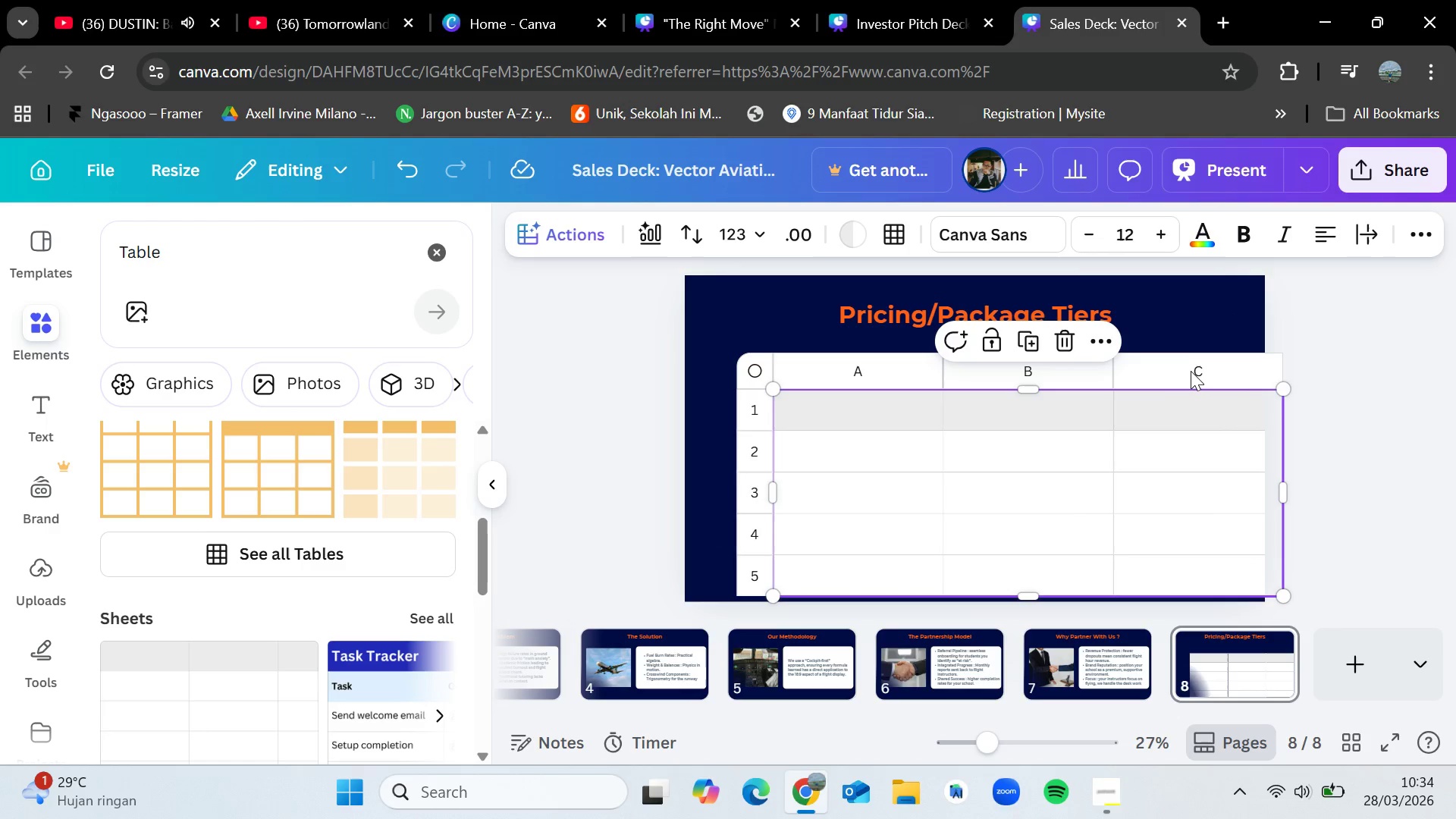 
left_click_drag(start_coordinate=[1191, 371], to_coordinate=[1145, 338])
 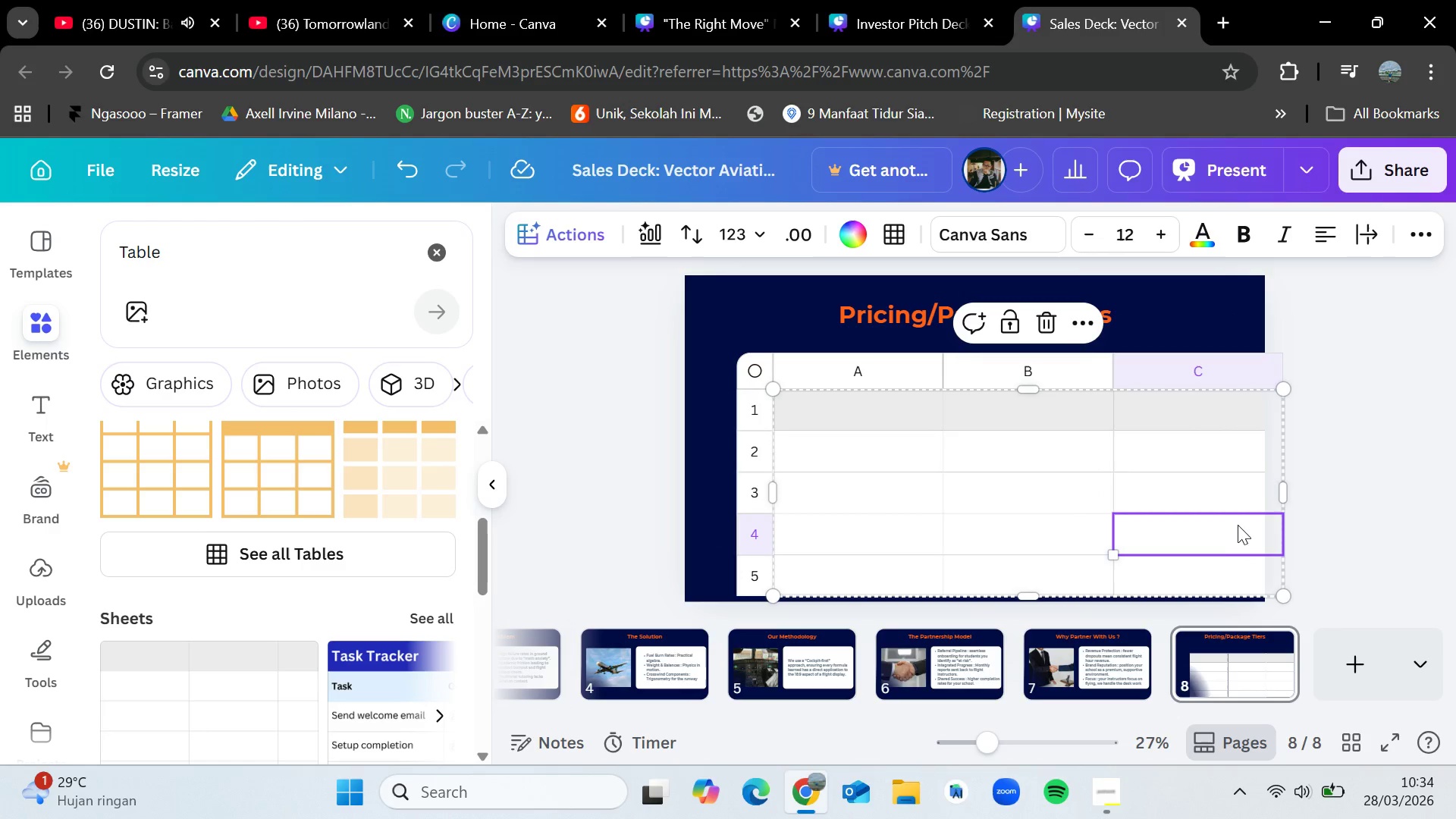 
left_click([1238, 525])
 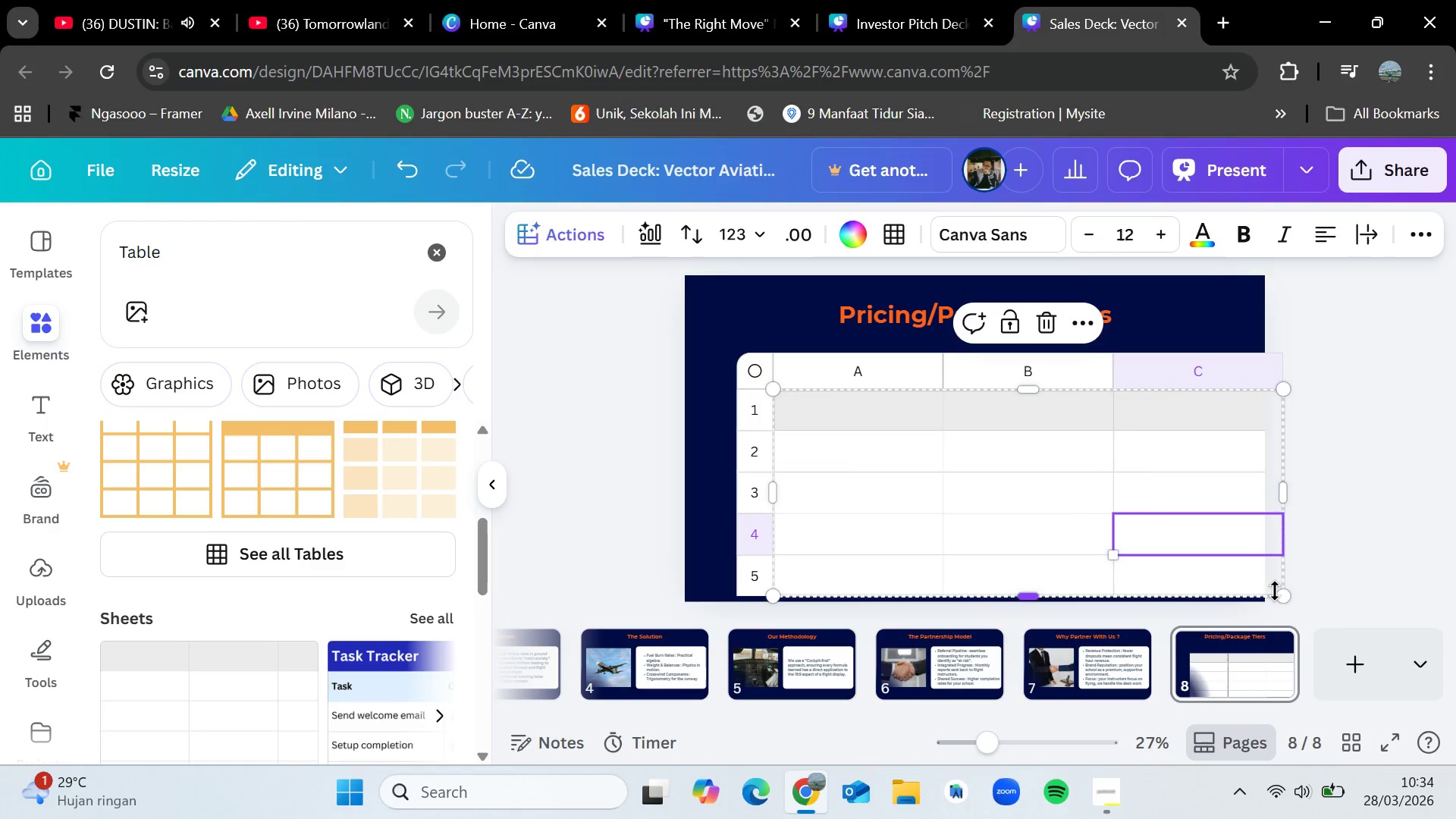 
left_click_drag(start_coordinate=[1287, 597], to_coordinate=[1224, 551])
 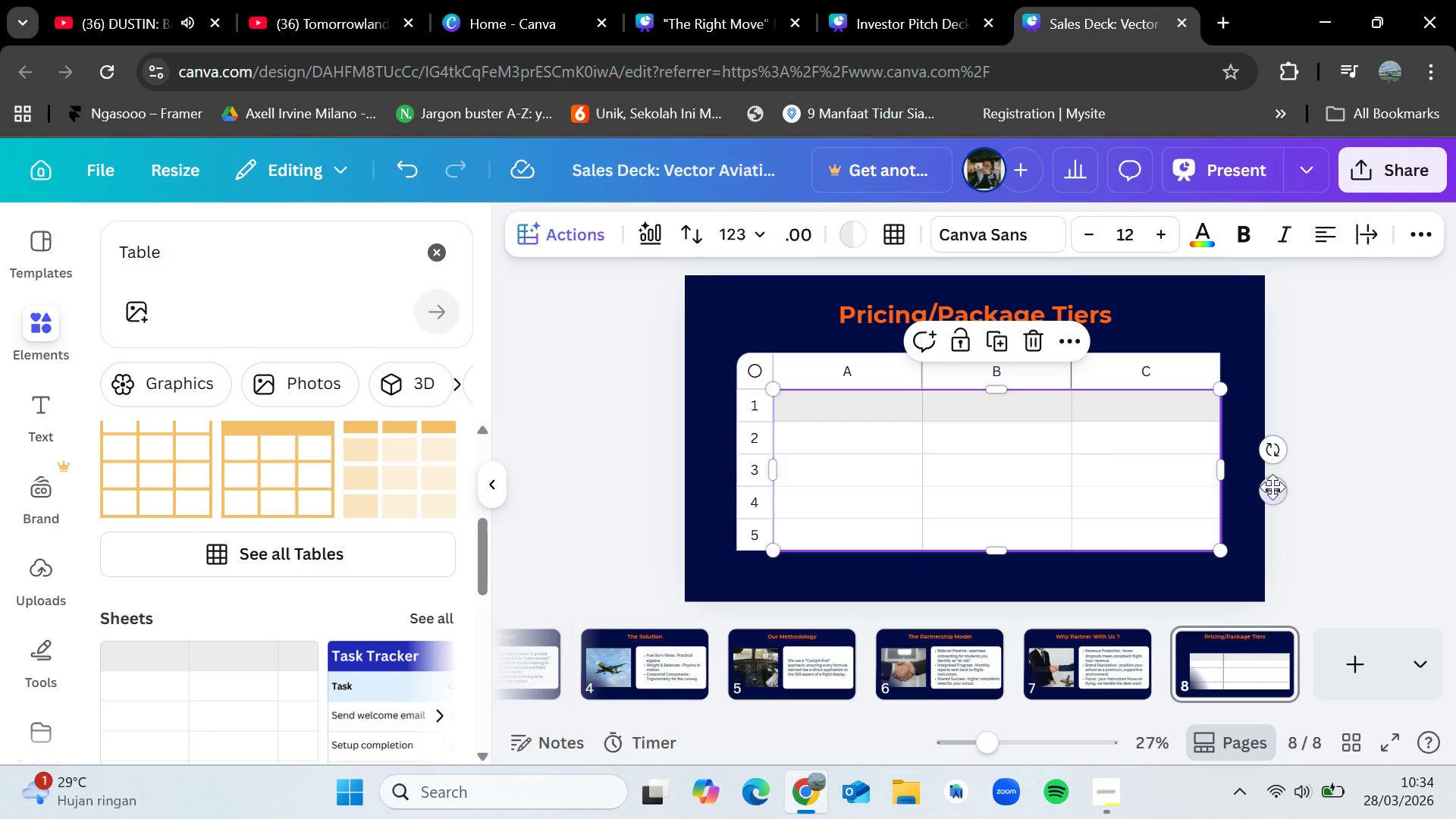 
left_click_drag(start_coordinate=[1271, 487], to_coordinate=[1241, 453])
 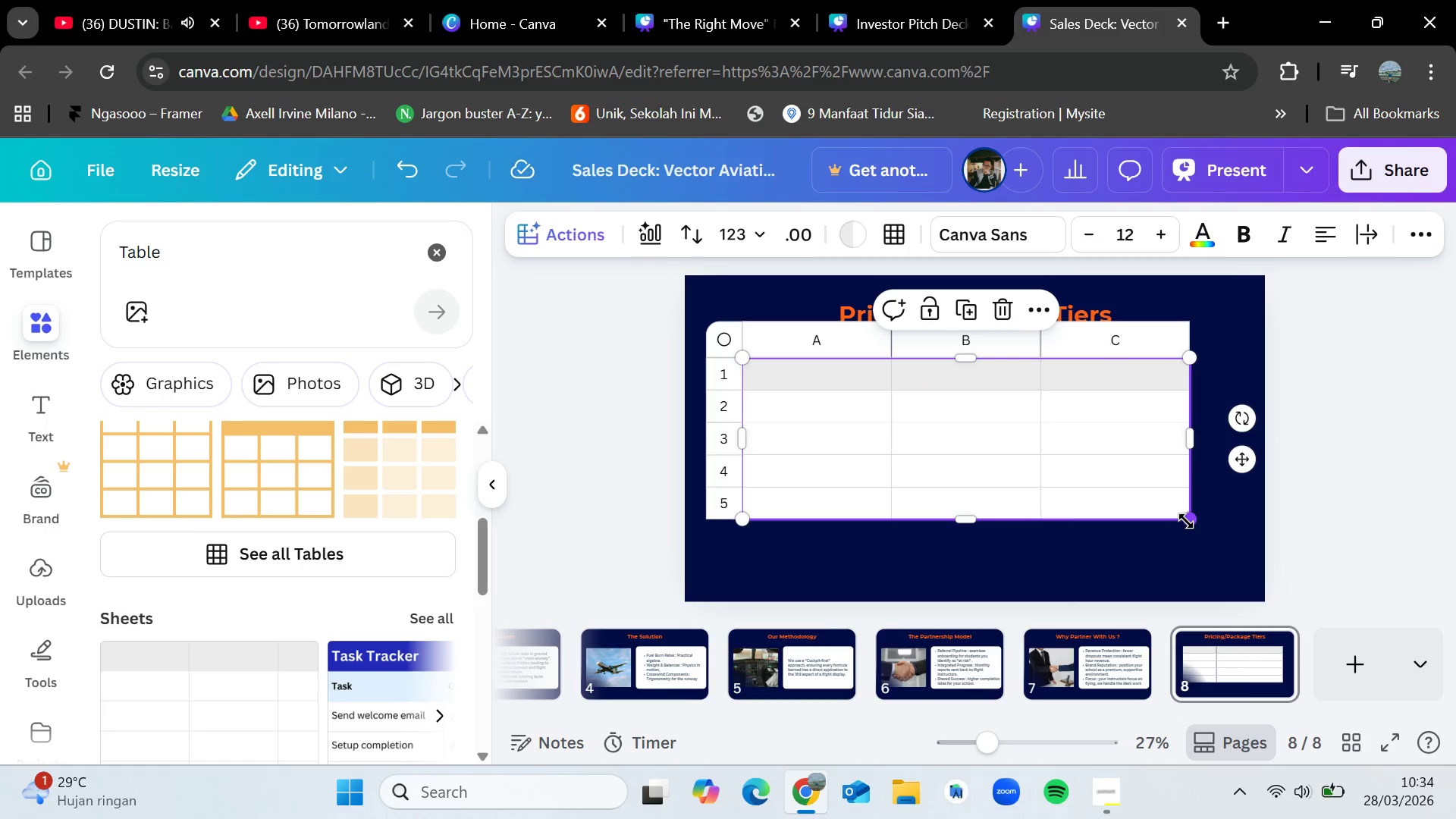 
left_click_drag(start_coordinate=[1186, 521], to_coordinate=[1217, 582])
 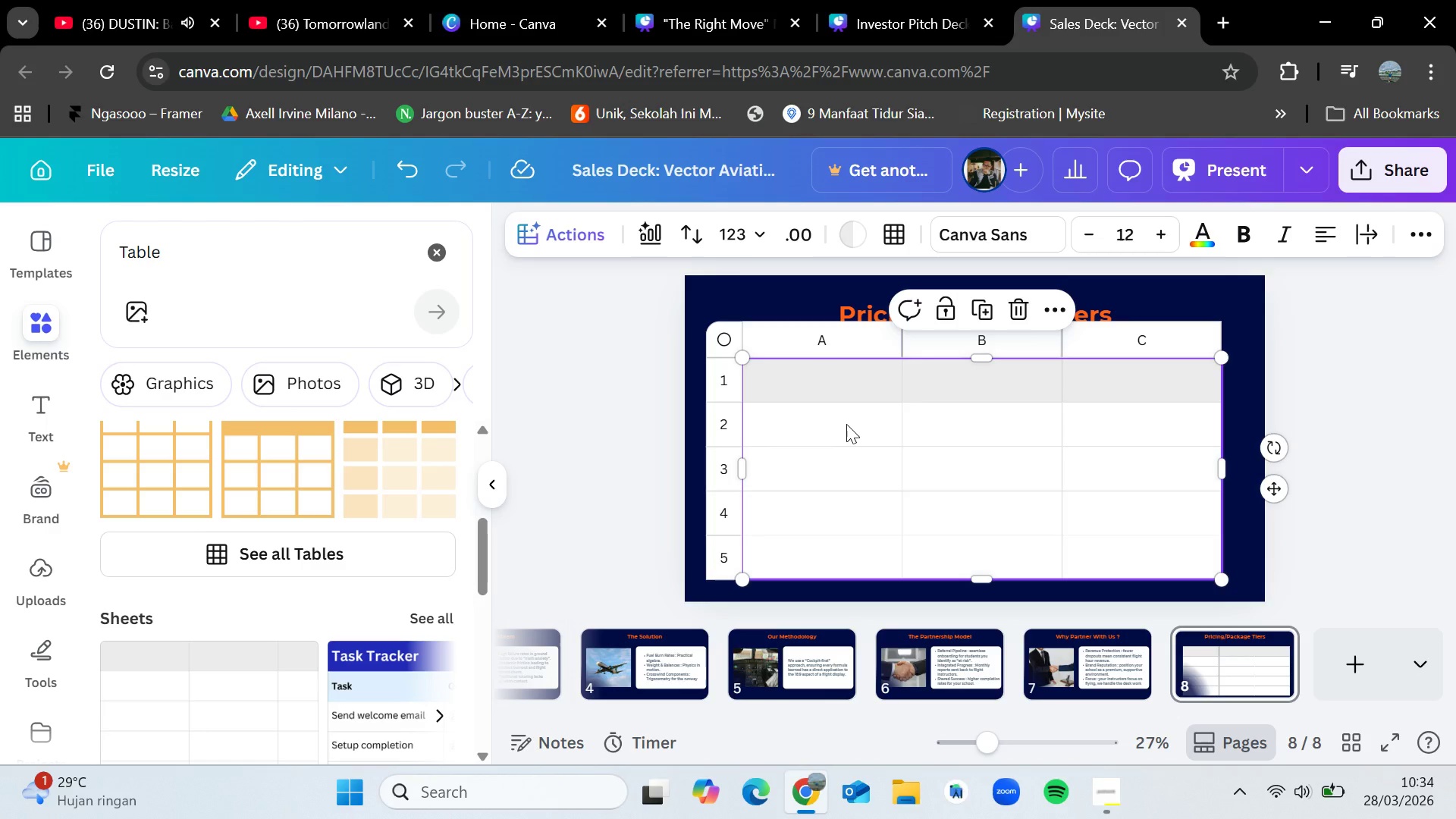 
left_click([846, 424])
 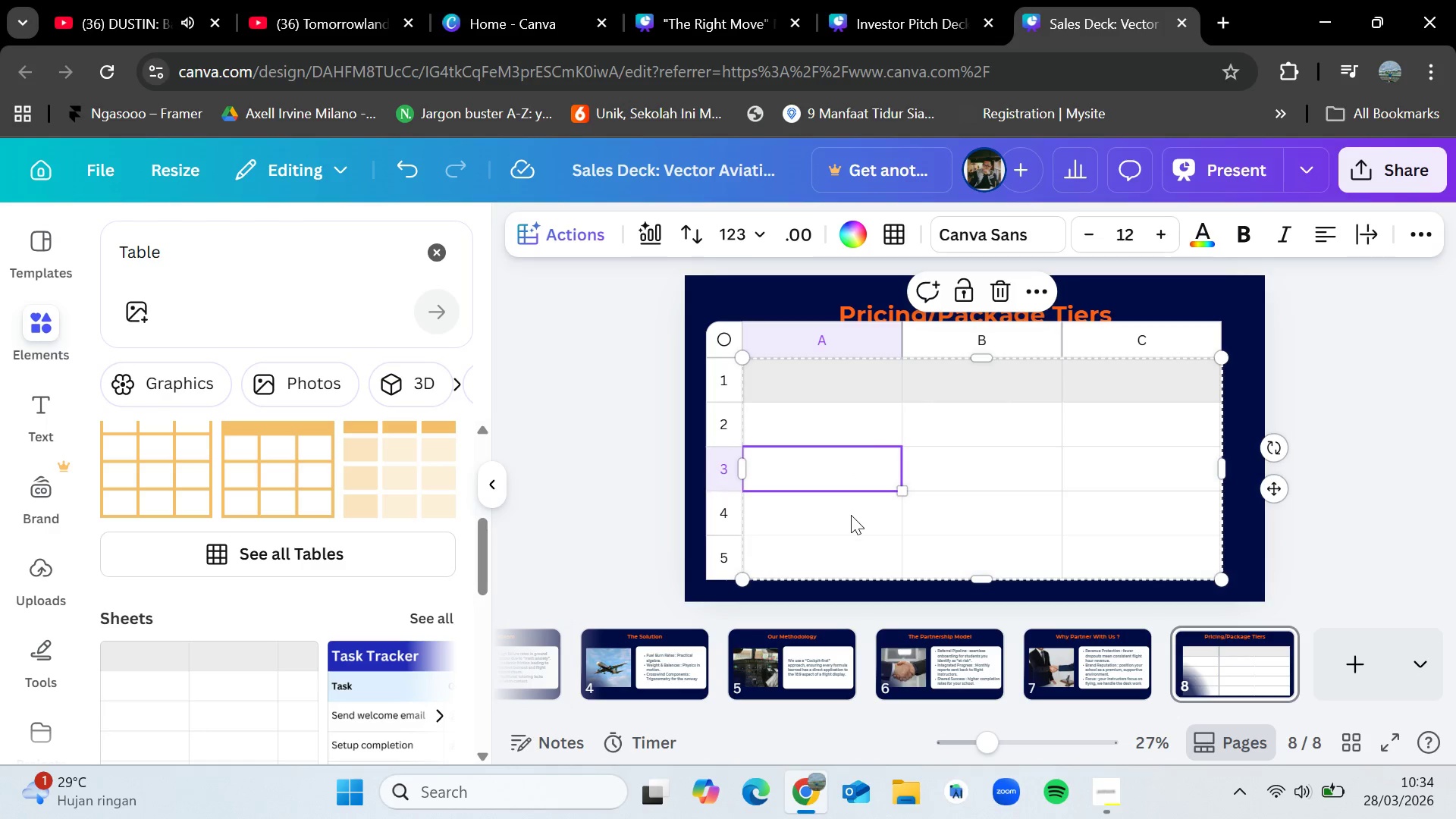 
double_click([851, 516])
 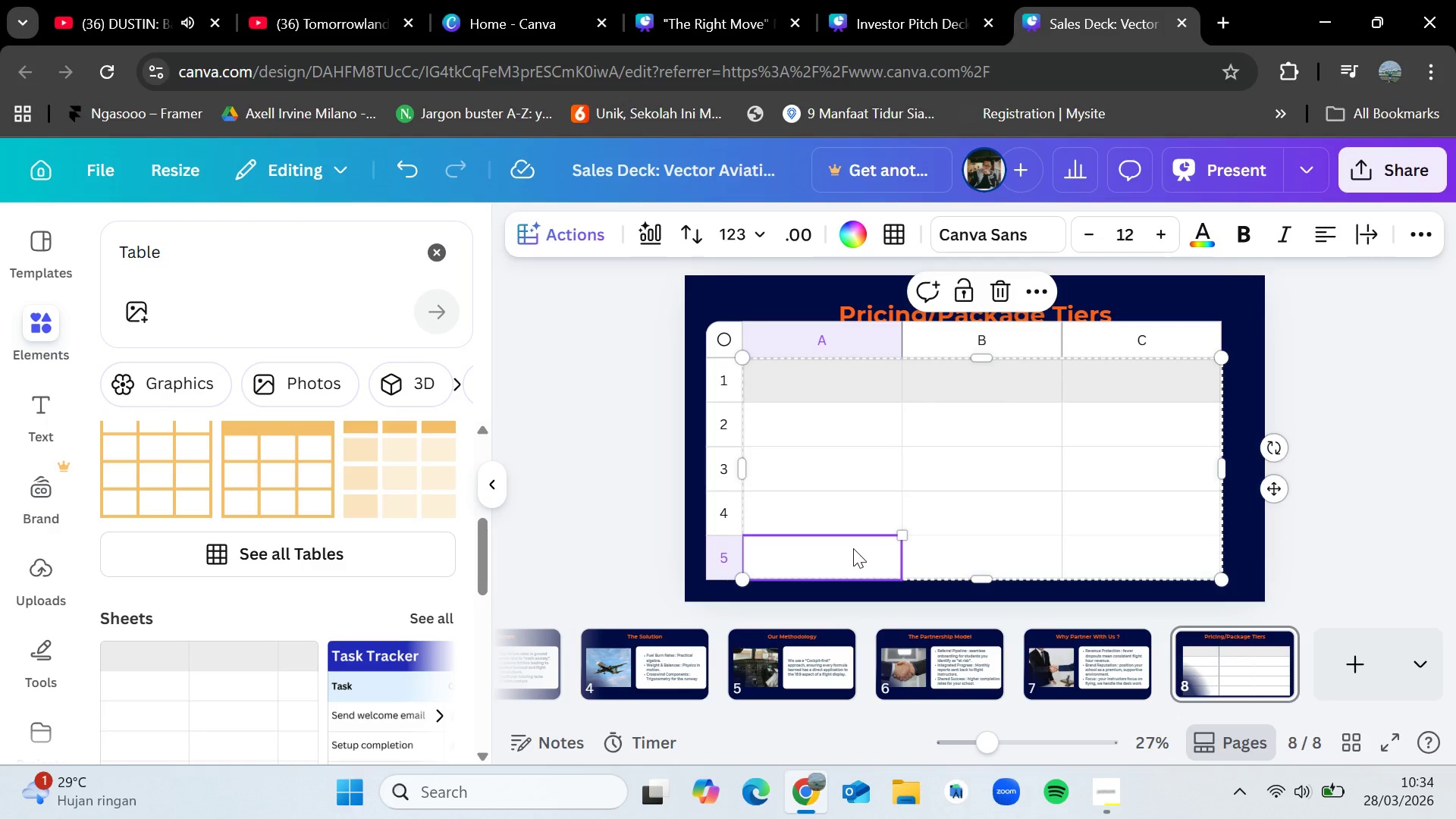 
triple_click([853, 548])
 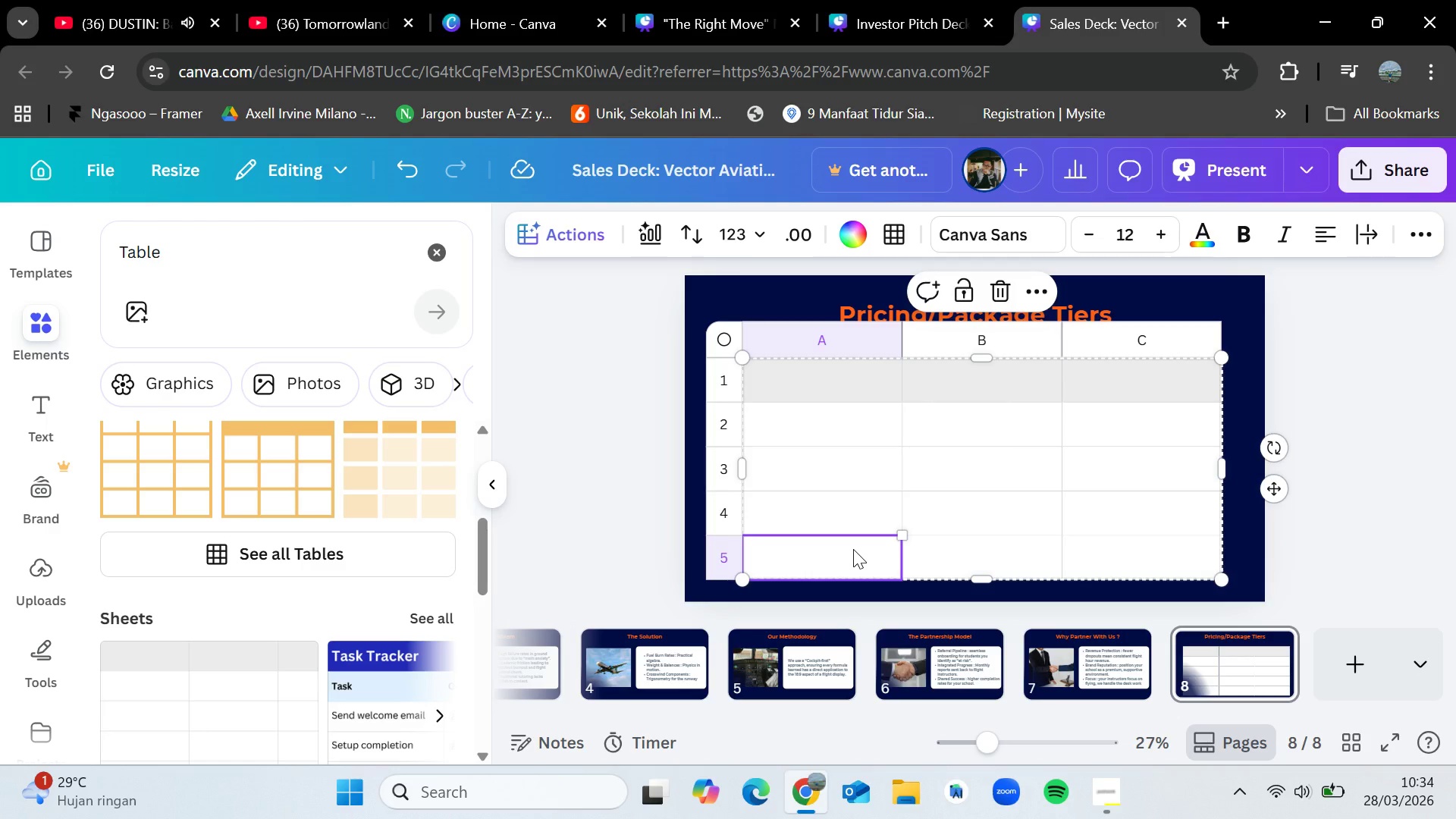 
right_click([853, 549])
 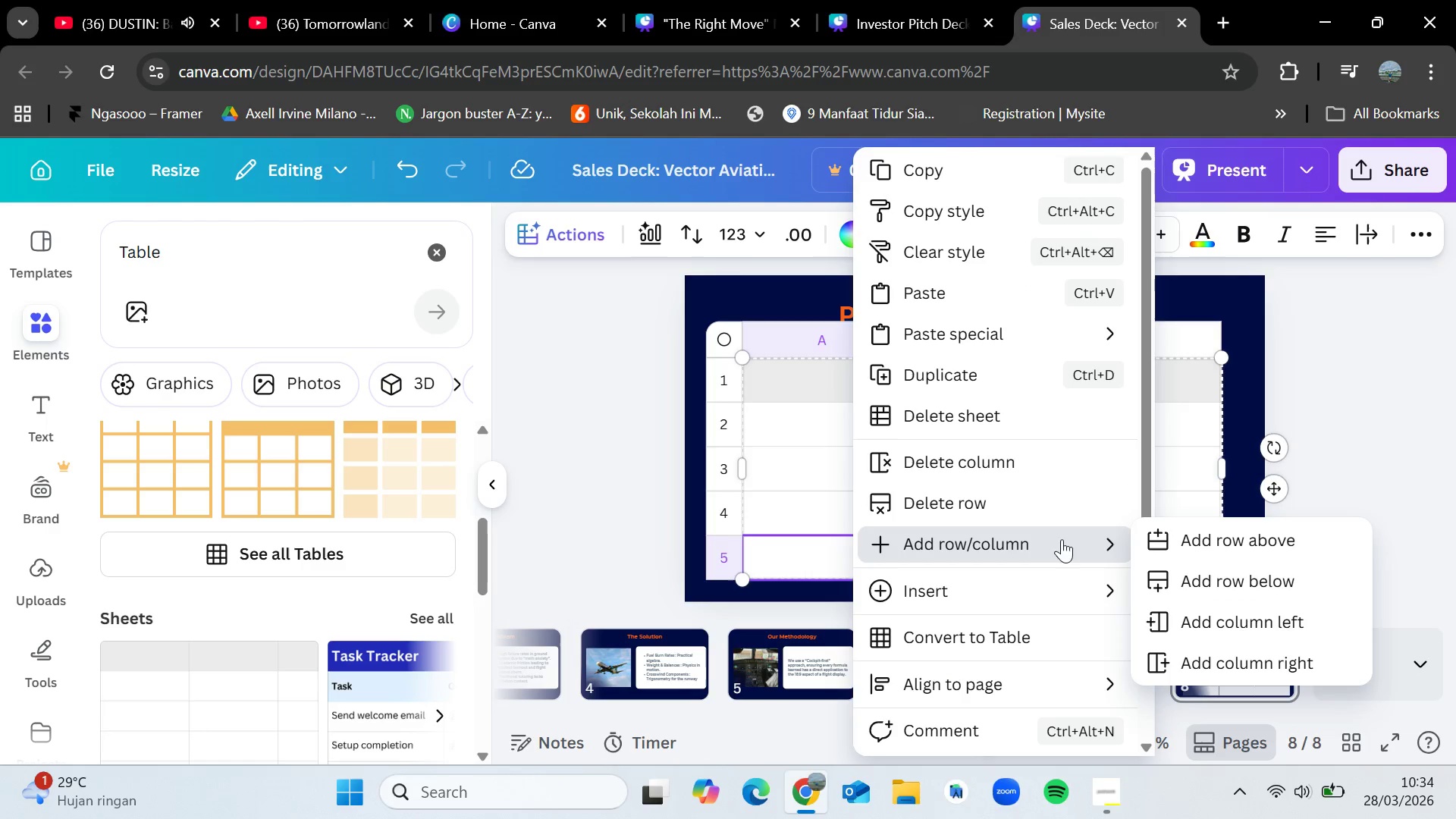 
left_click([1198, 578])
 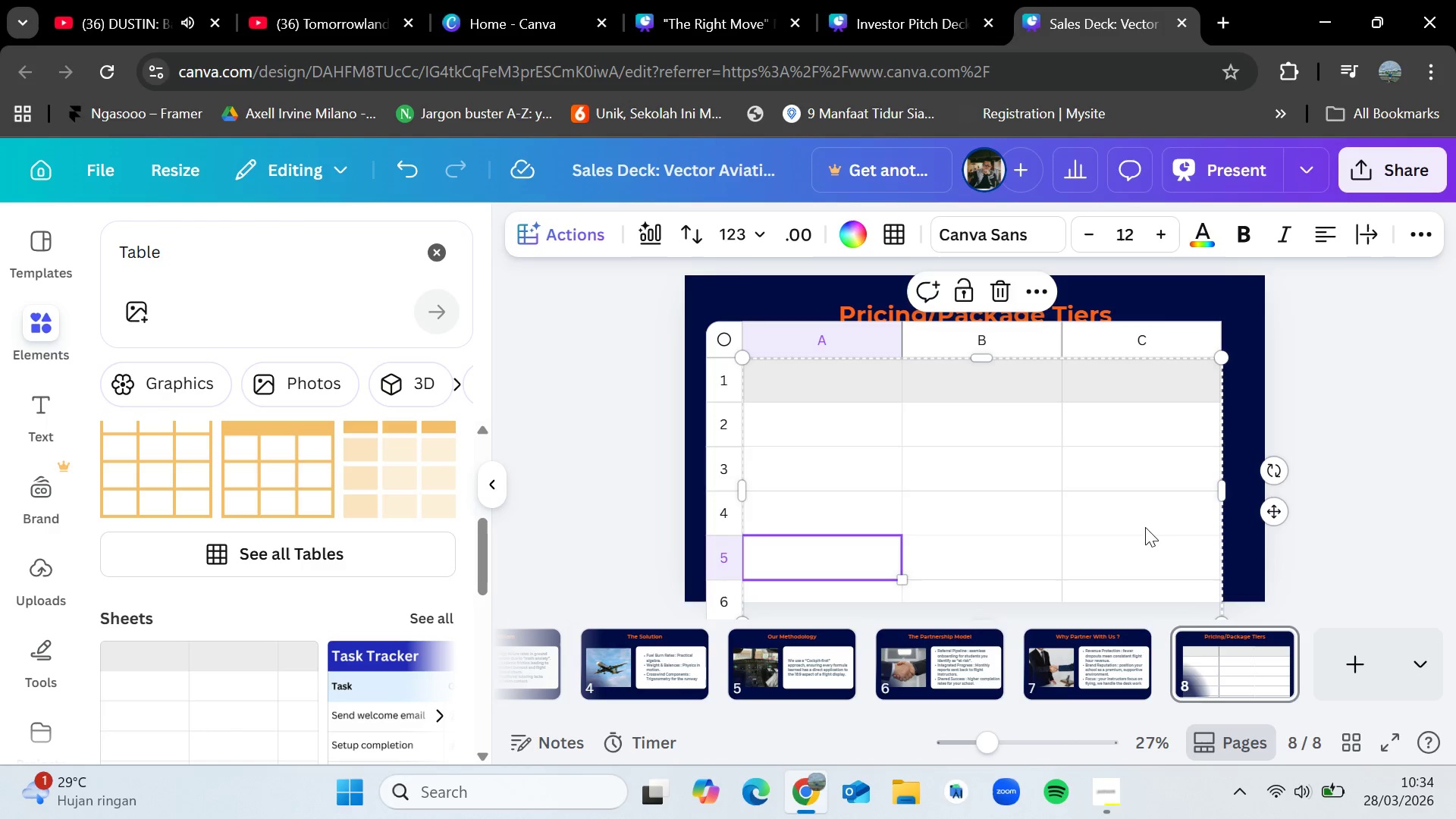 
scroll: coordinate [1280, 481], scroll_direction: down, amount: 2.0
 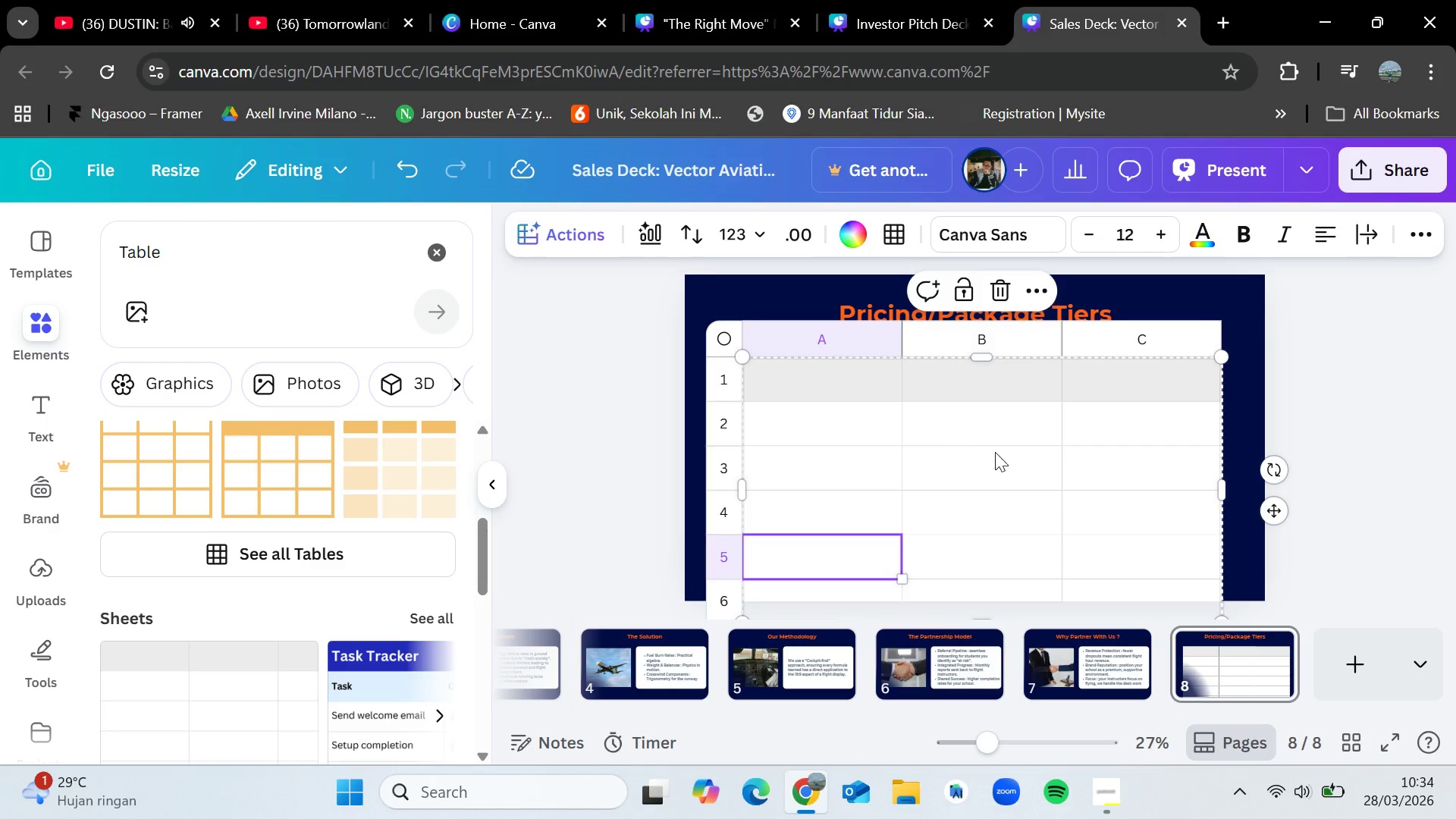 
left_click([1442, 459])
 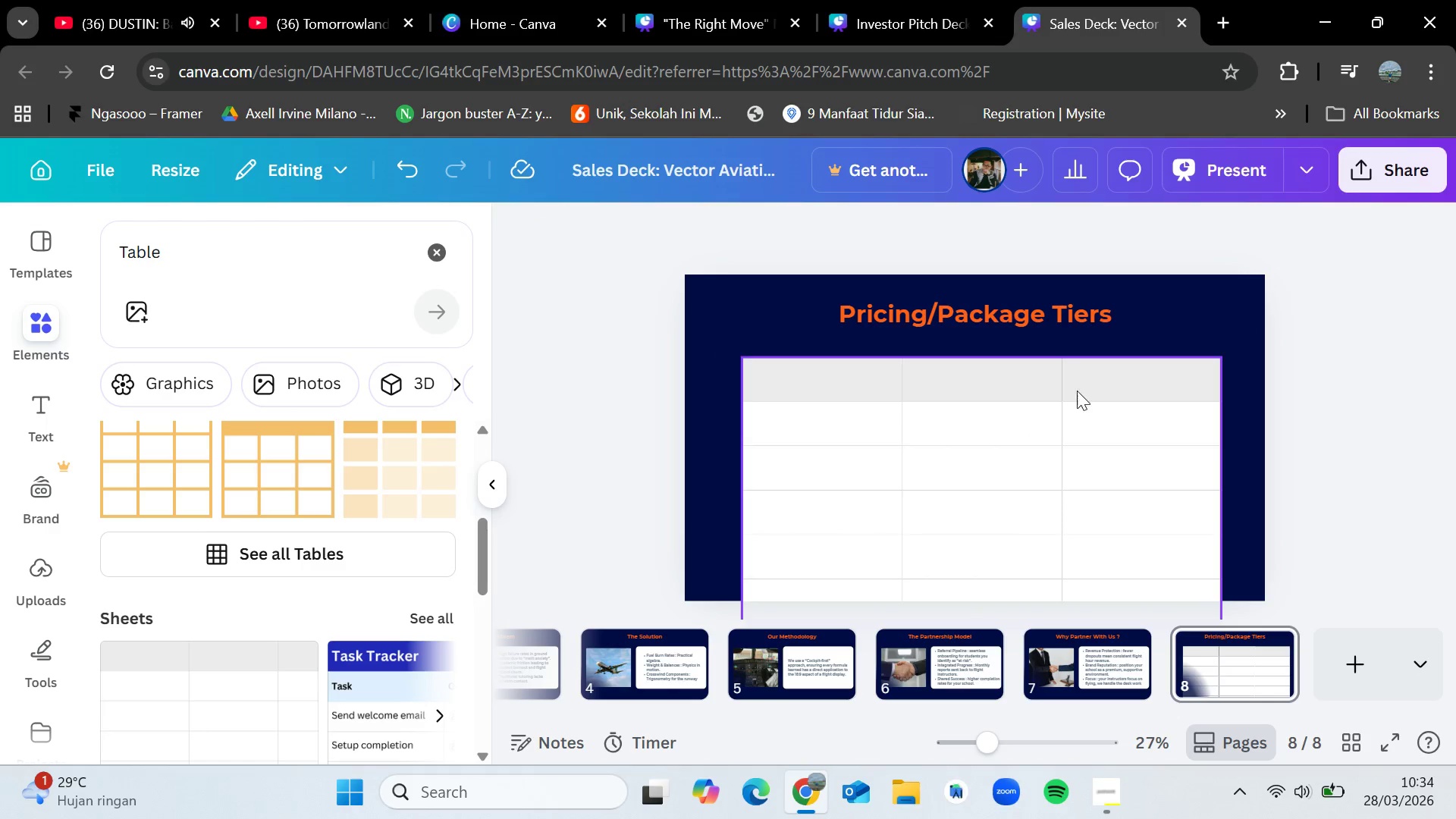 
left_click_drag(start_coordinate=[1080, 396], to_coordinate=[1092, 367])
 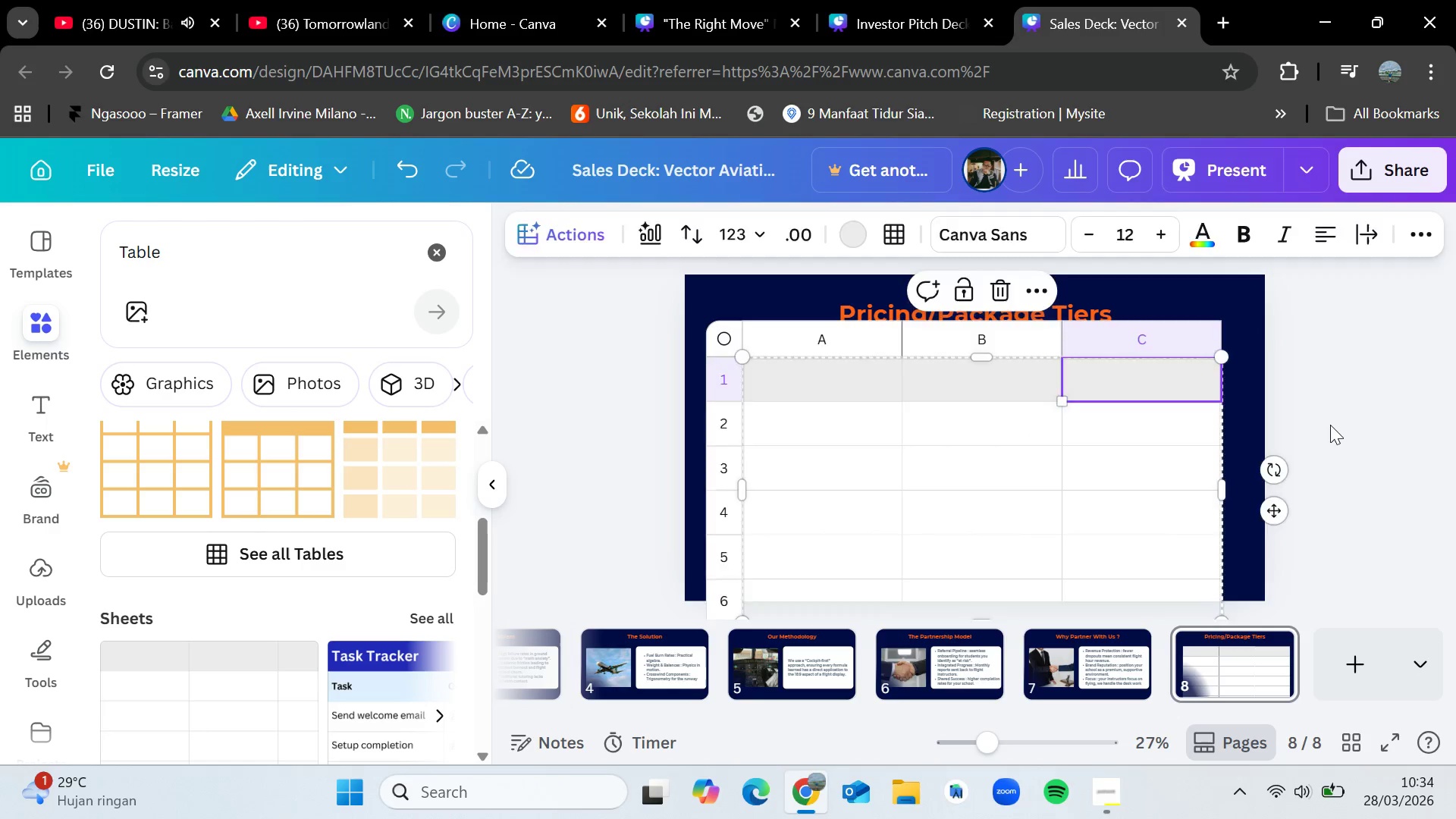 
left_click([1330, 425])
 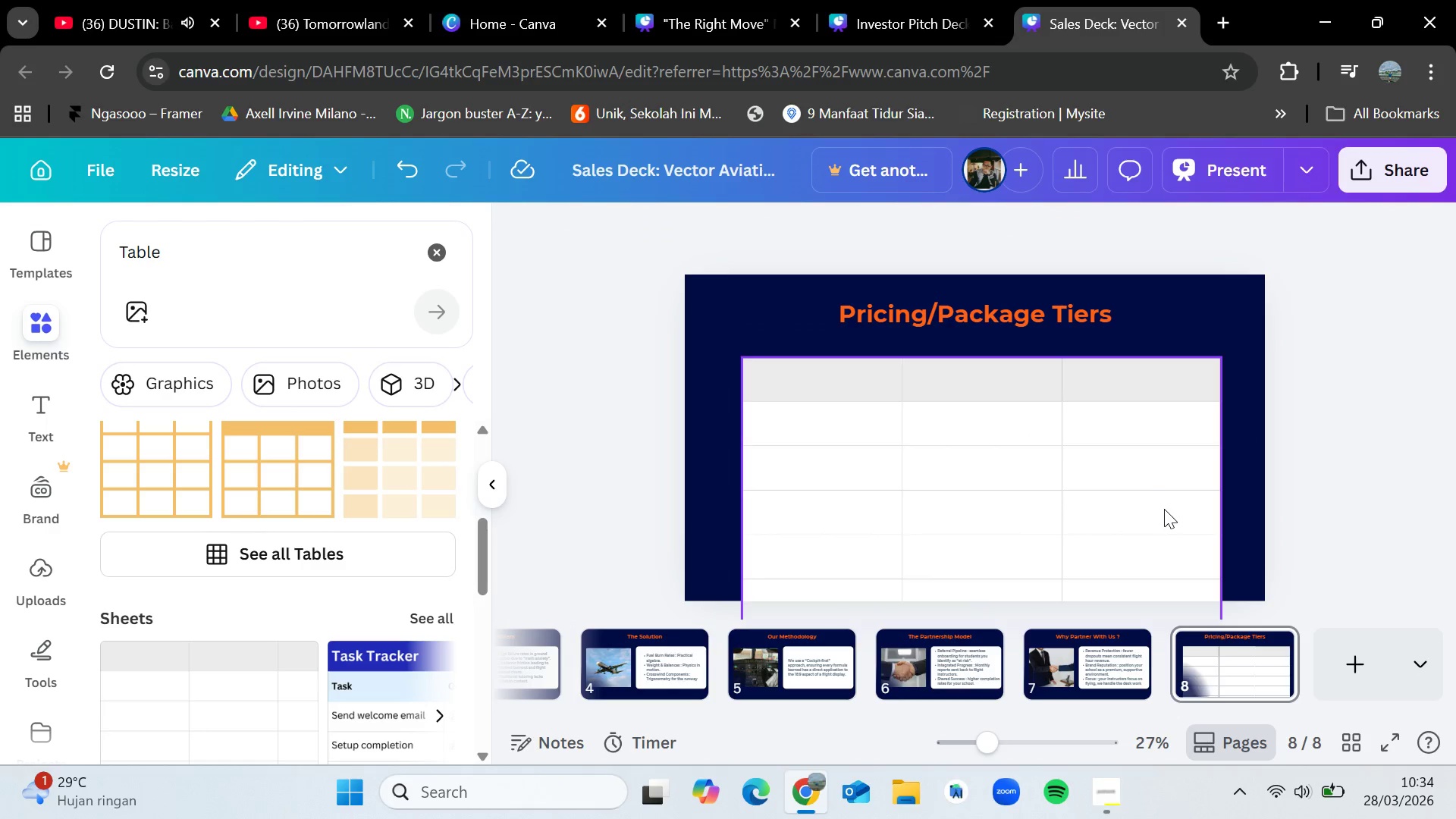 
left_click_drag(start_coordinate=[1164, 509], to_coordinate=[1163, 481])
 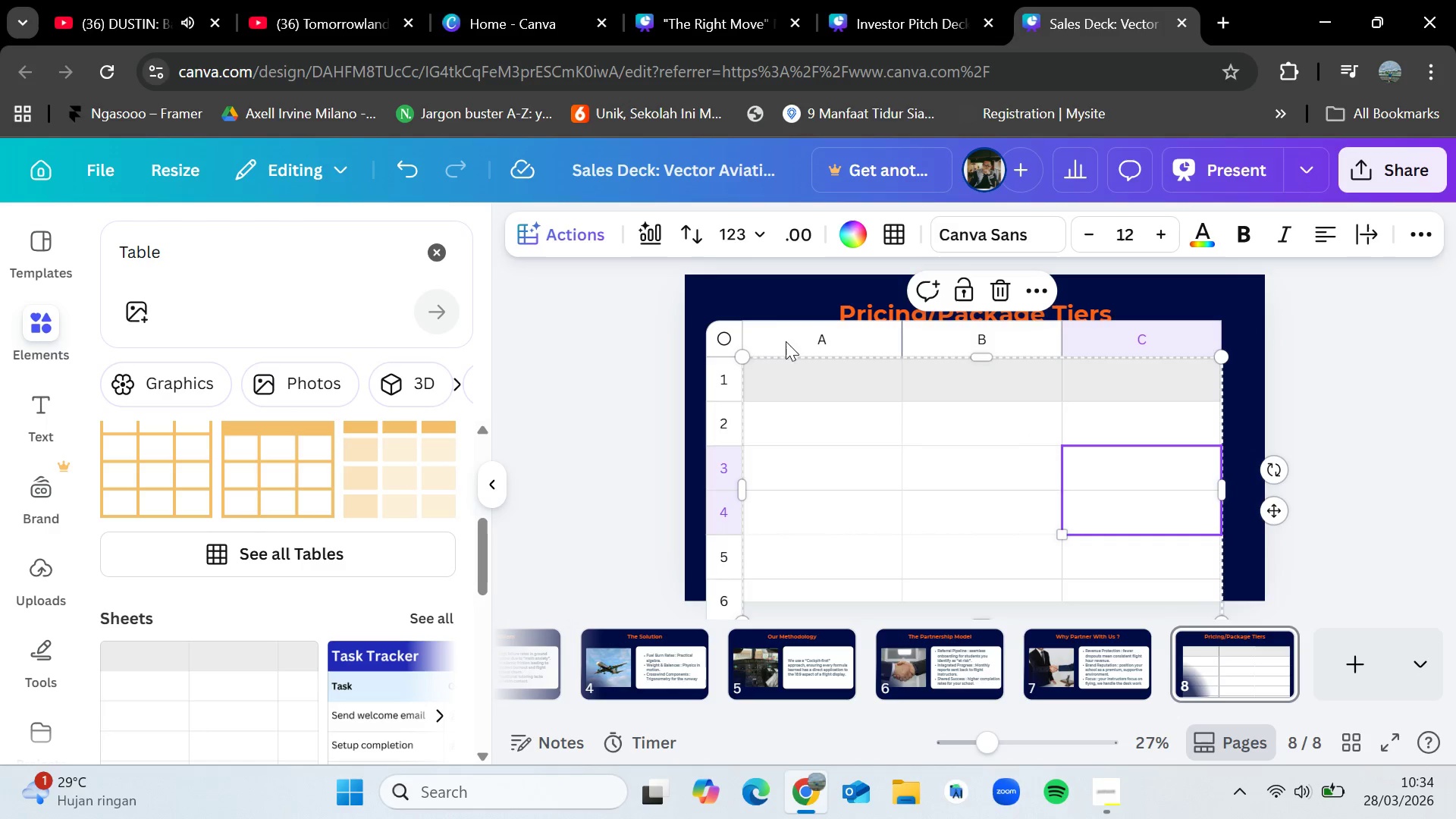 
left_click_drag(start_coordinate=[748, 353], to_coordinate=[797, 393])
 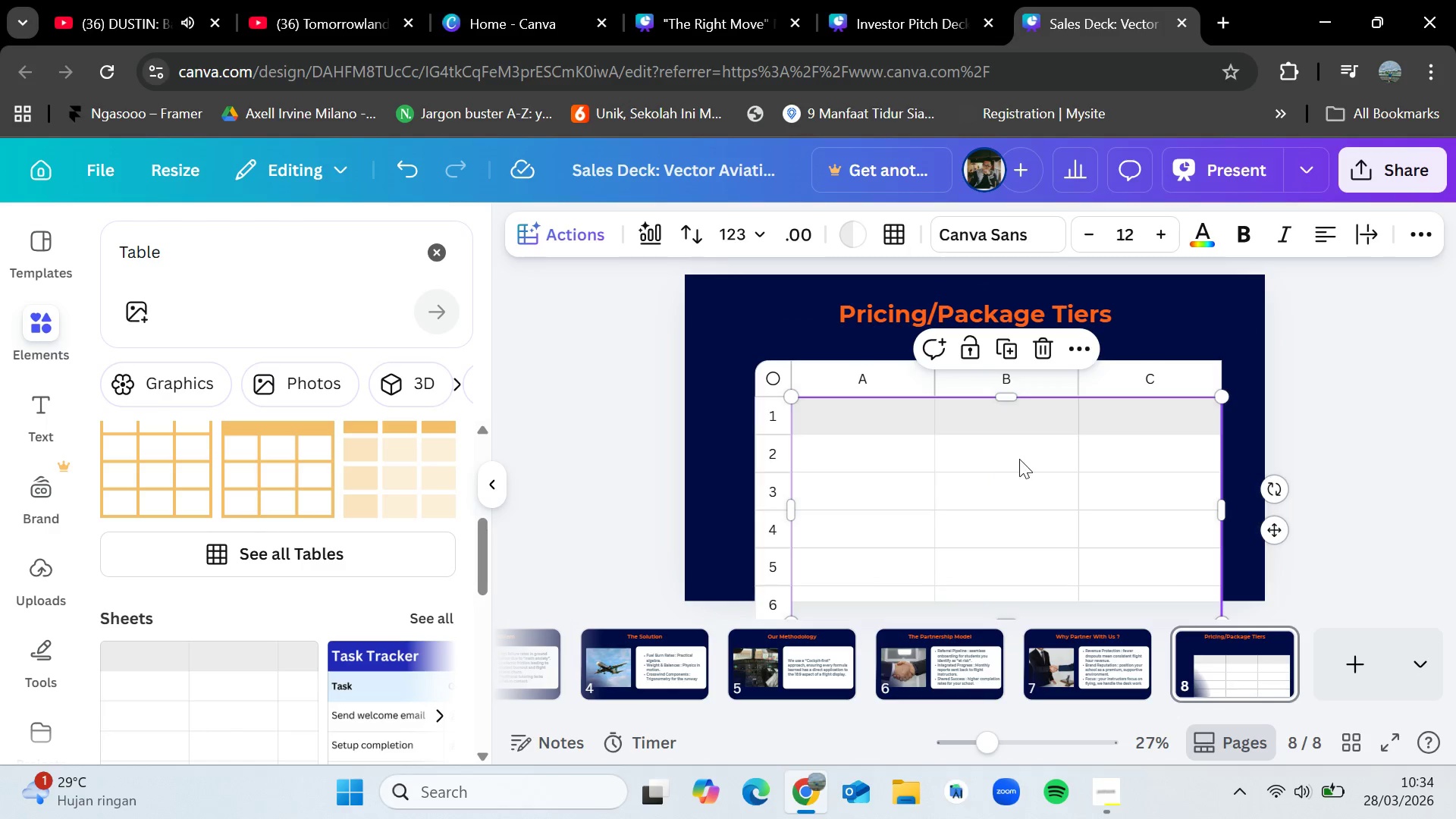 
left_click_drag(start_coordinate=[1019, 458], to_coordinate=[1010, 424])
 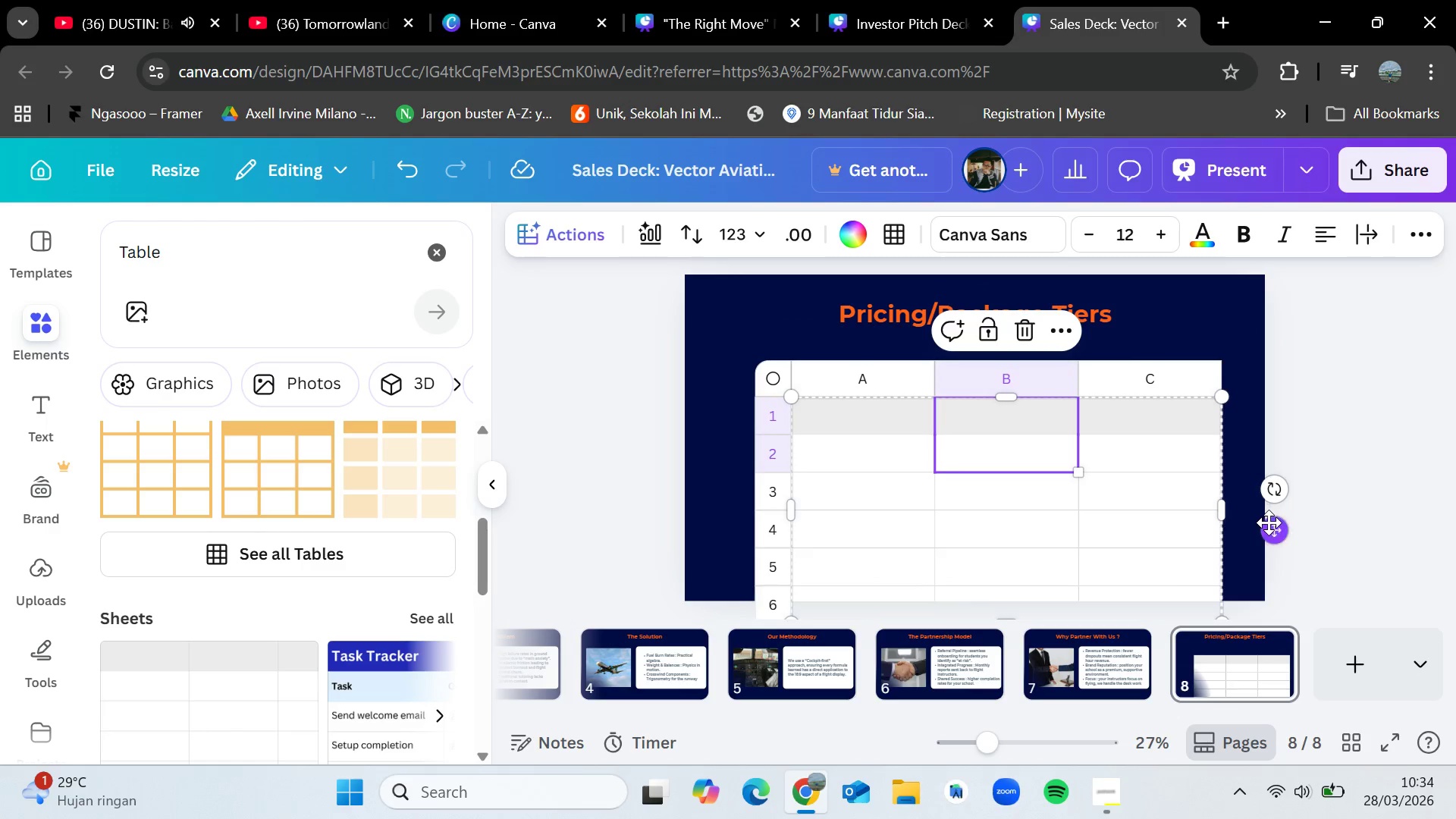 
left_click_drag(start_coordinate=[1269, 522], to_coordinate=[1194, 471])
 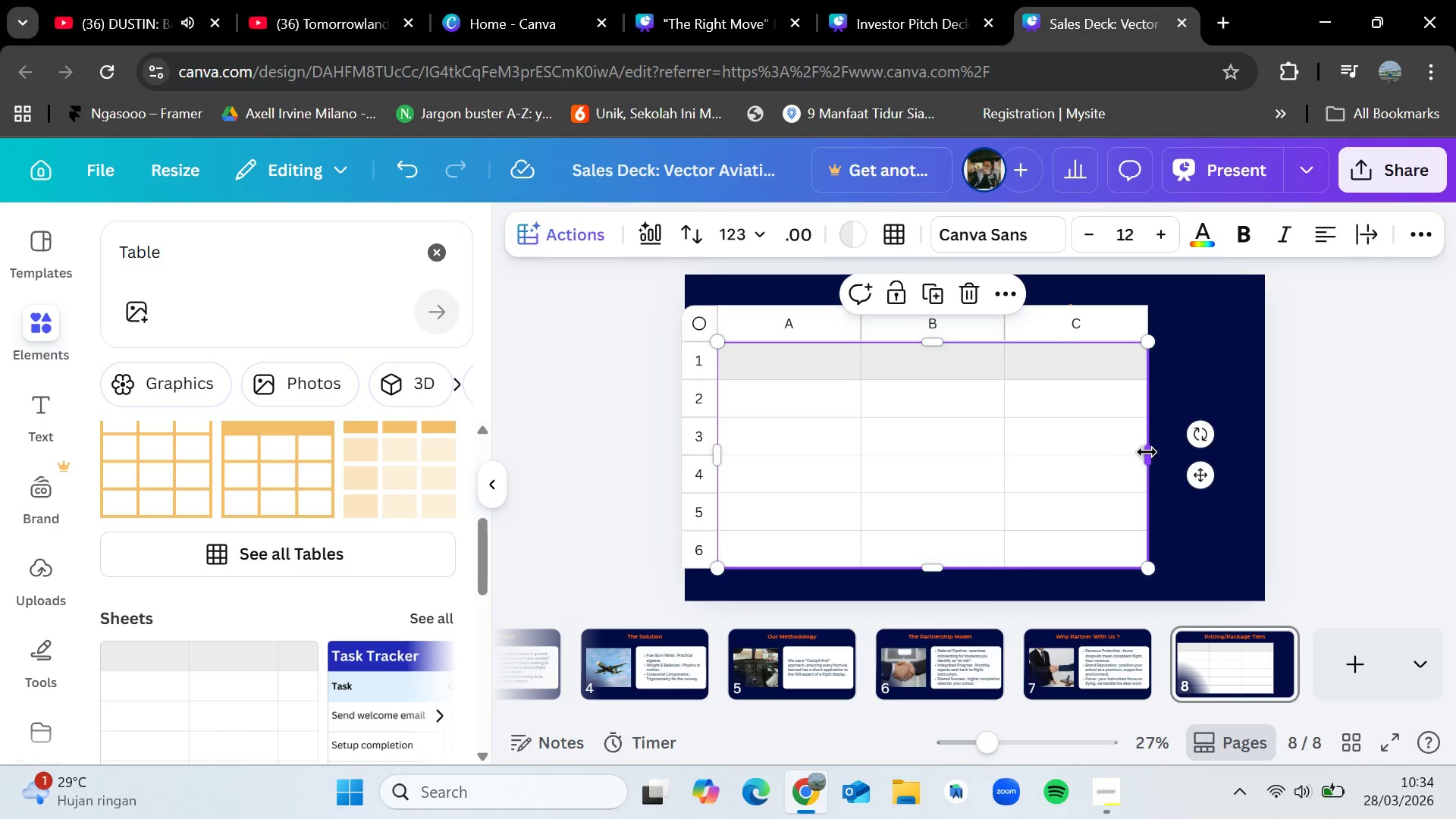 
left_click_drag(start_coordinate=[1147, 451], to_coordinate=[1247, 454])
 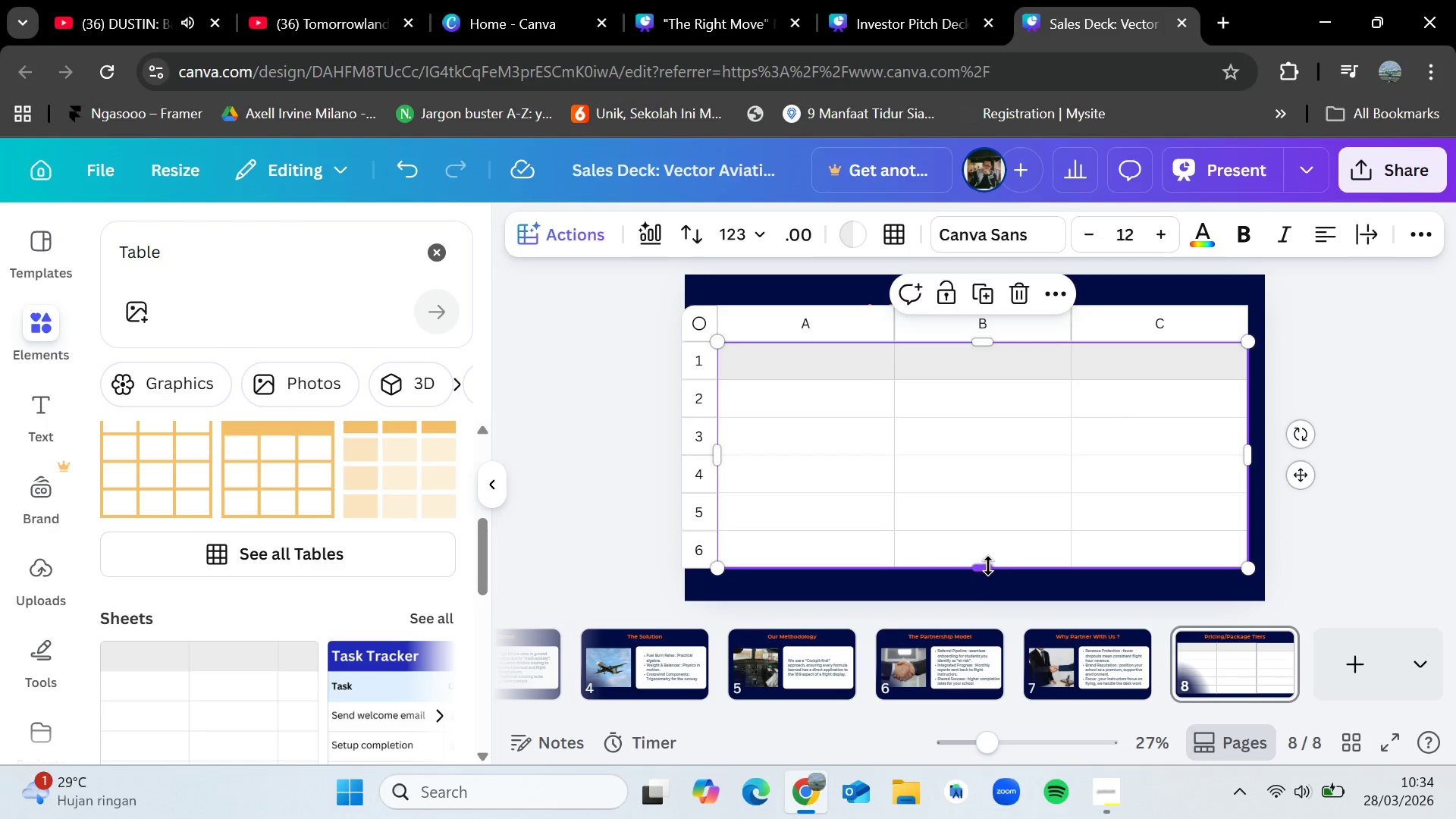 
left_click_drag(start_coordinate=[988, 564], to_coordinate=[988, 574])
 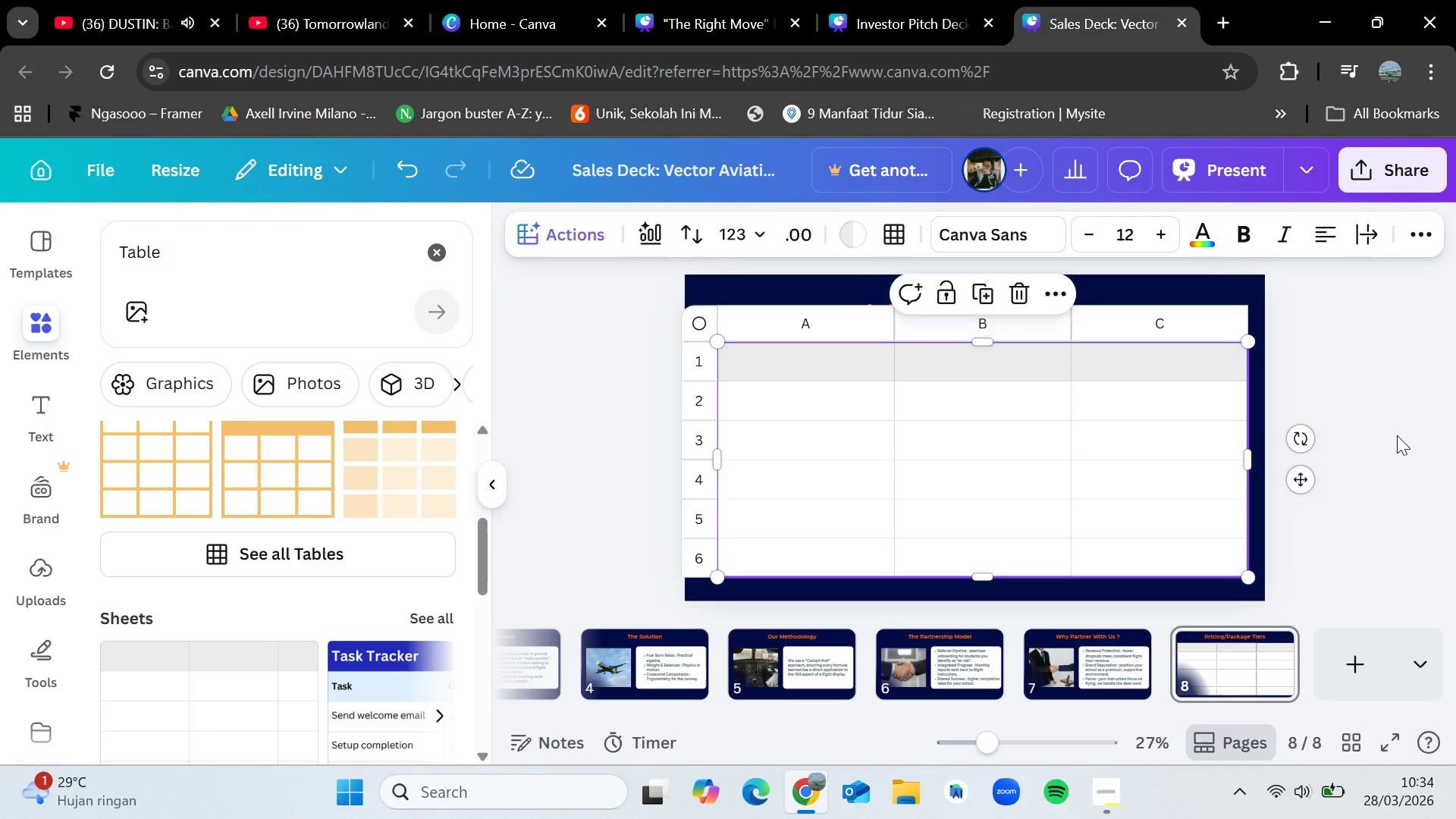 
left_click([1397, 435])
 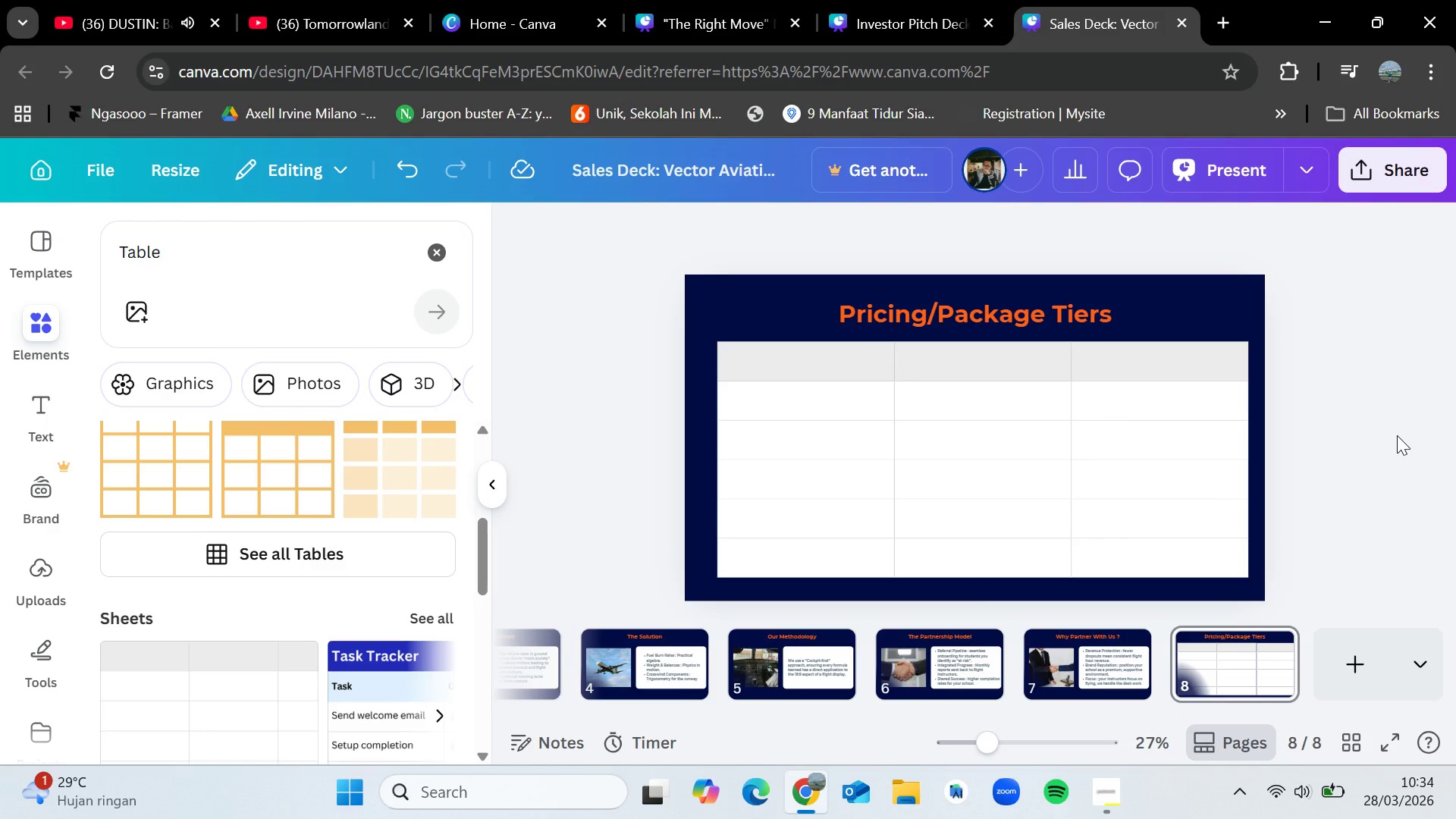 
wait(5.53)
 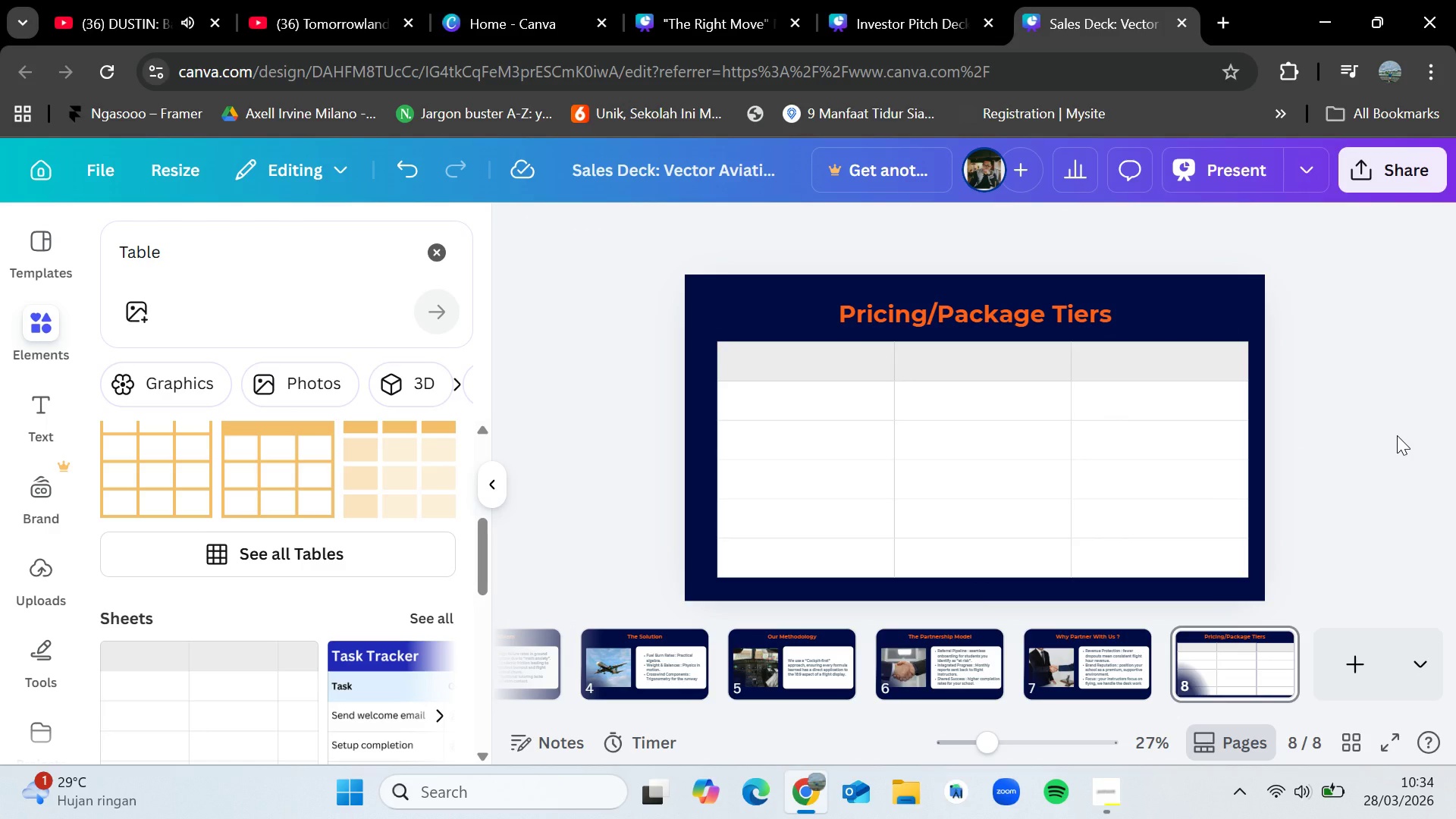 
double_click([823, 375])
 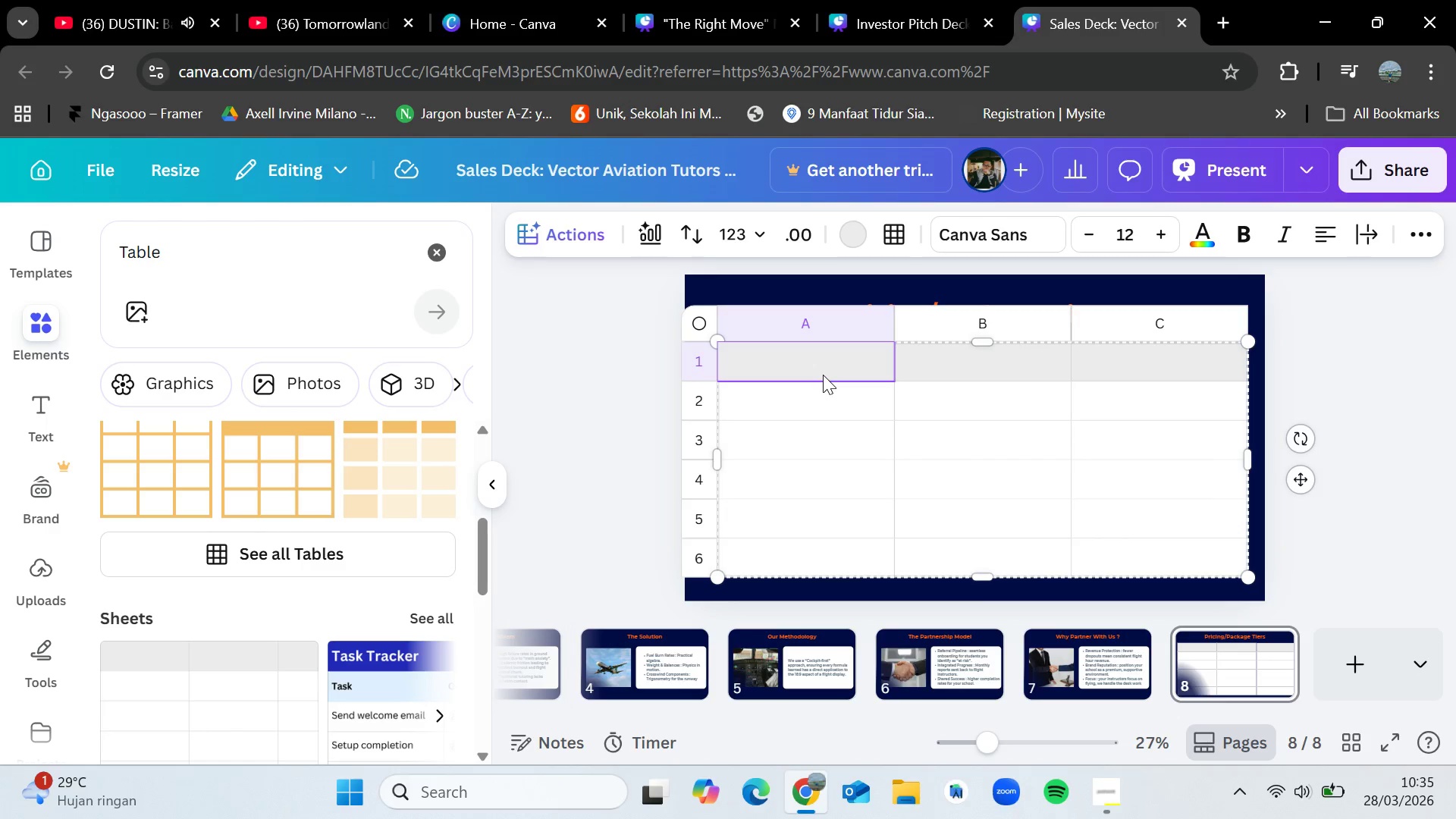 
type(Feature)
 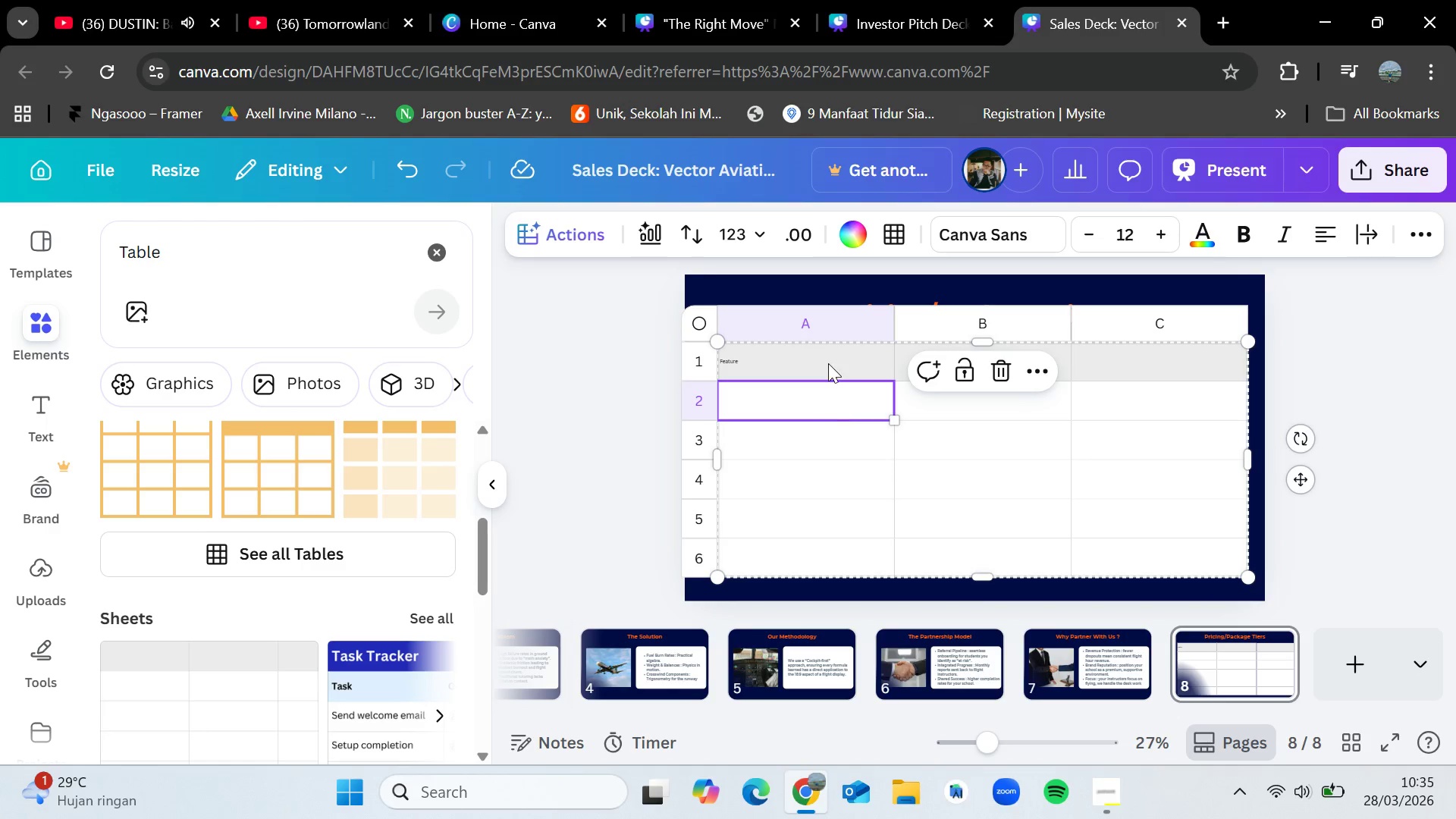 
double_click([829, 347])
 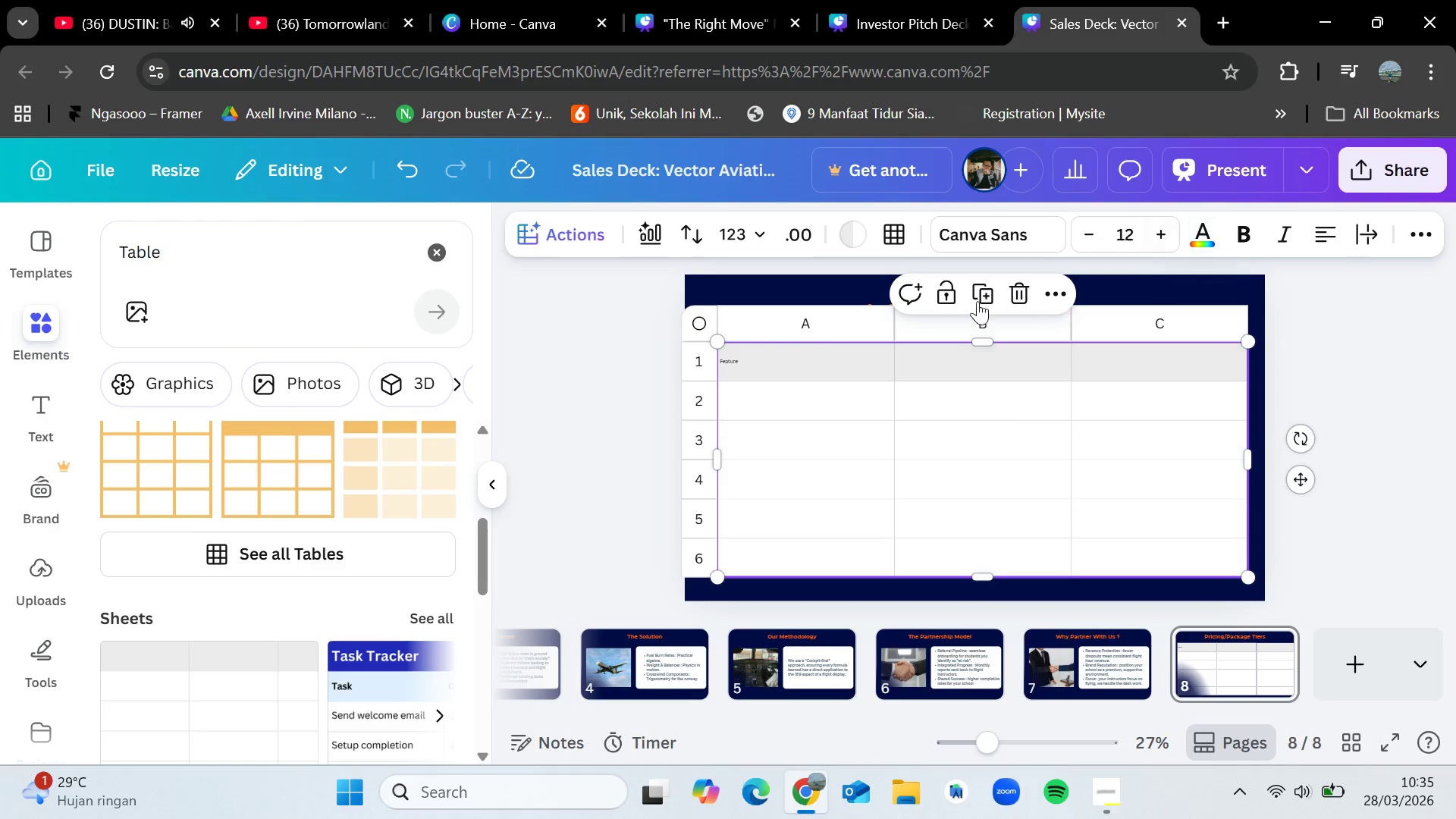 
left_click([775, 378])
 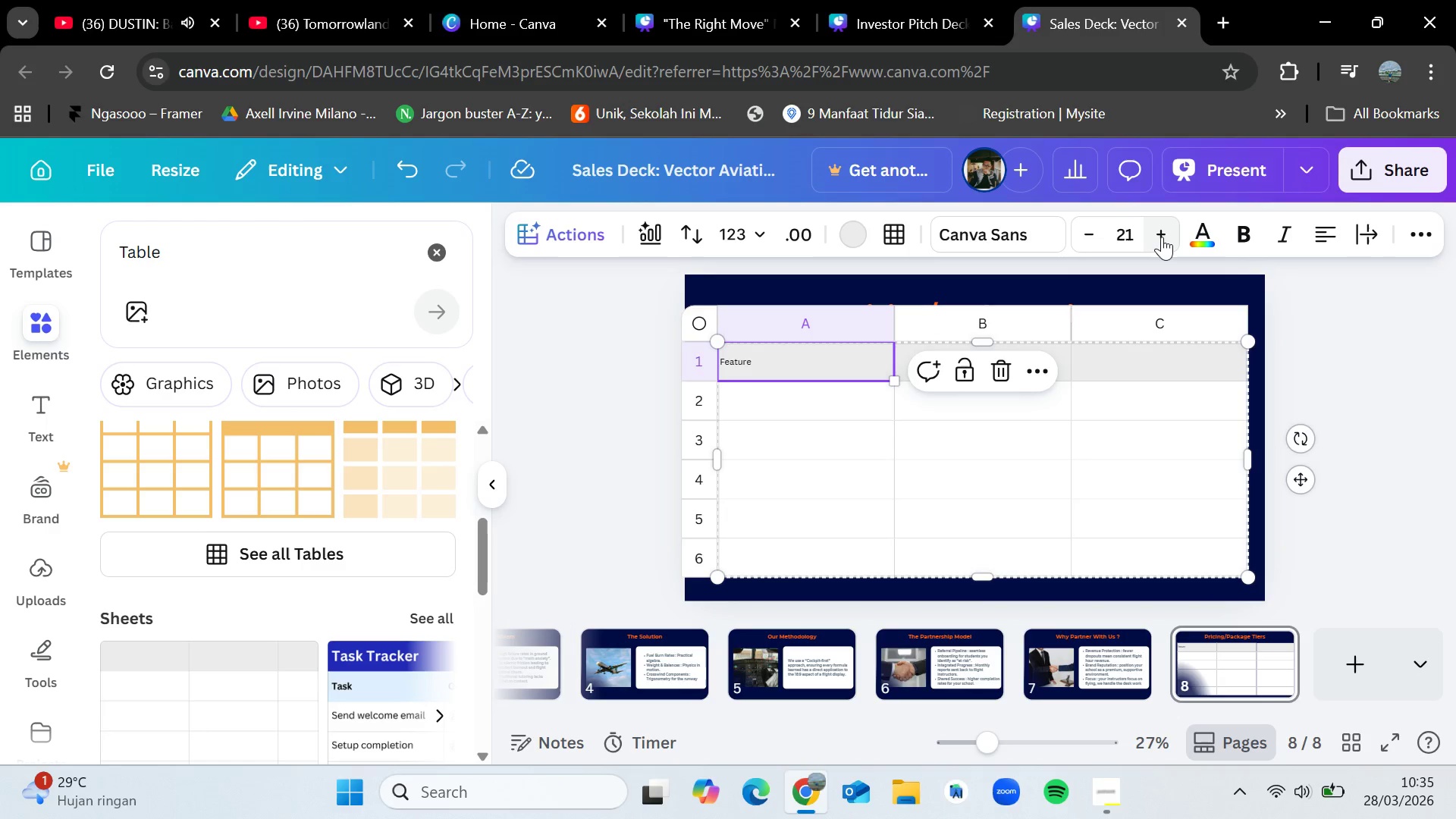 
left_click([1162, 237])
 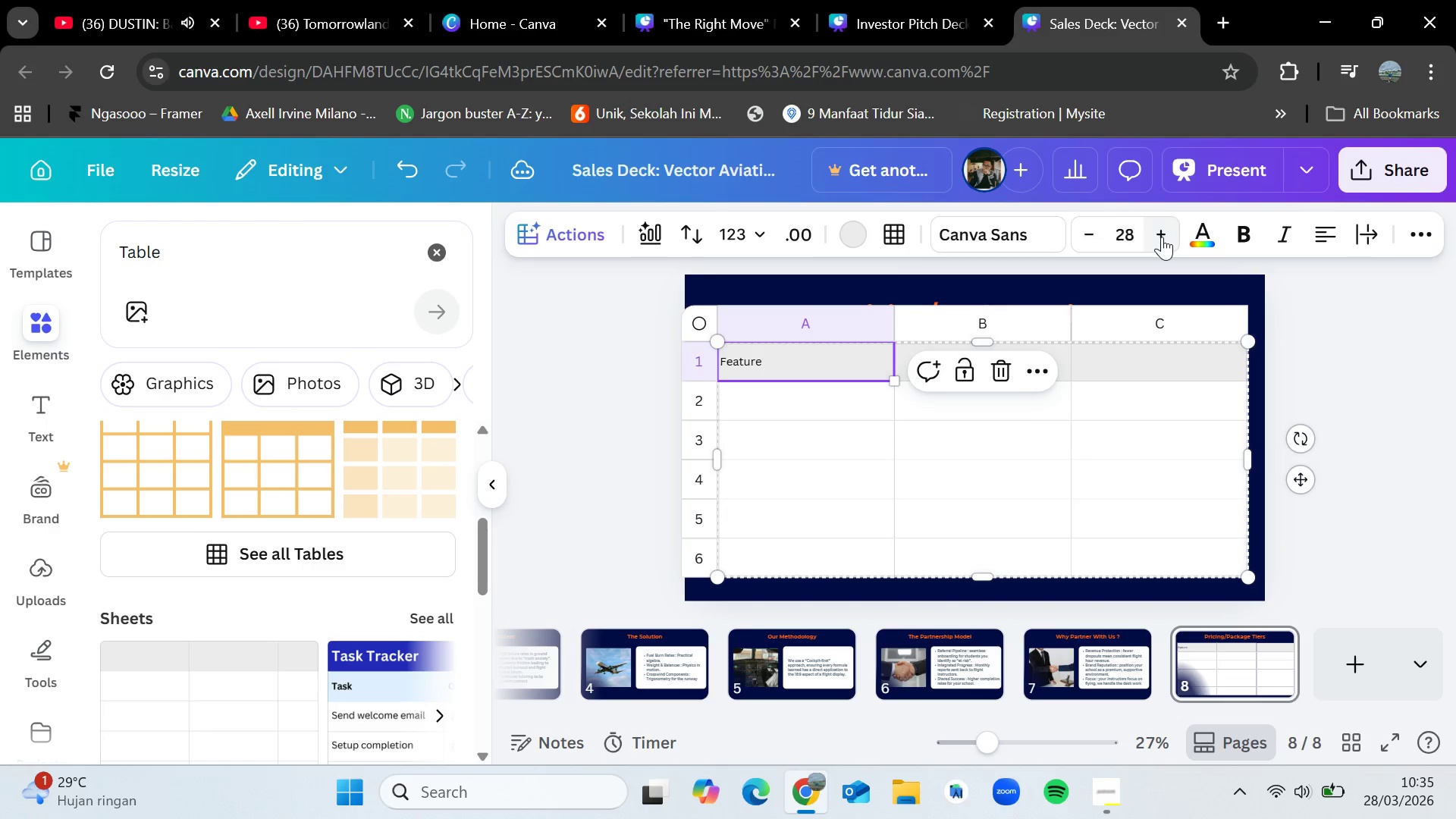 
double_click([1162, 237])
 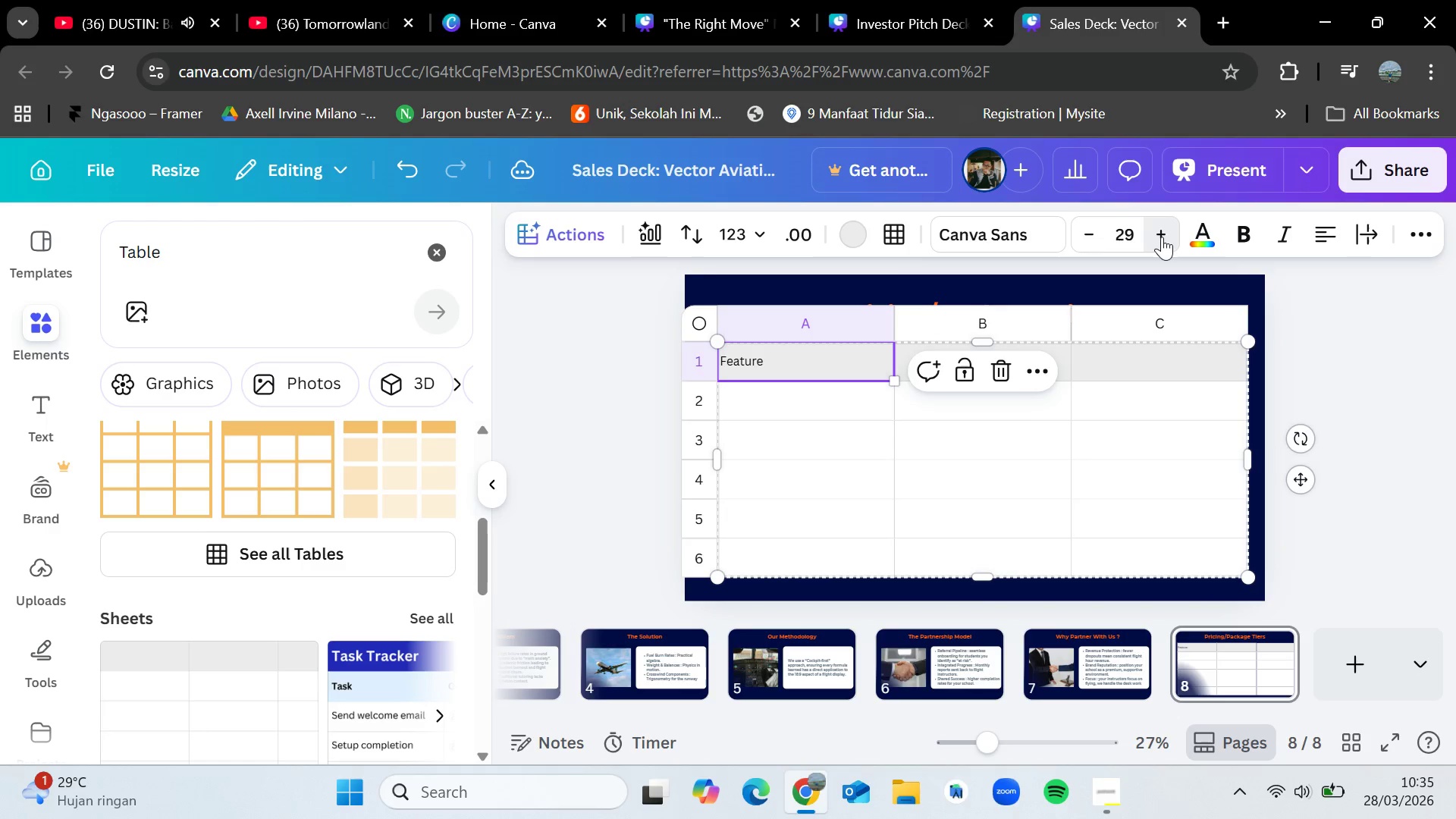 
triple_click([1162, 237])
 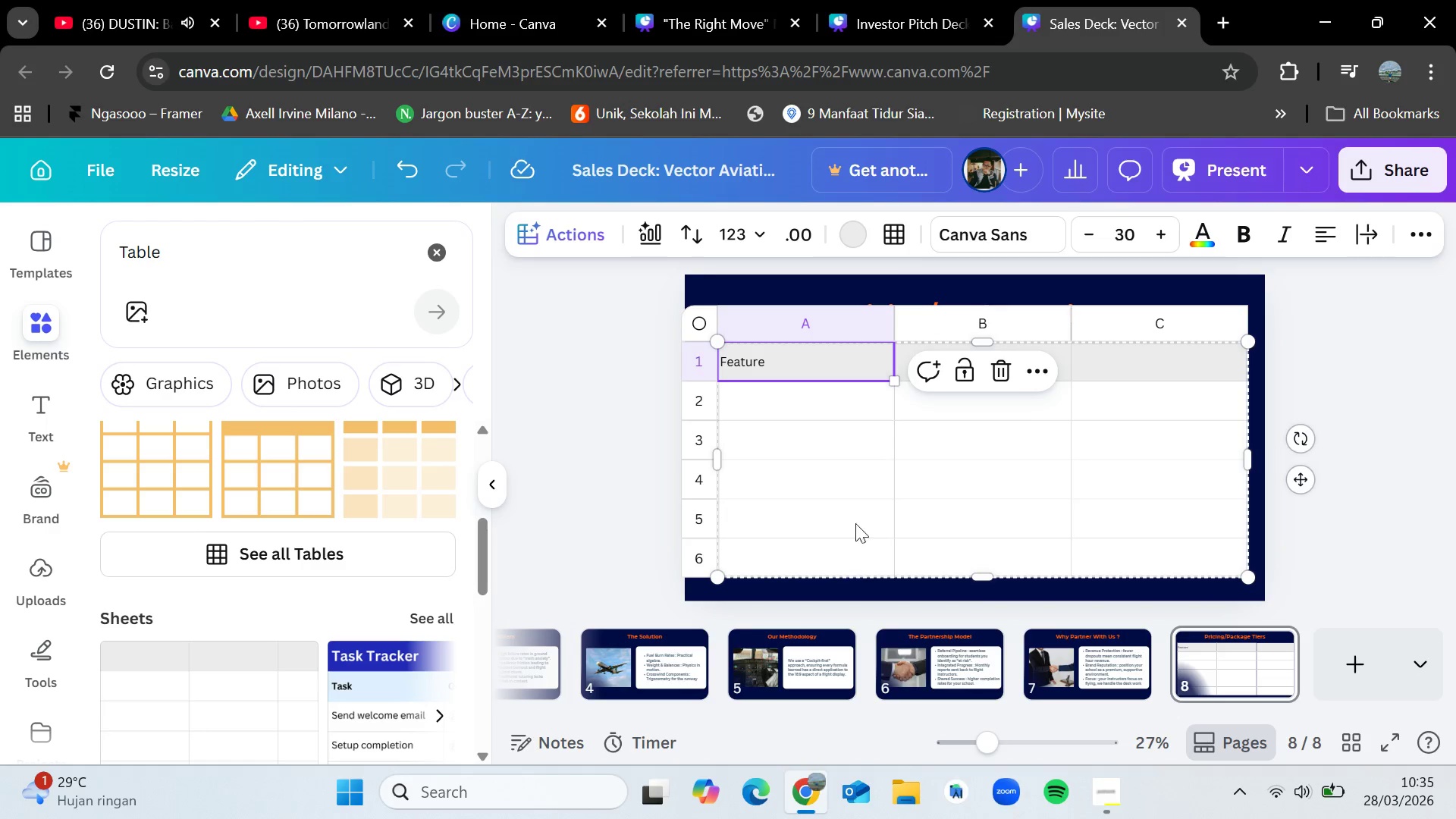 
left_click([855, 513])
 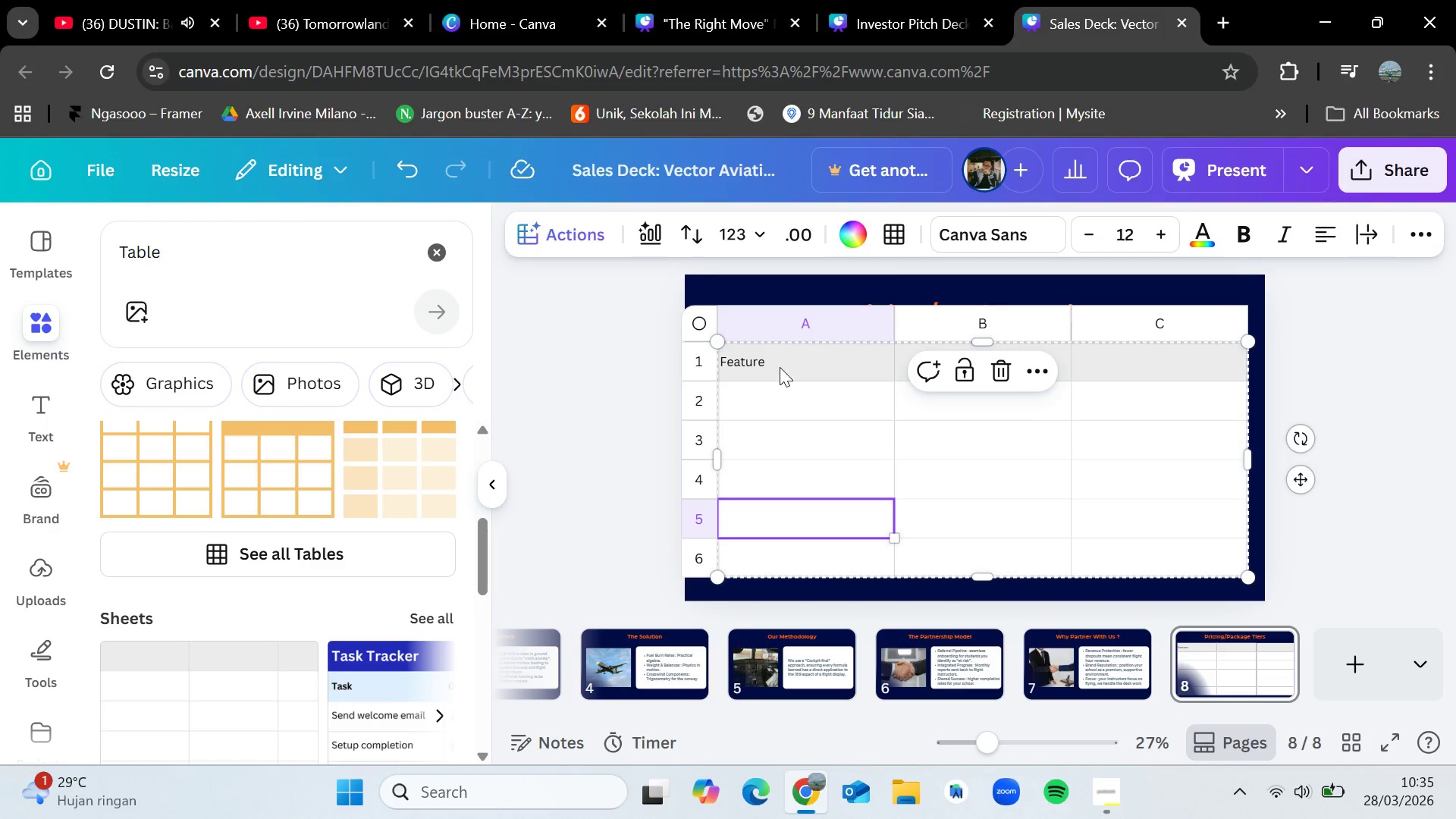 
left_click([780, 366])
 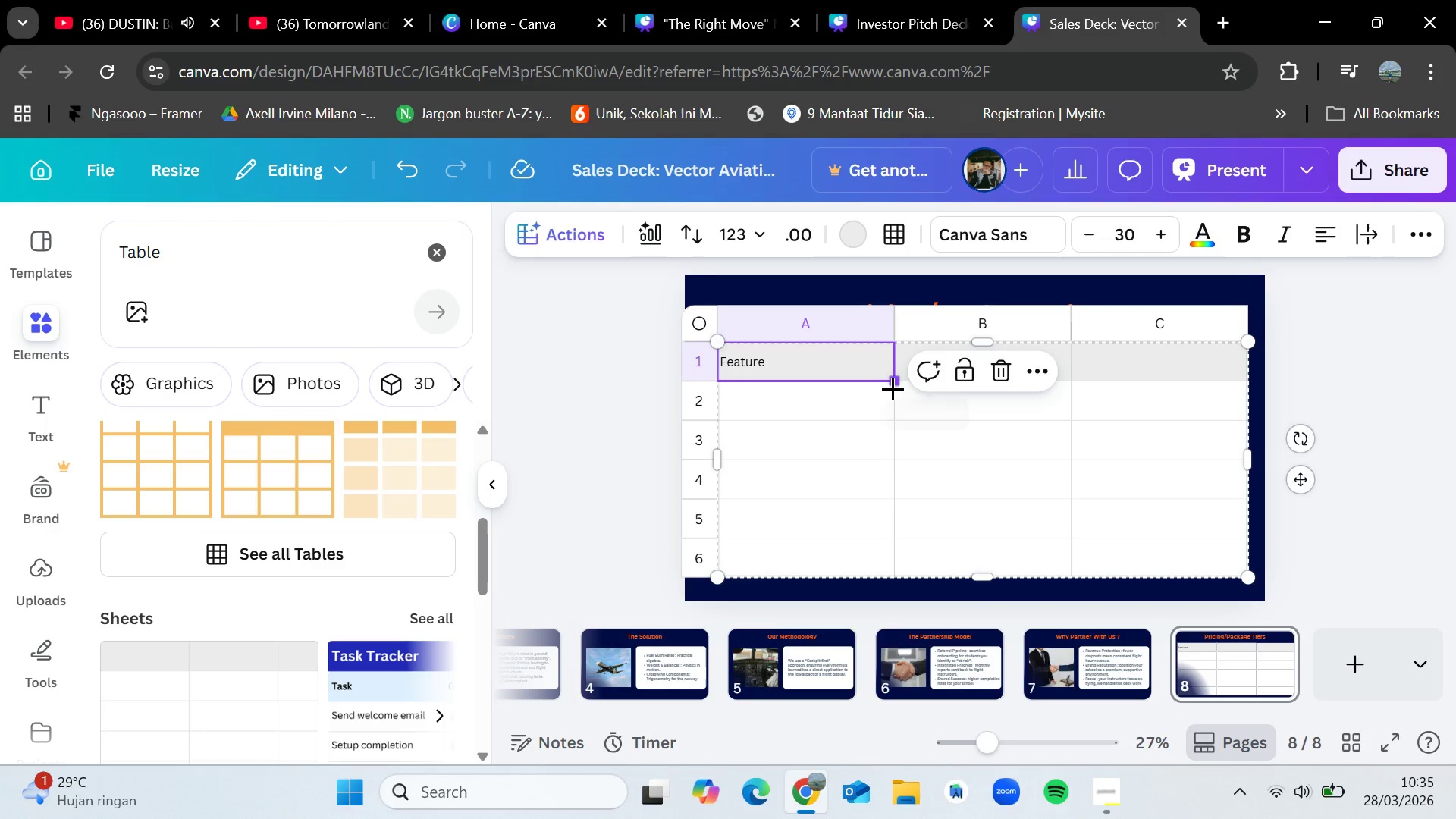 
left_click_drag(start_coordinate=[890, 387], to_coordinate=[1017, 372])
 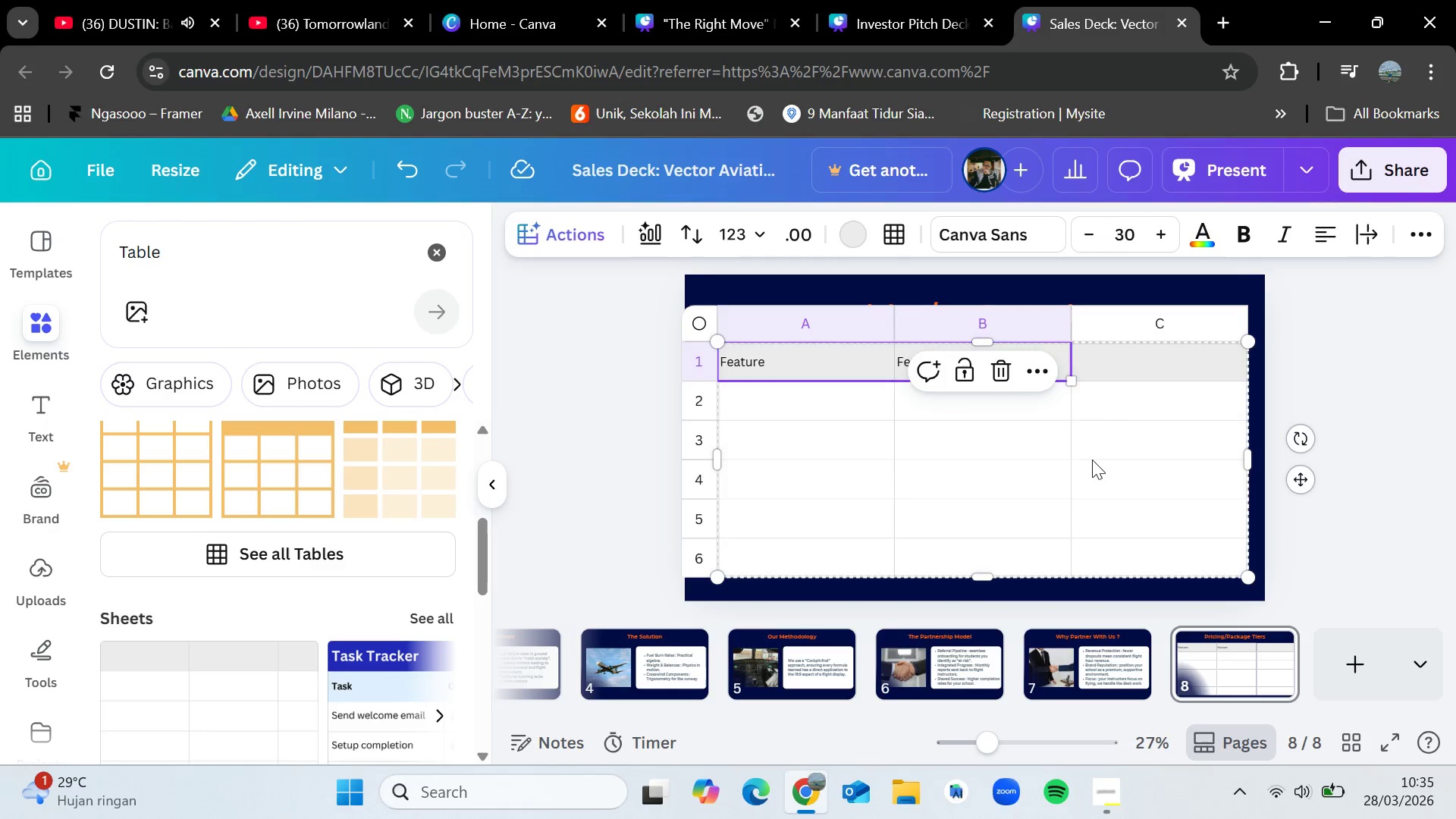 
left_click([1092, 460])
 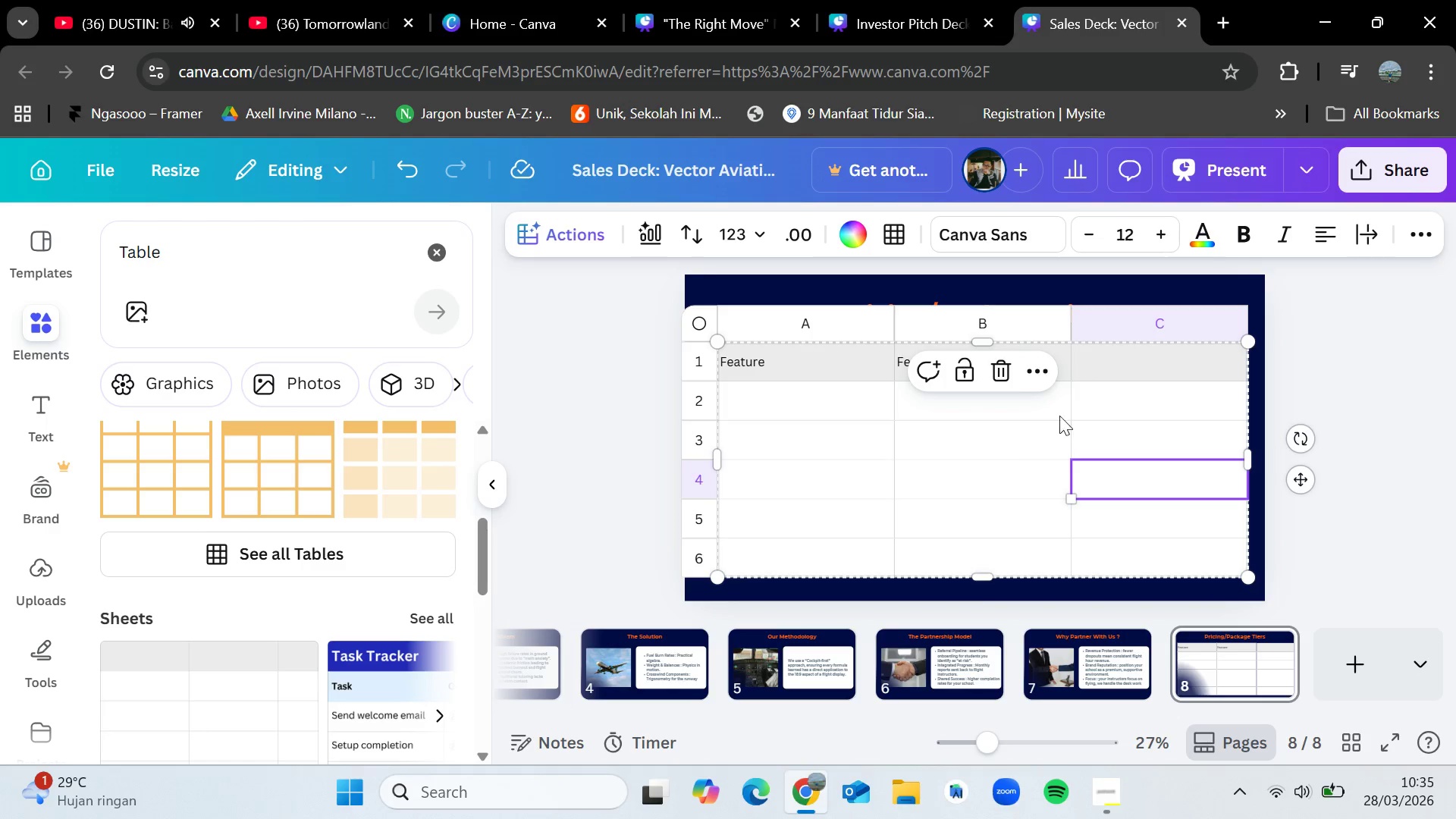 
left_click([1028, 463])
 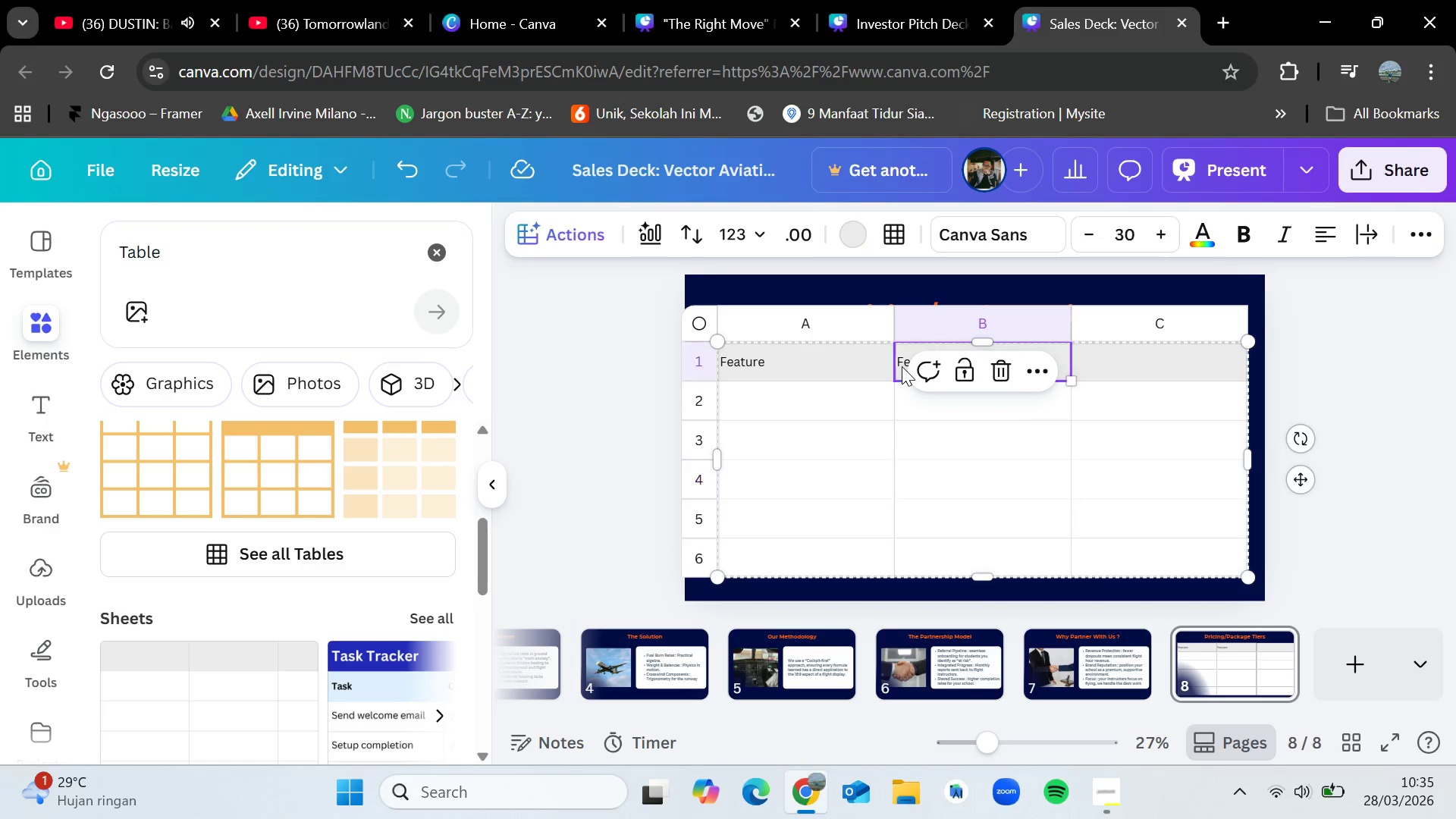 
double_click([902, 366])
 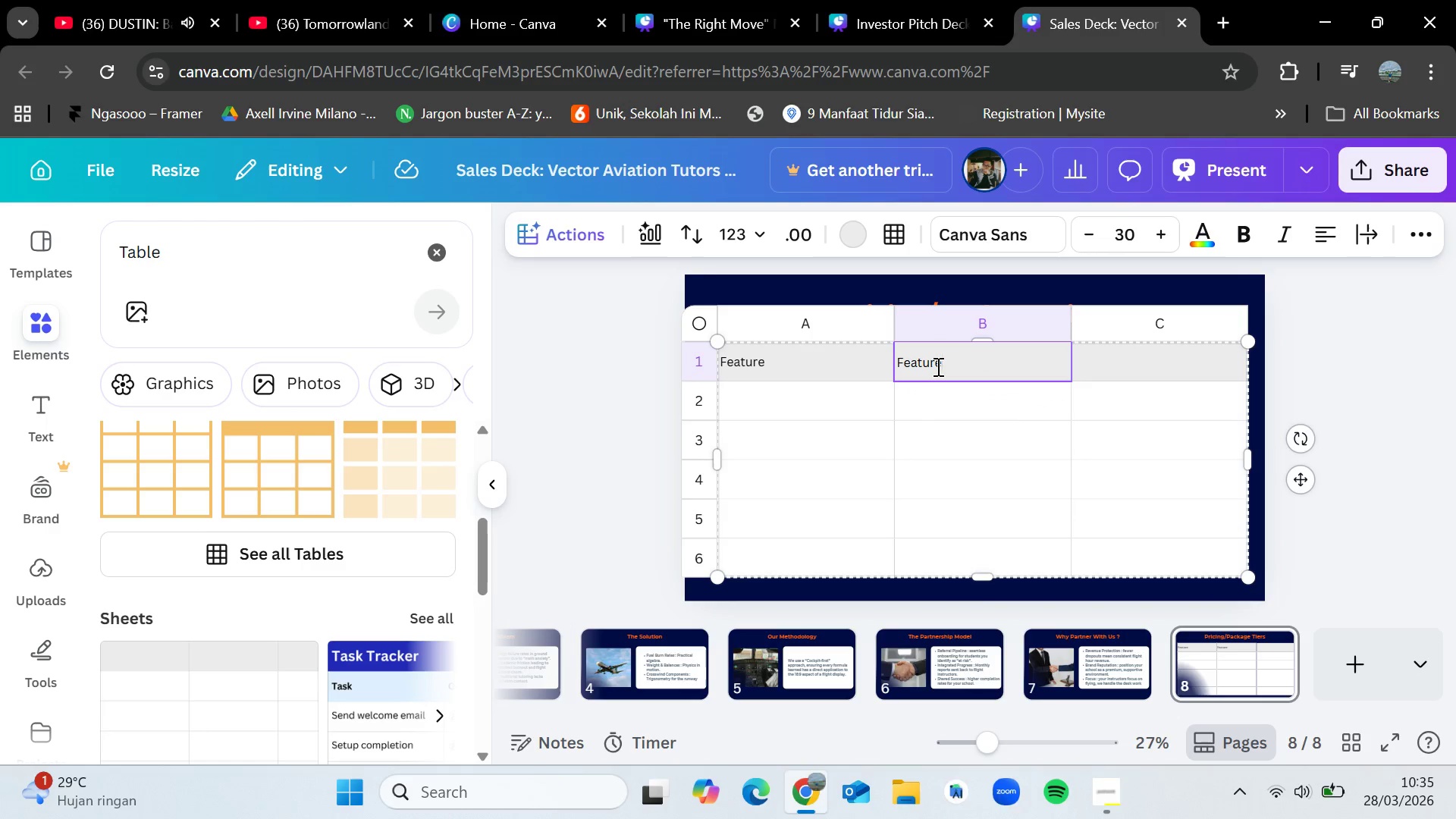 
key(Backspace)
key(Backspace)
key(Backspace)
key(Backspace)
key(Backspace)
key(Backspace)
key(Backspace)
type(Individual E)
key(Backspace)
type(Session)
 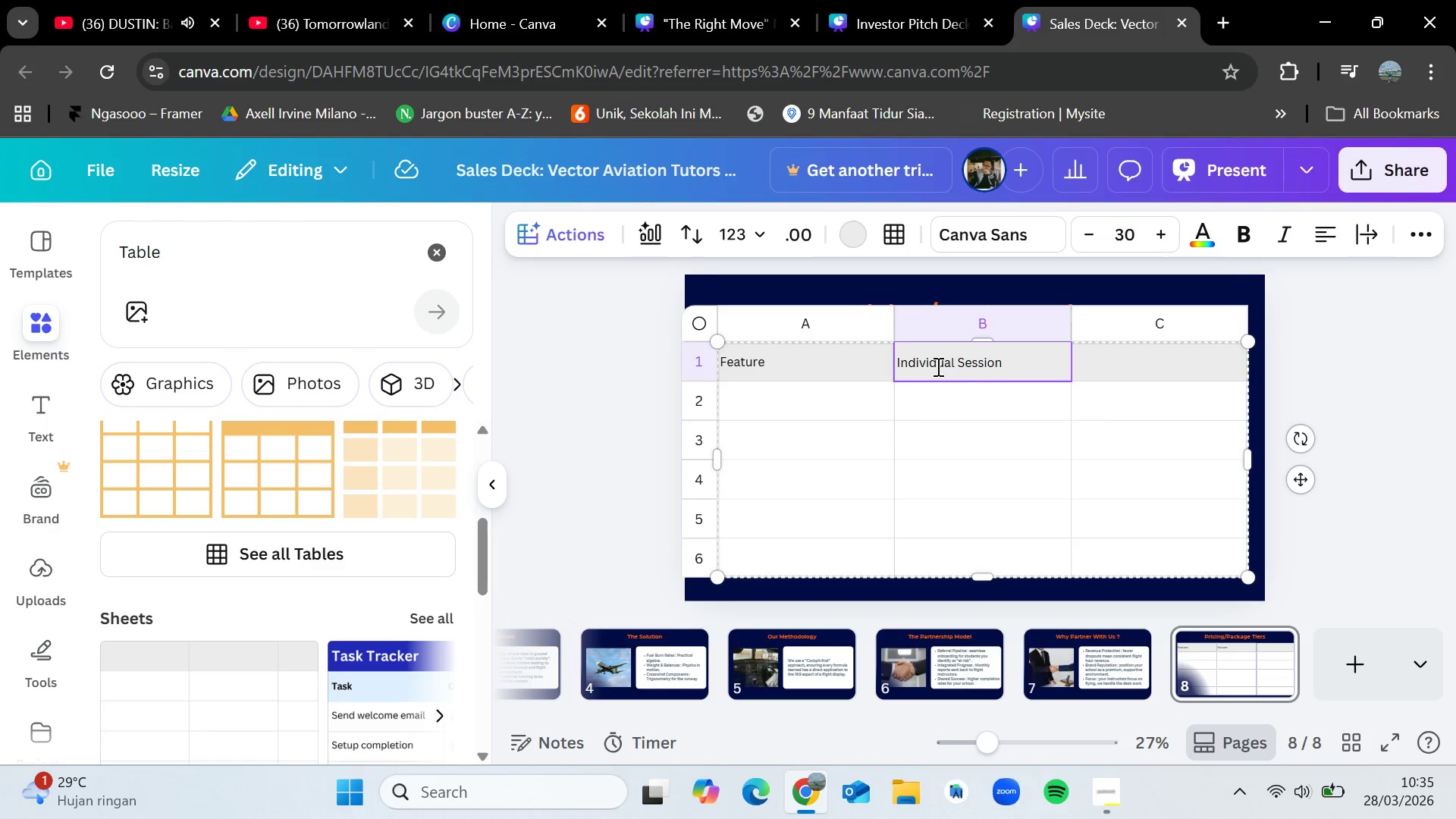 
double_click([1135, 369])
 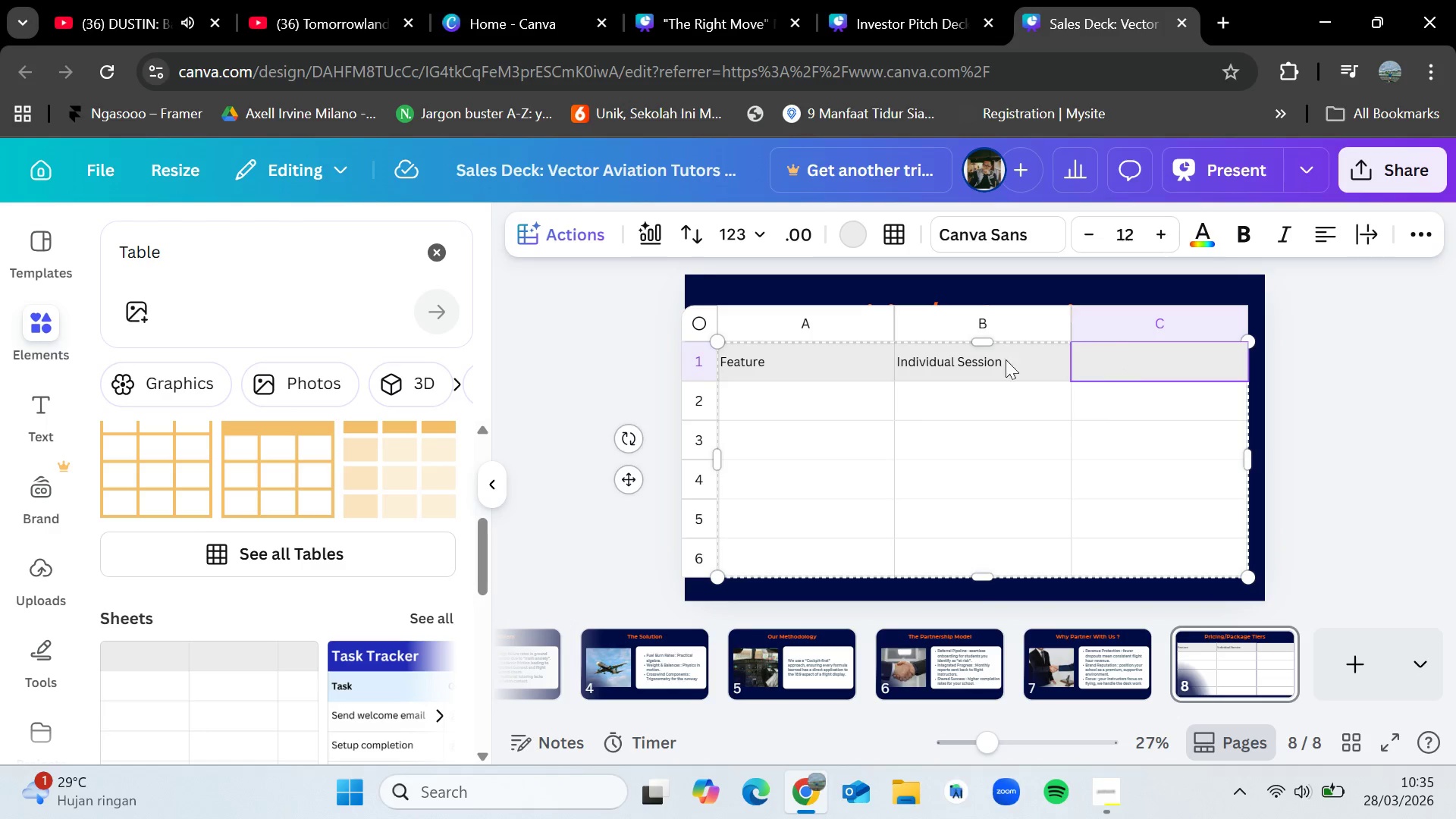 
left_click([976, 358])
 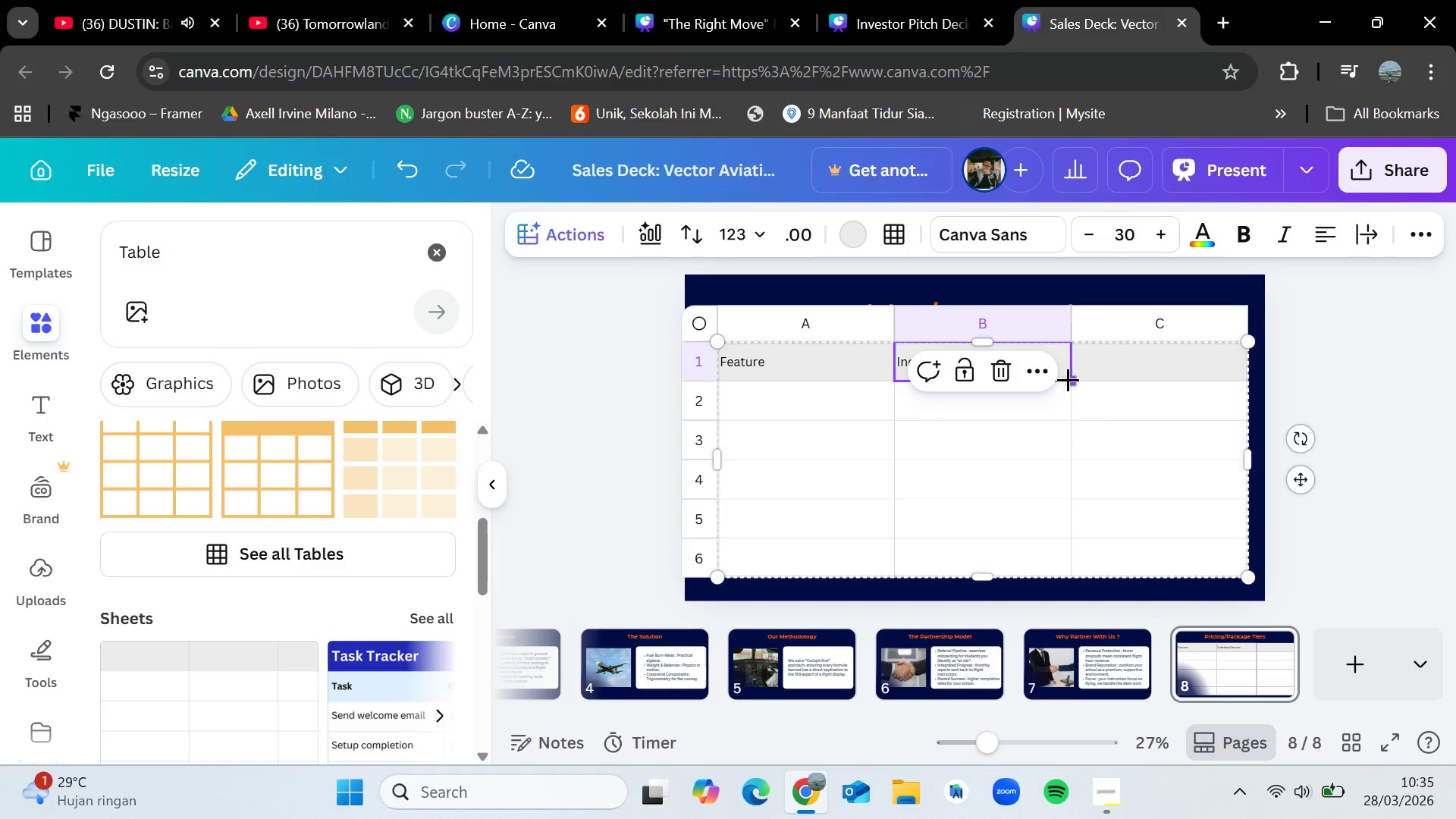 
left_click_drag(start_coordinate=[1068, 379], to_coordinate=[1194, 375])
 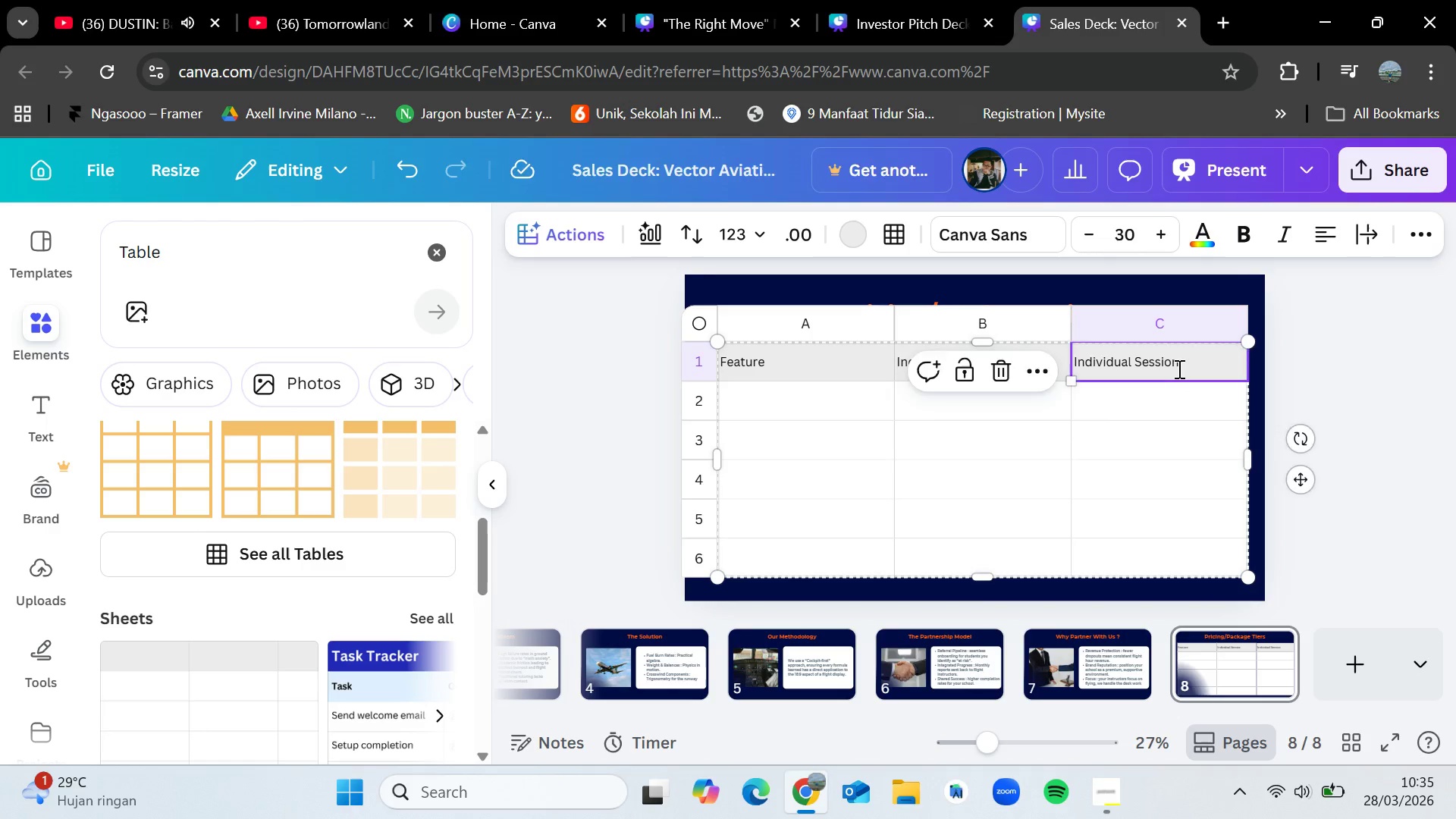 
double_click([1178, 369])
 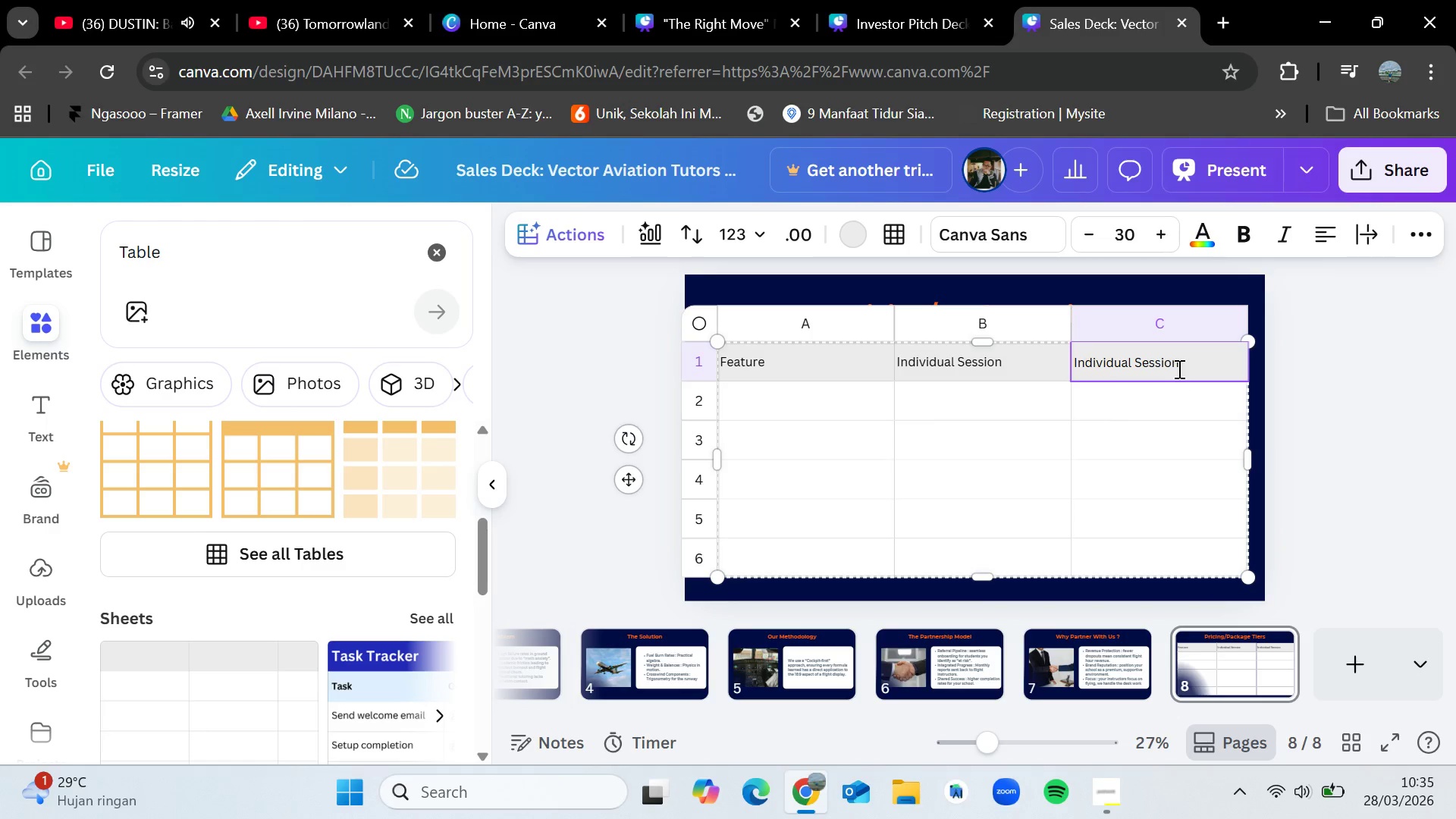 
hold_key(key=Backspace, duration=0.64)
 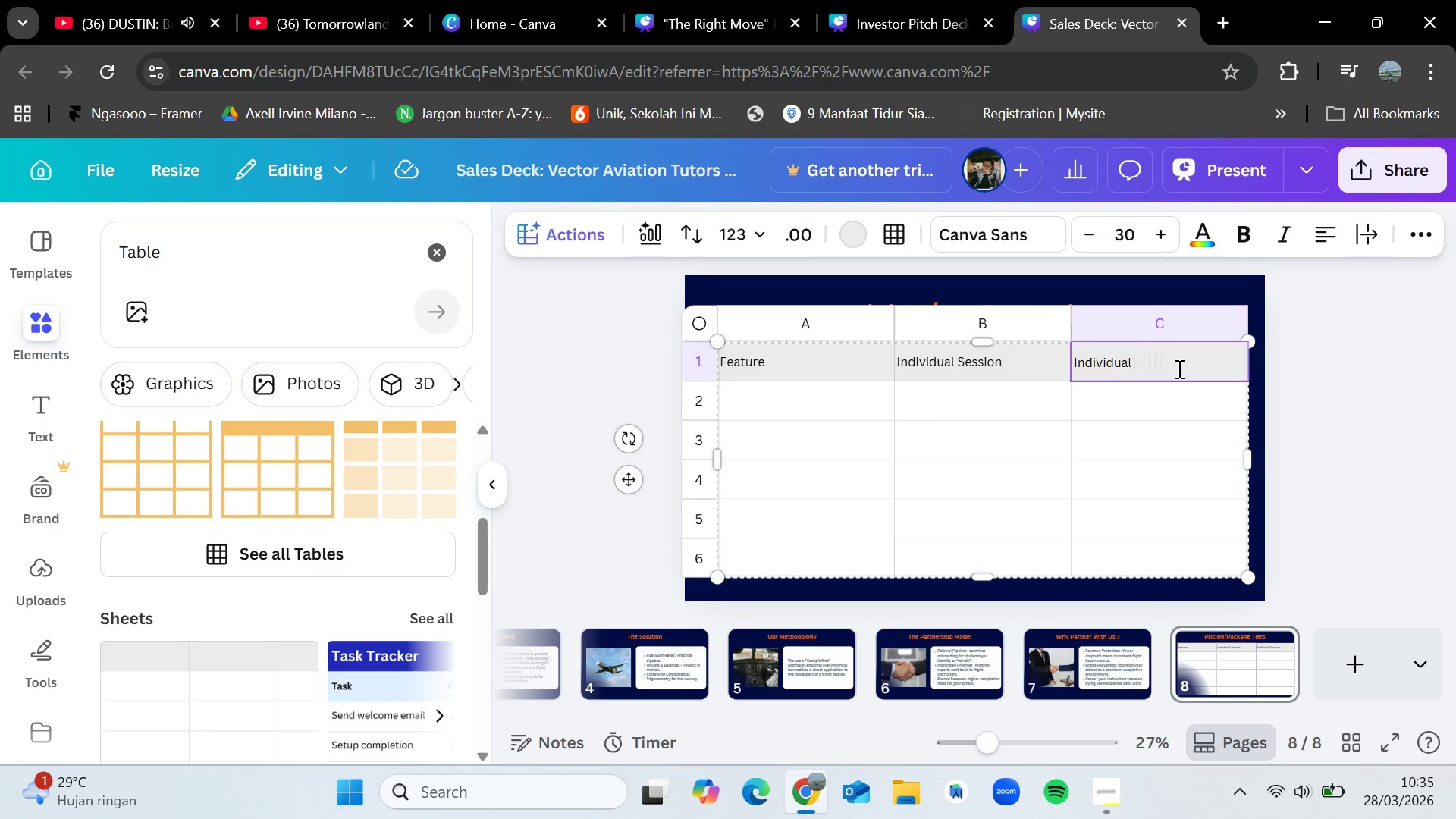 
key(Backspace)
key(Backspace)
key(Backspace)
key(Backspace)
key(Backspace)
key(Backspace)
key(Backspace)
key(Backspace)
key(Backspace)
key(Backspace)
key(Backspace)
key(Backspace)
type(School wide Subscription)
 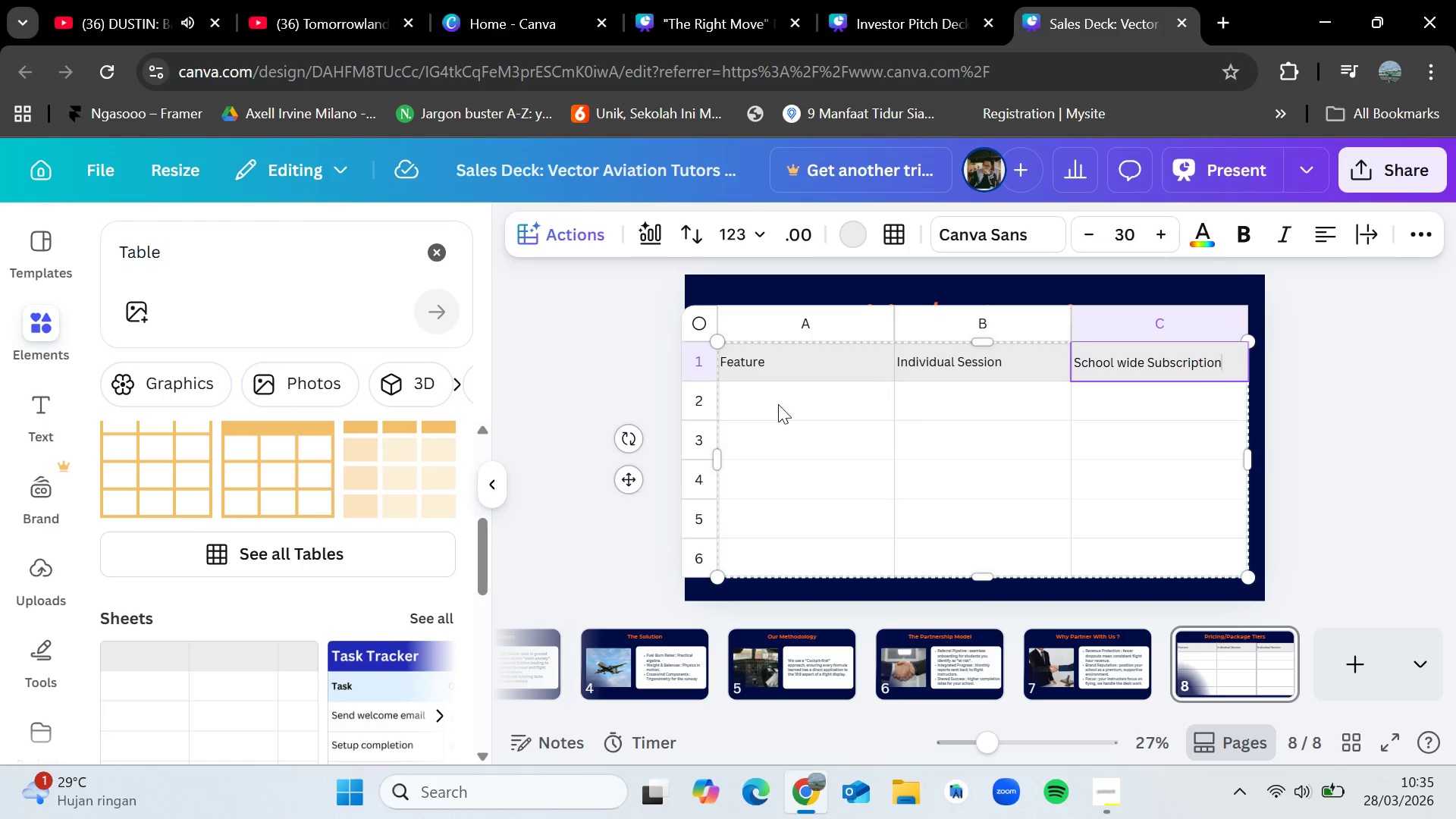 
left_click([739, 410])
 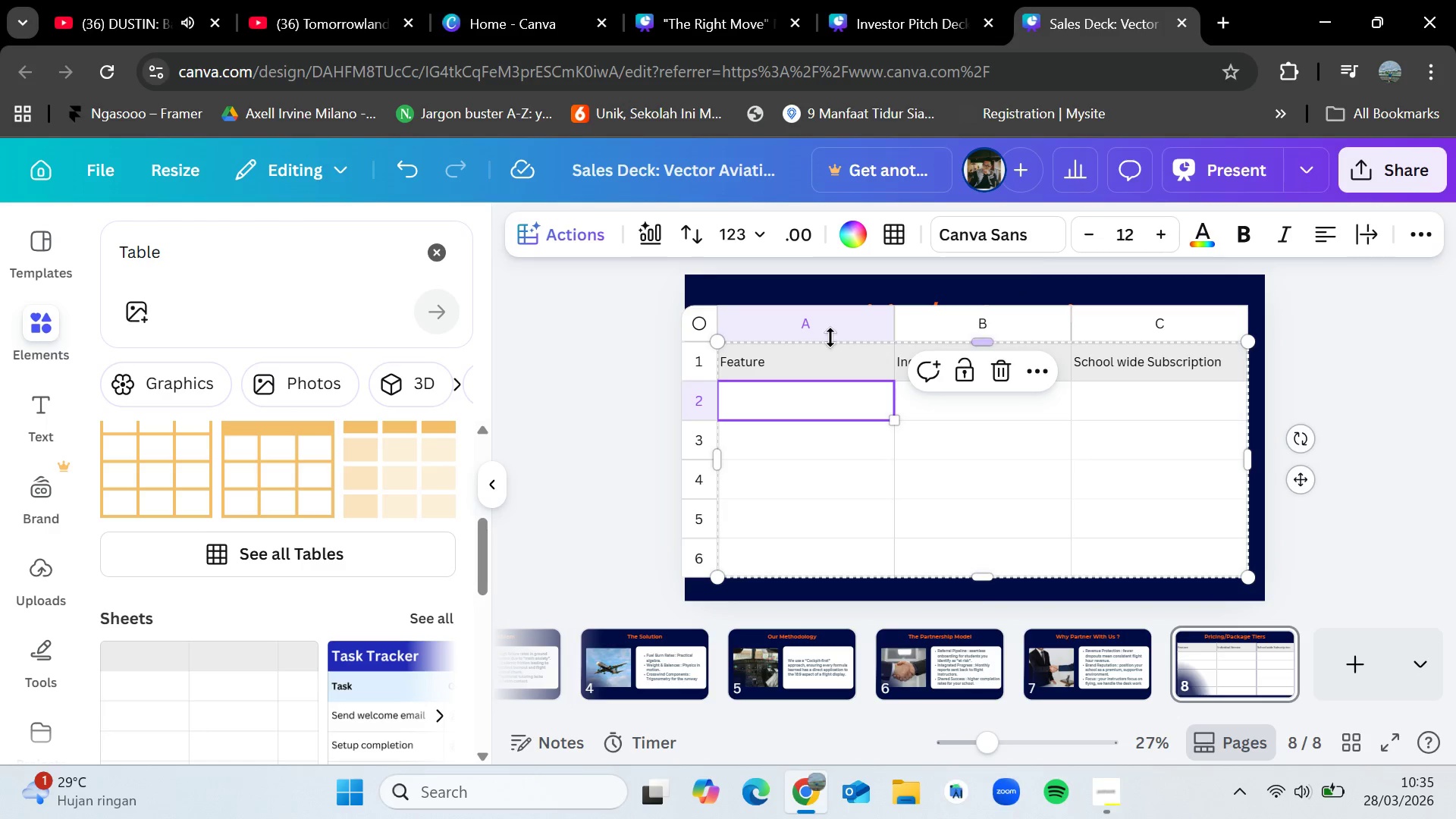 
left_click([808, 359])
 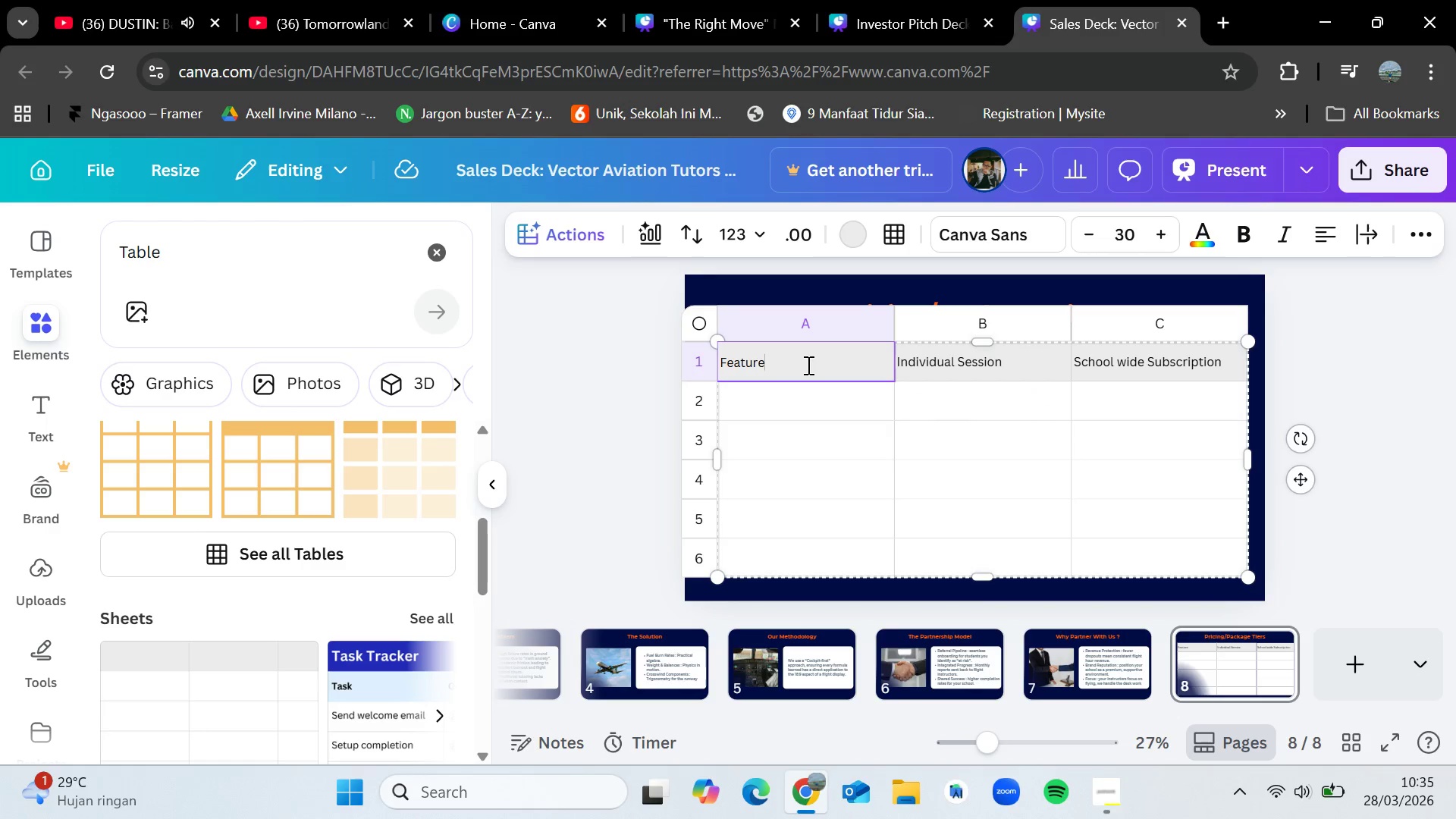 
left_click_drag(start_coordinate=[807, 365], to_coordinate=[1131, 359])
 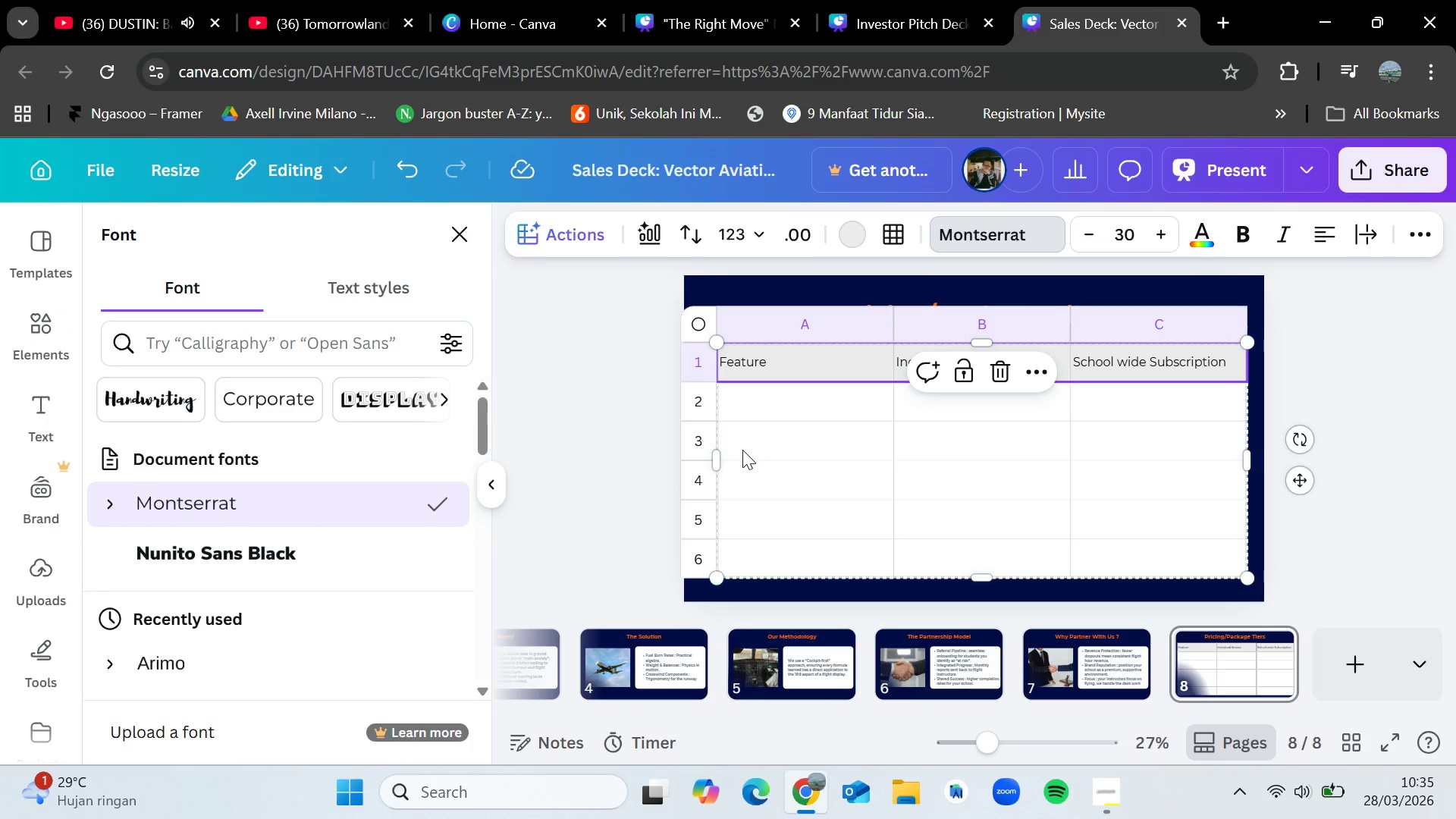 
left_click([786, 447])
 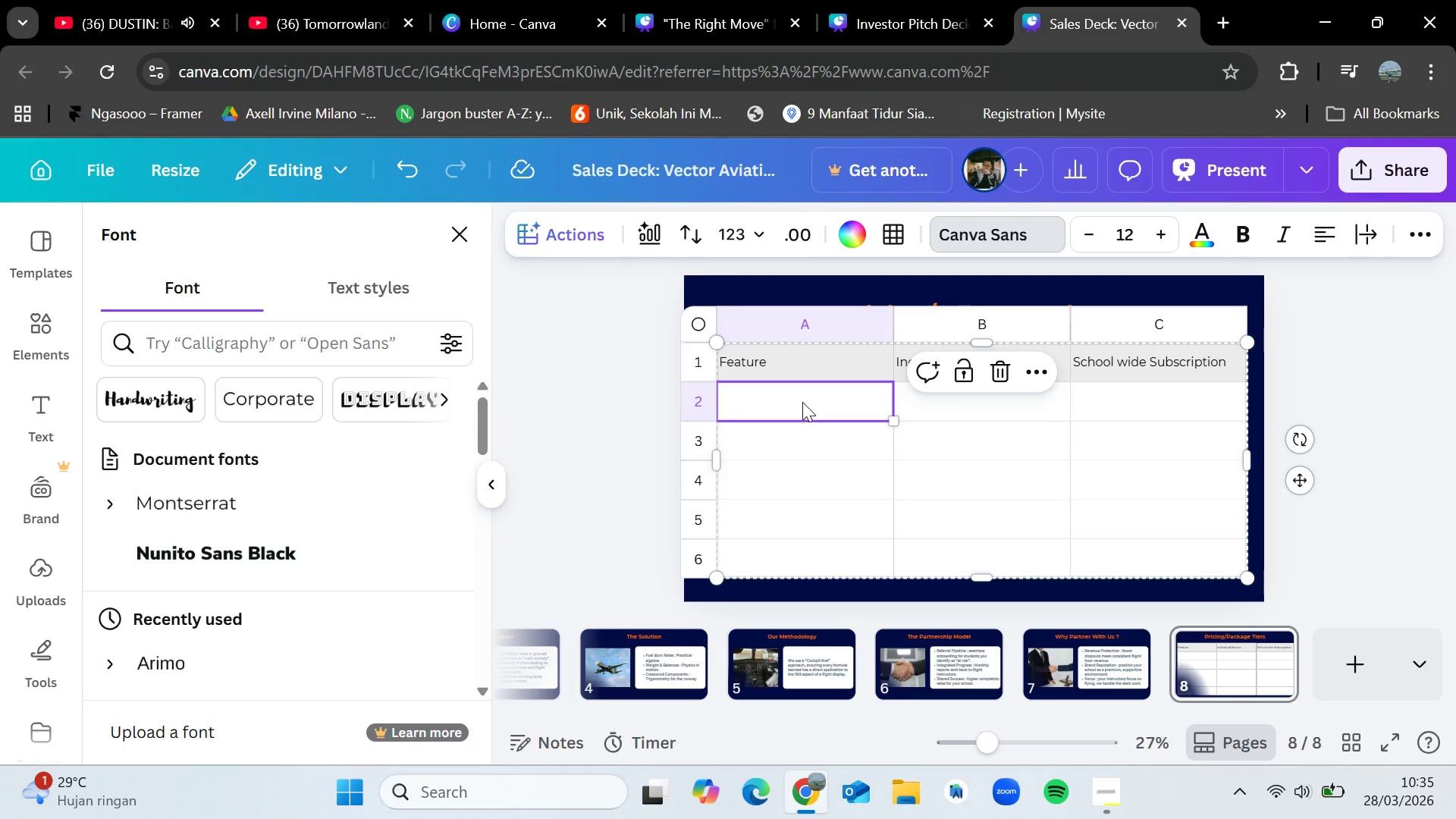 
left_click([802, 402])
 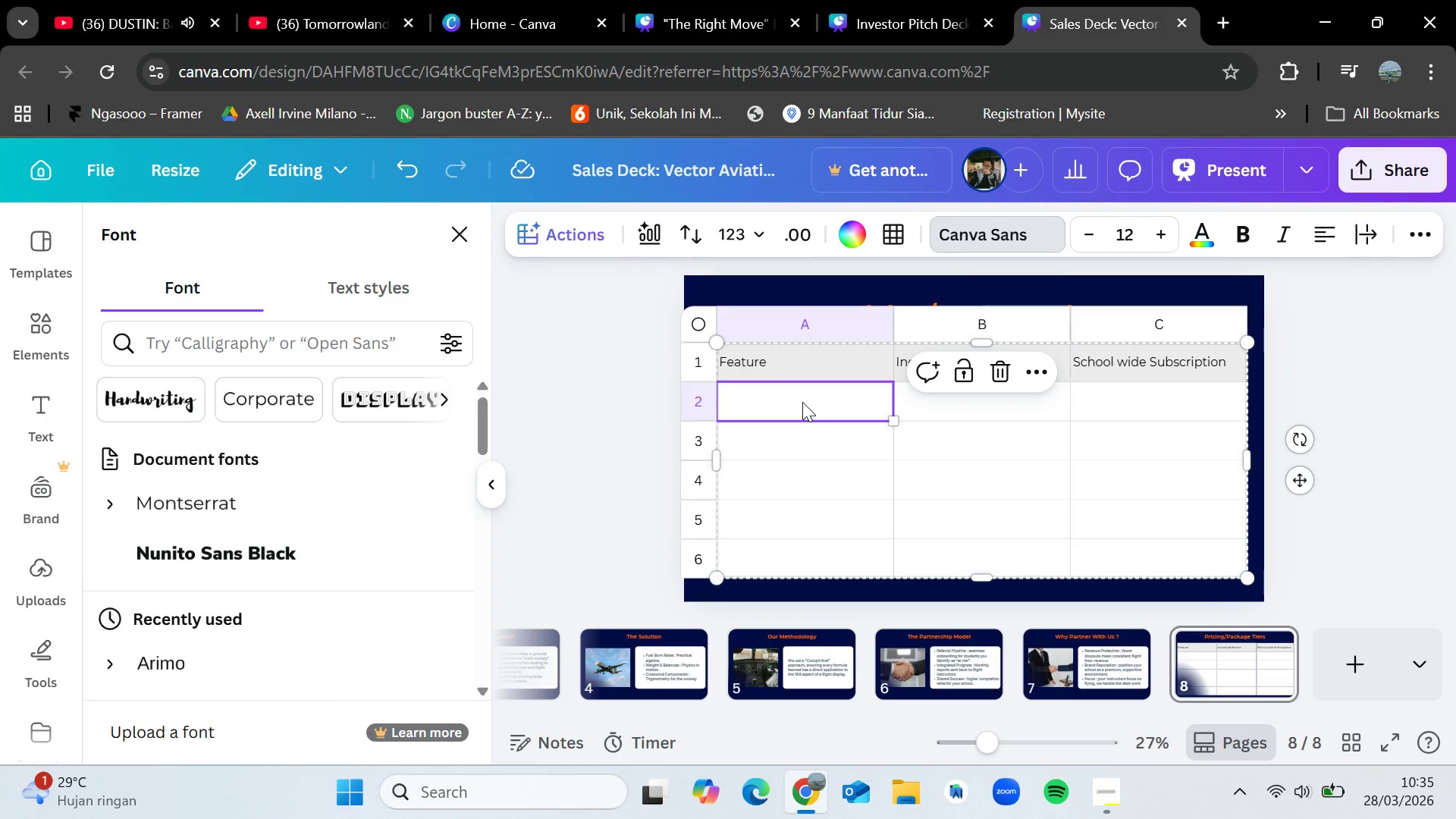 
left_click([811, 364])
 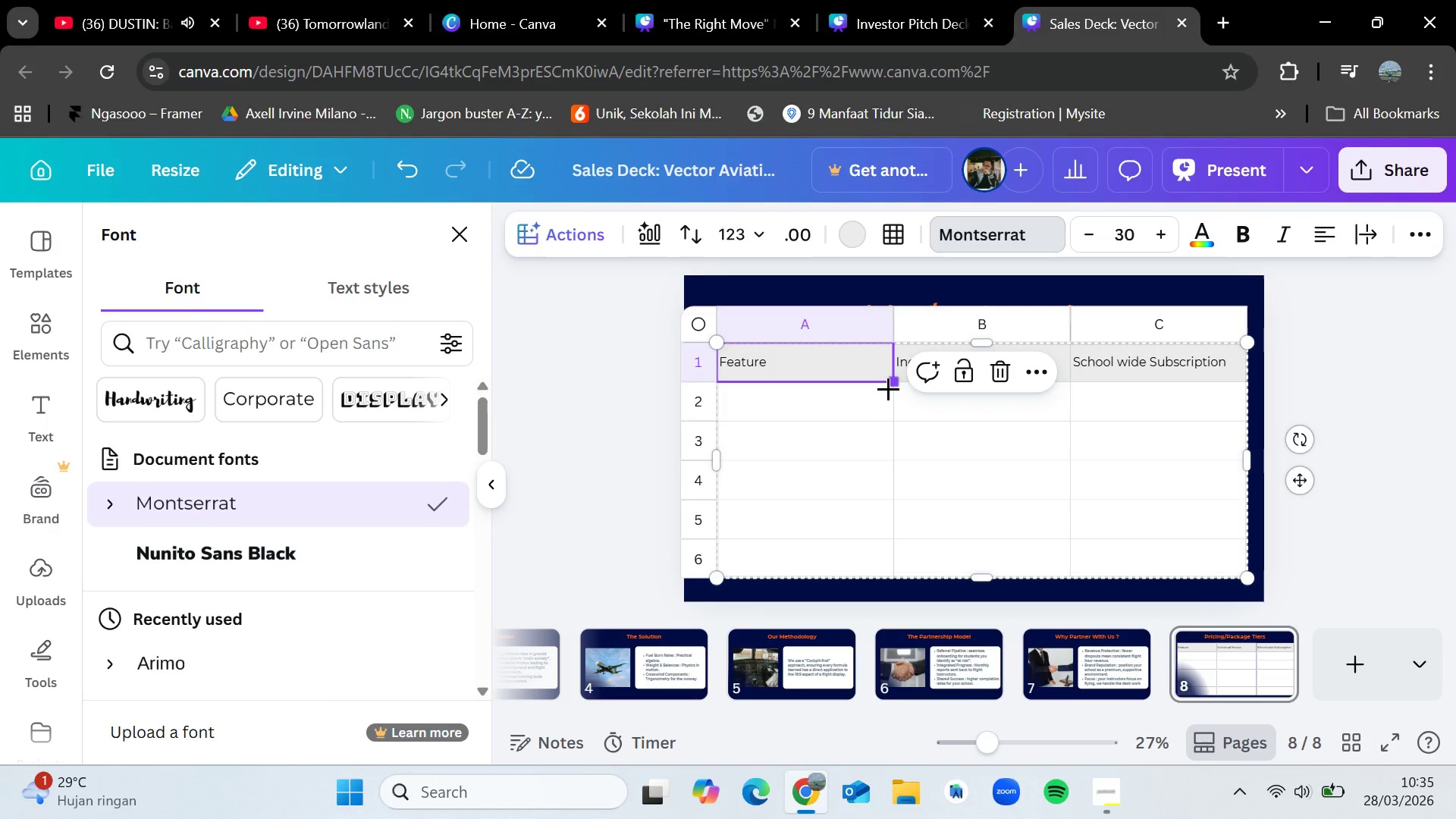 
left_click_drag(start_coordinate=[889, 384], to_coordinate=[886, 411])
 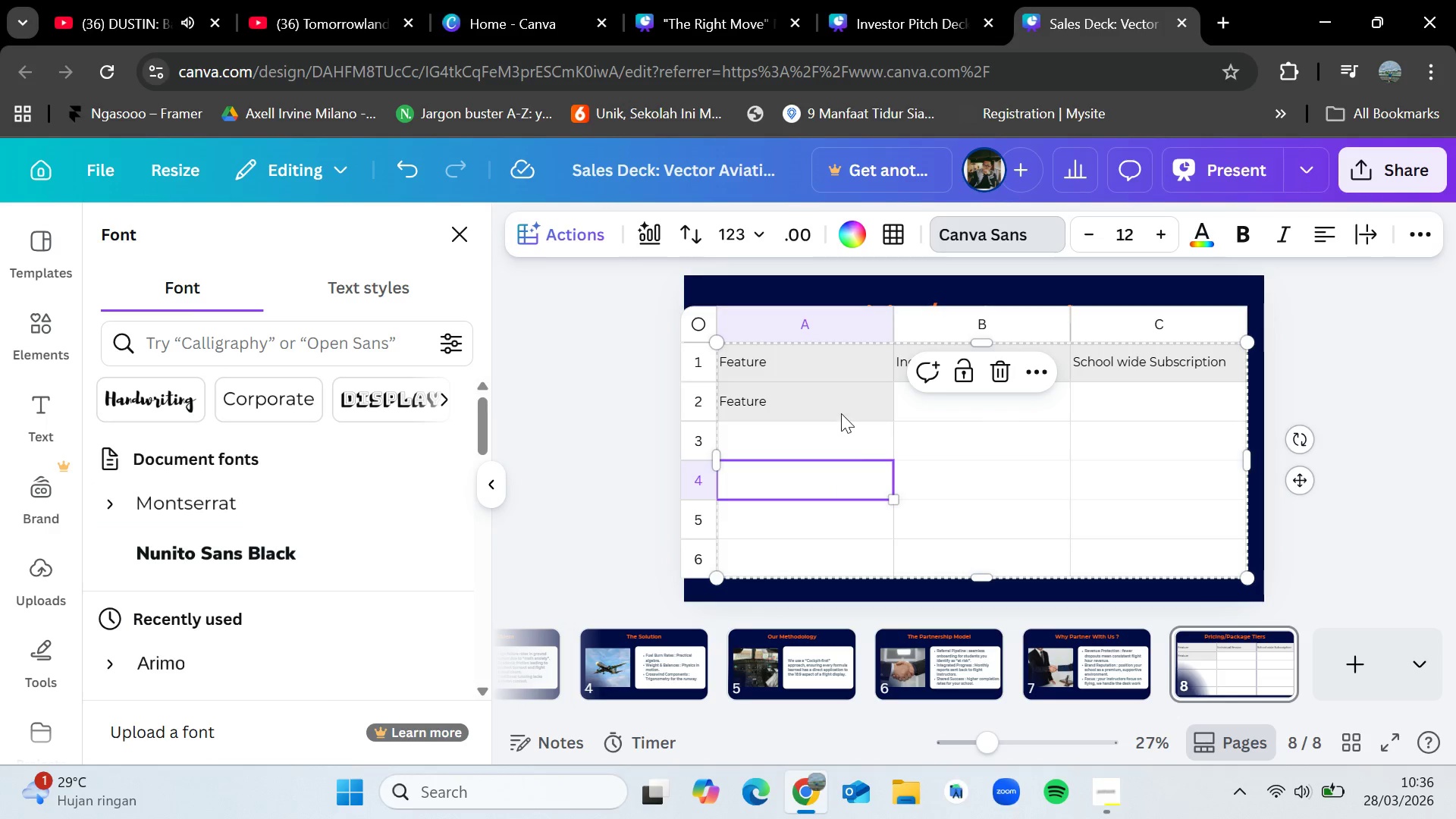 
double_click([841, 410])
 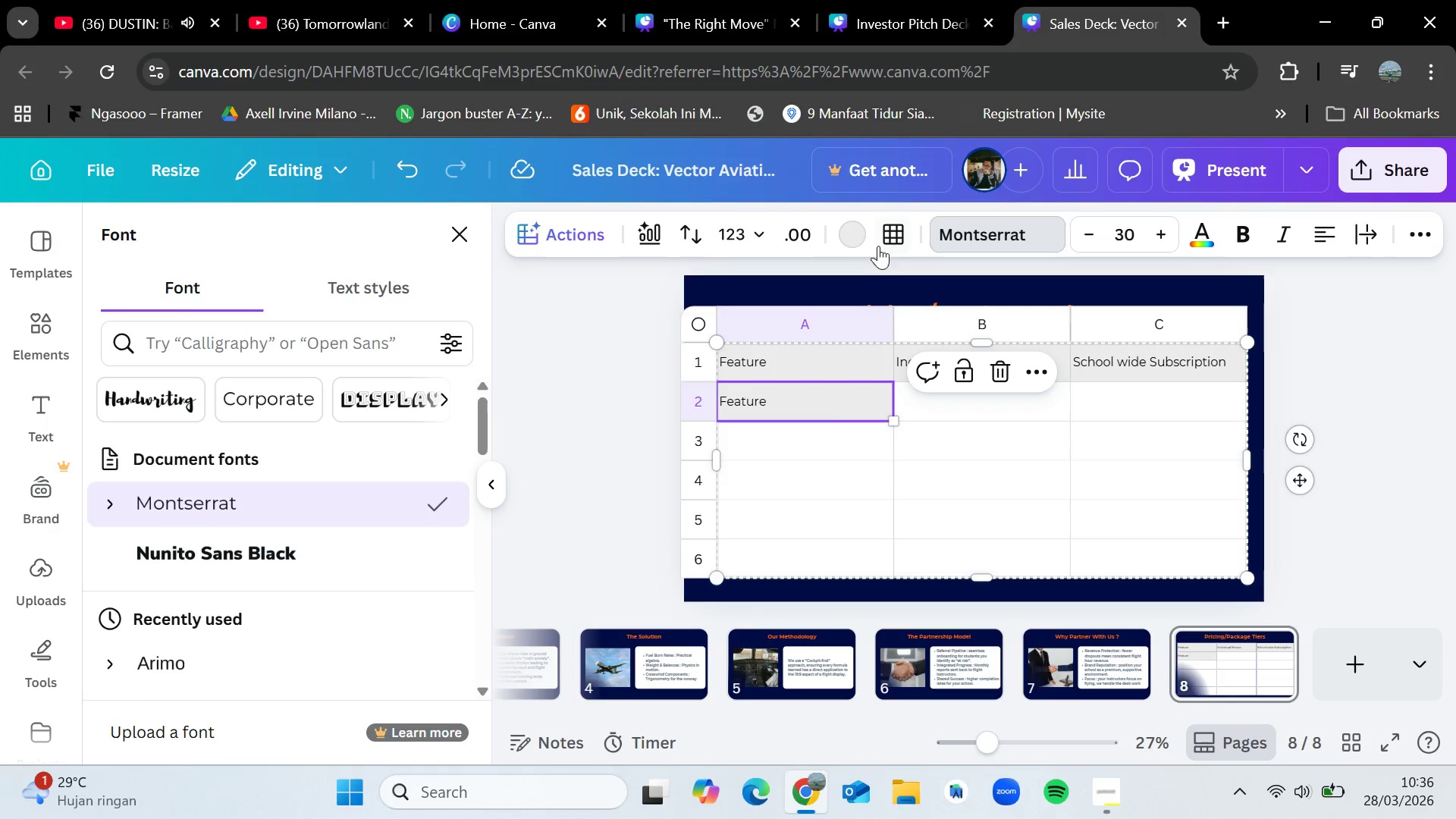 
left_click([862, 235])
 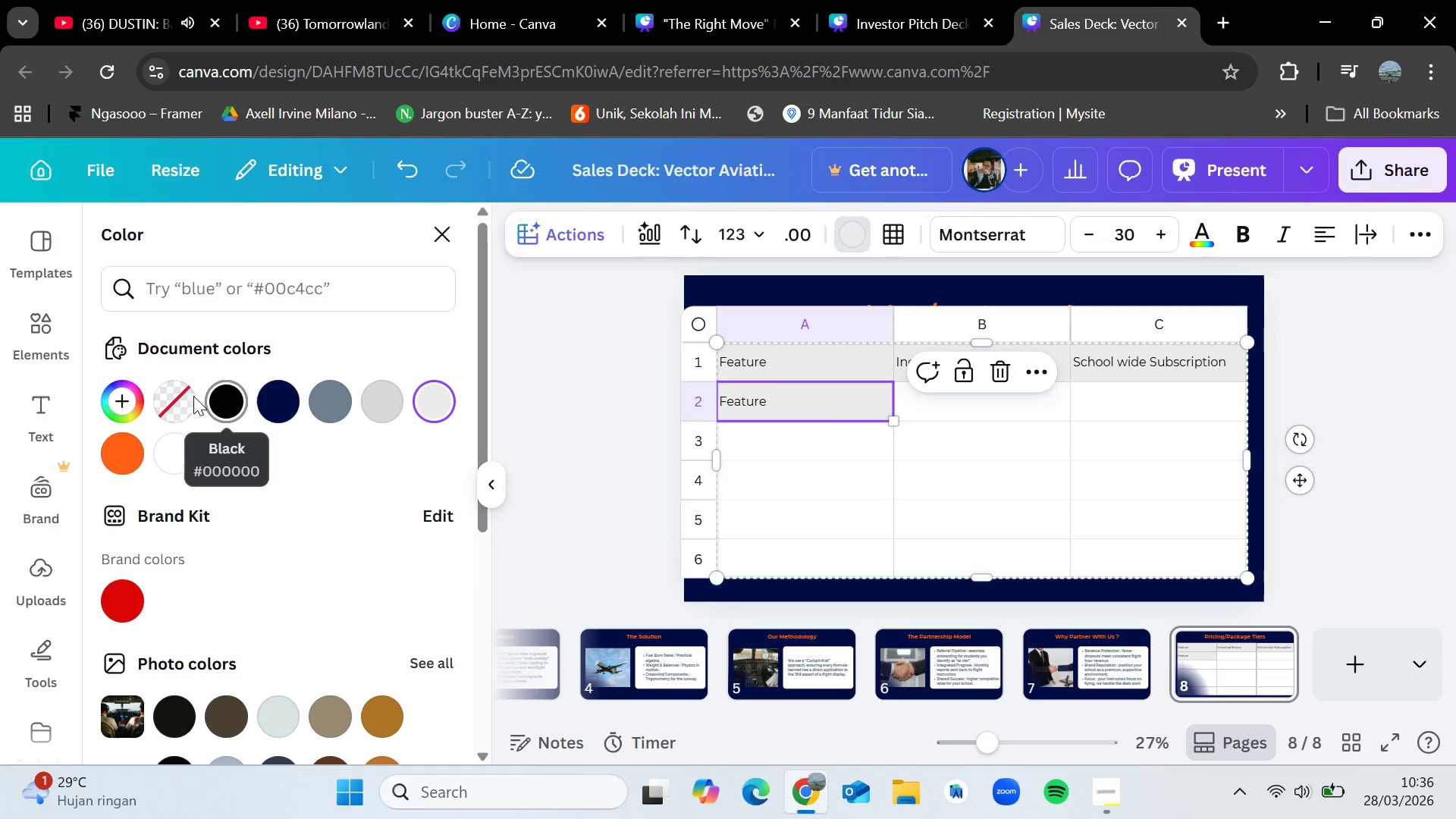 
left_click([184, 398])
 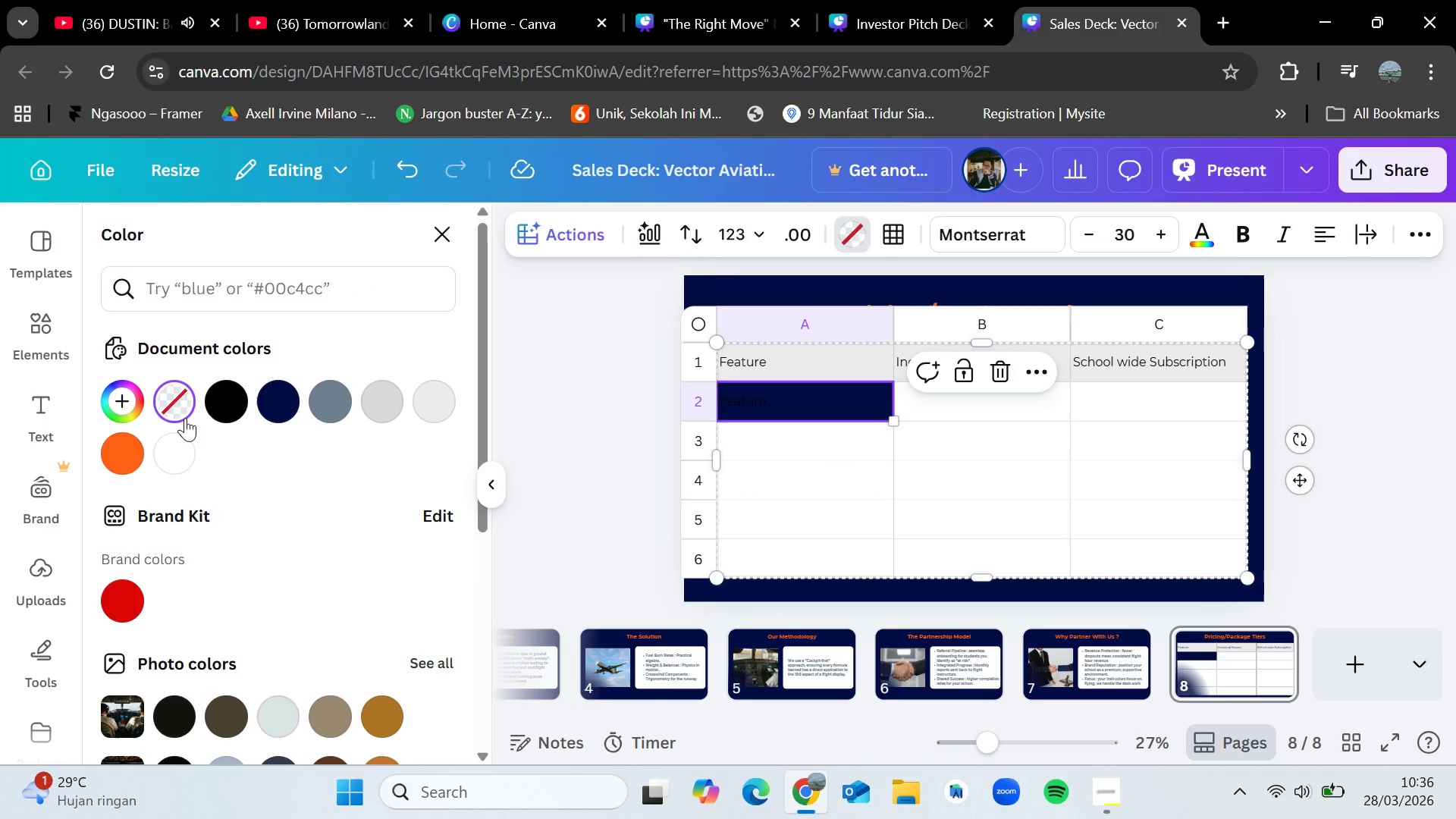 
left_click([175, 404])
 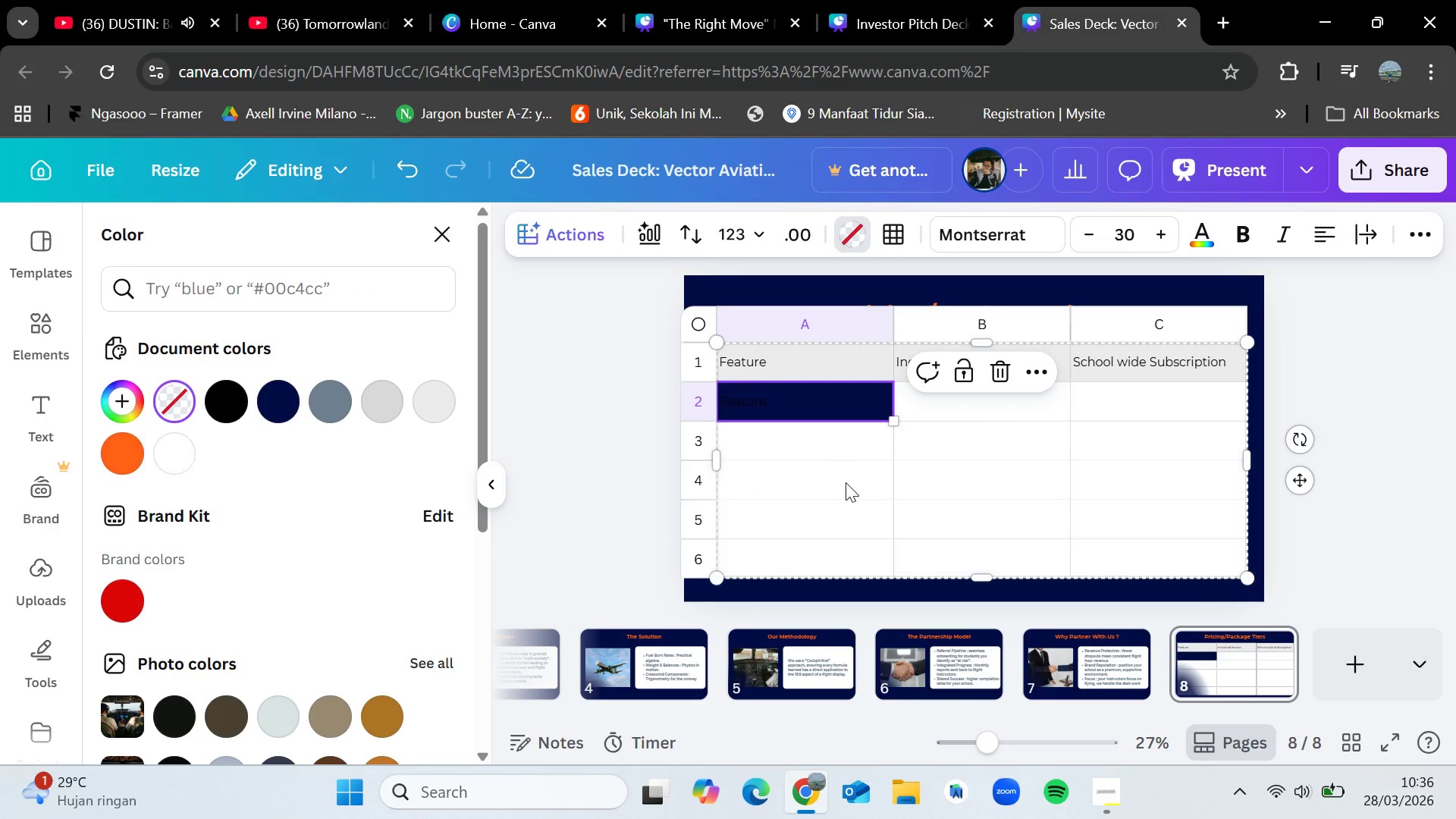 
double_click([816, 415])
 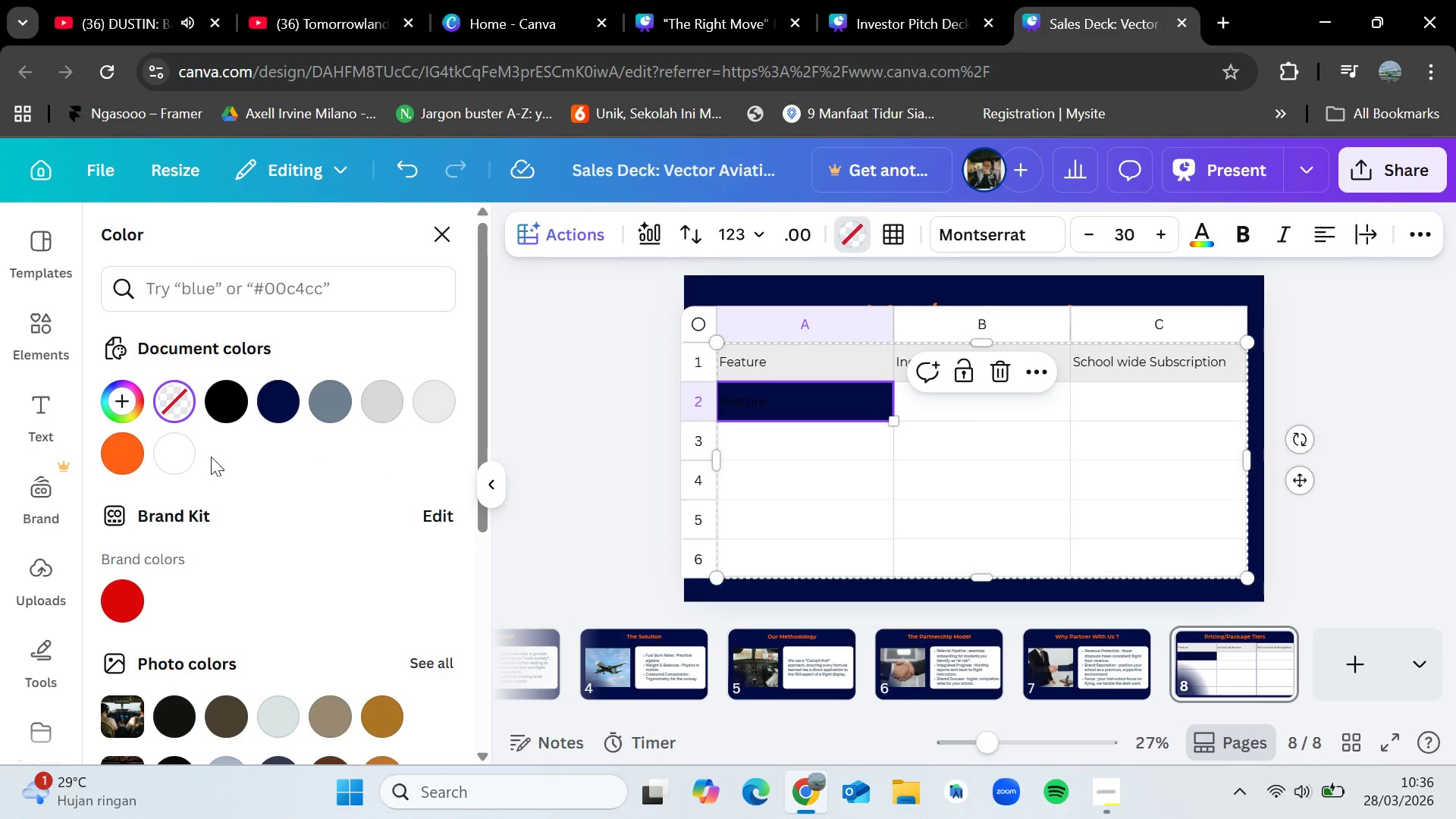 
left_click([162, 447])
 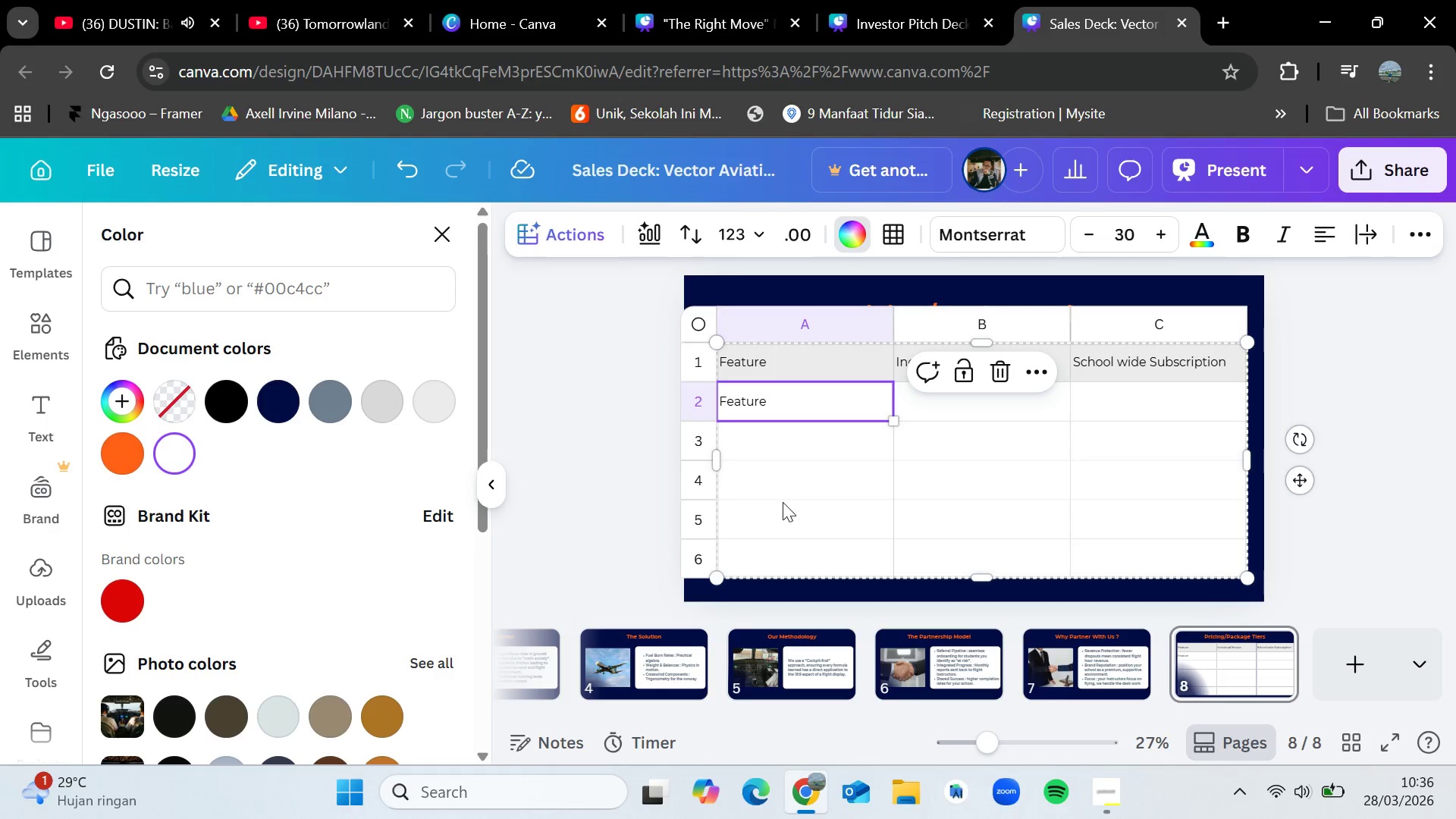 
left_click([784, 504])
 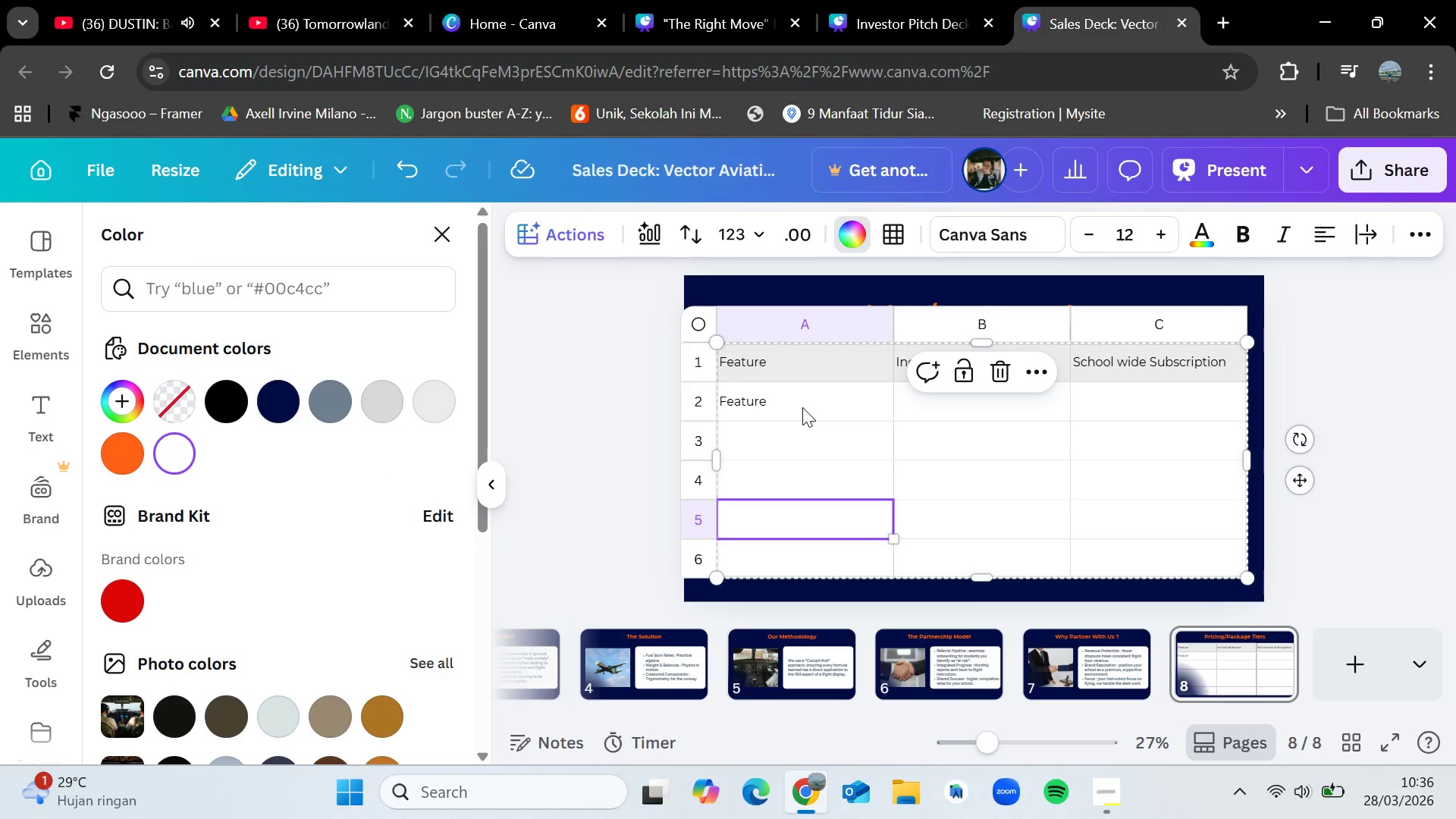 
double_click([802, 407])
 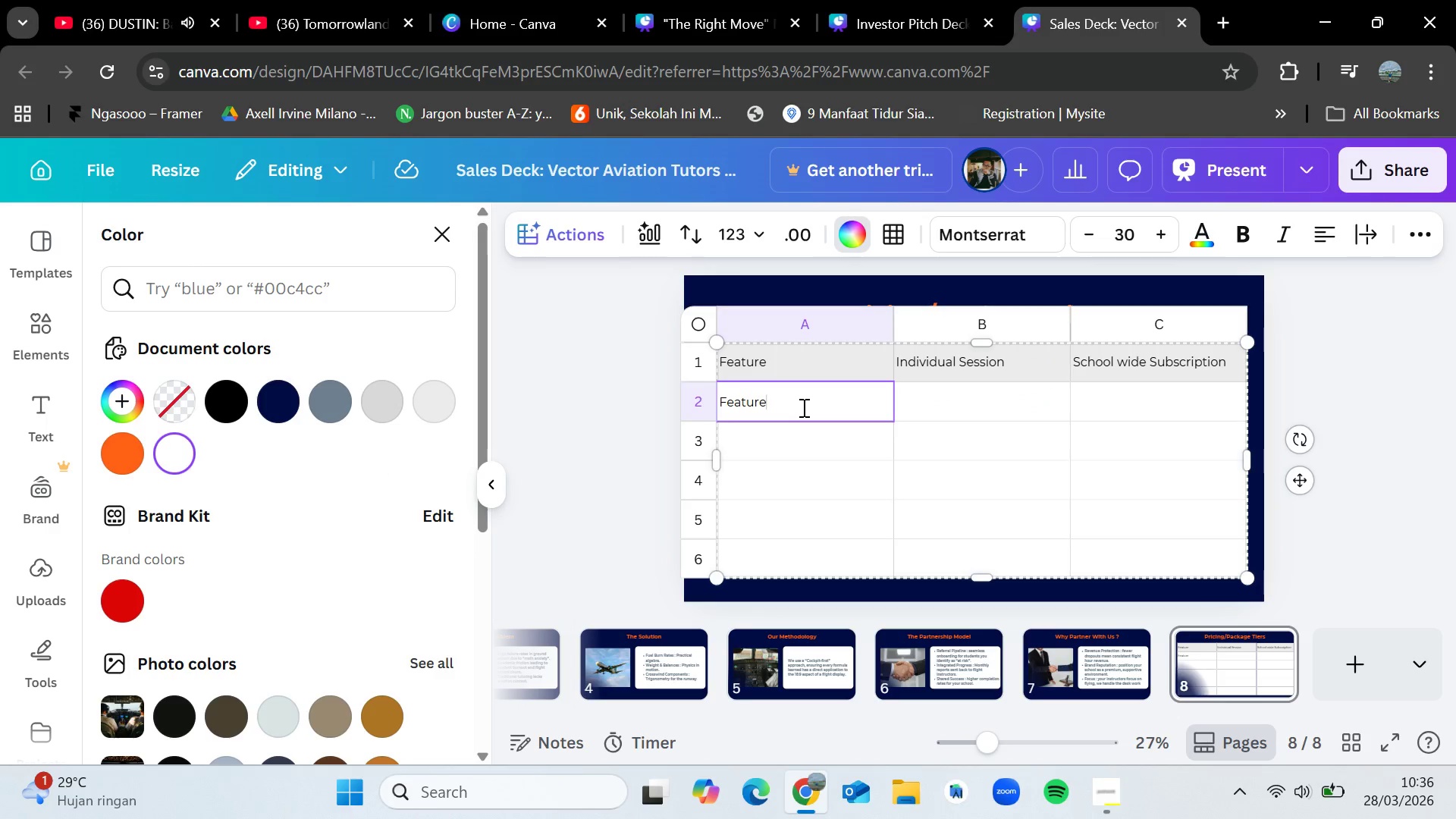 
key(Backspace)
key(Backspace)
key(Backspace)
key(Backspace)
key(Backspace)
key(Backspace)
key(Backspace)
type(Best For)
 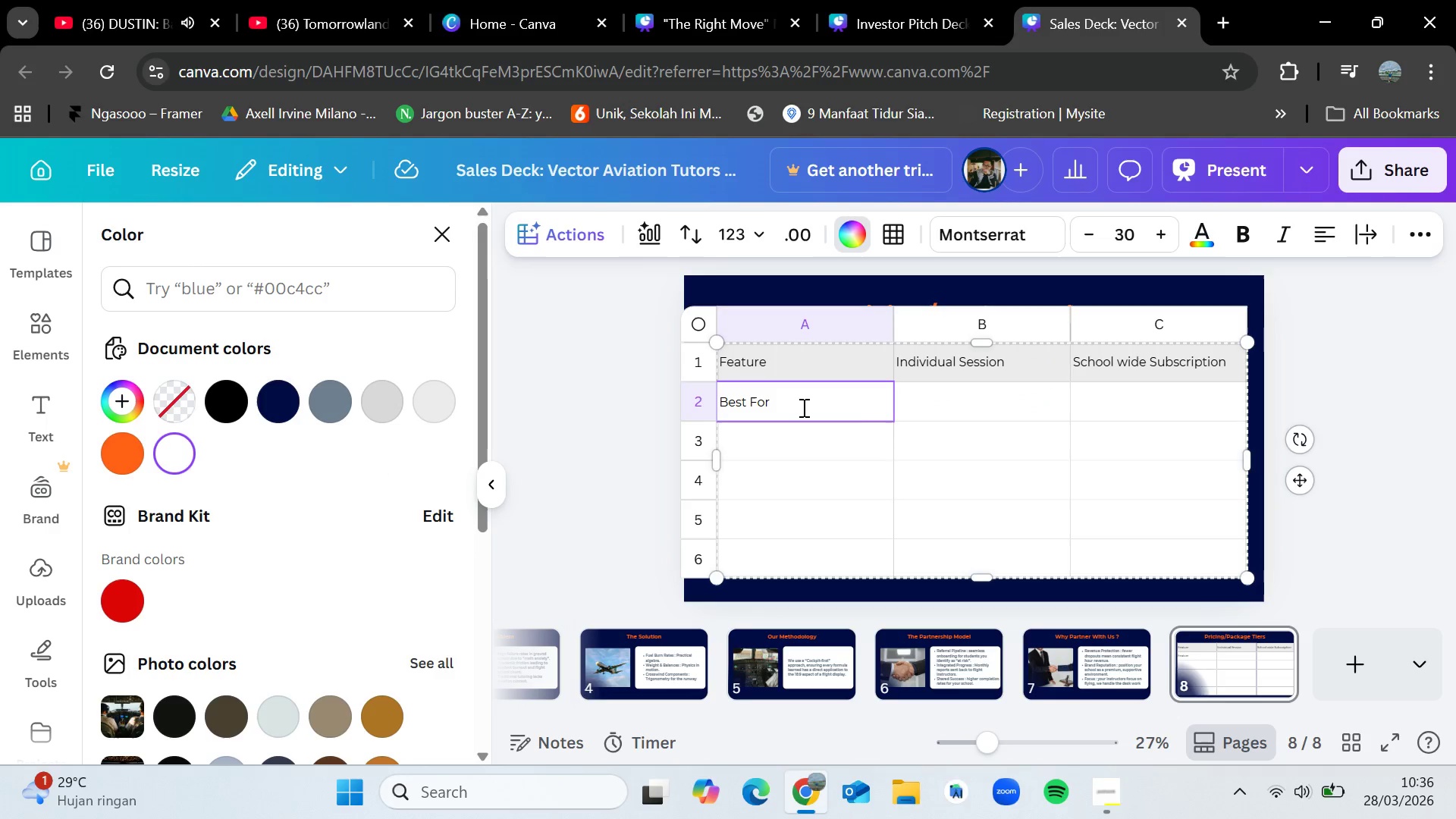 
left_click([1112, 448])
 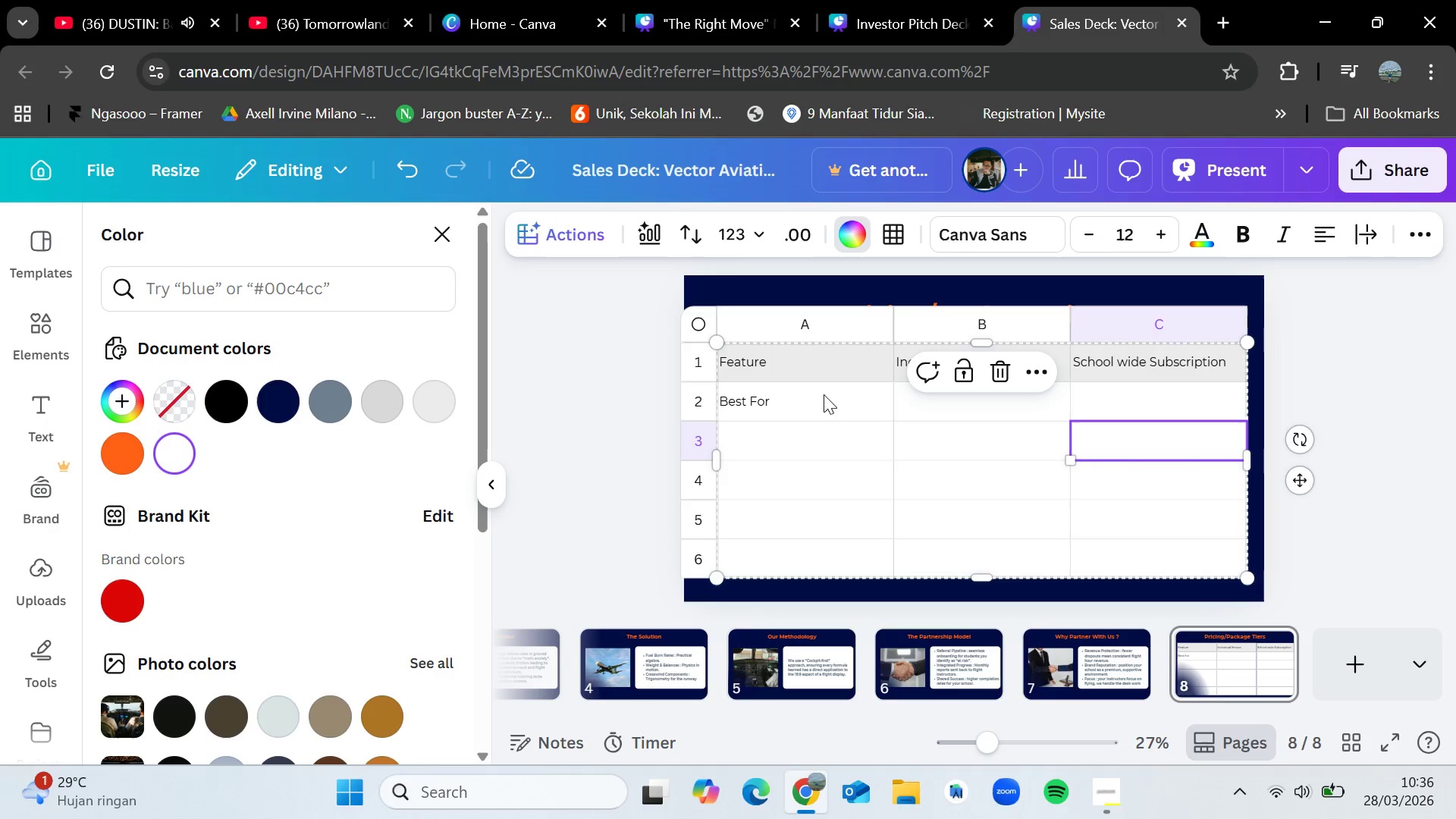 
left_click([824, 394])
 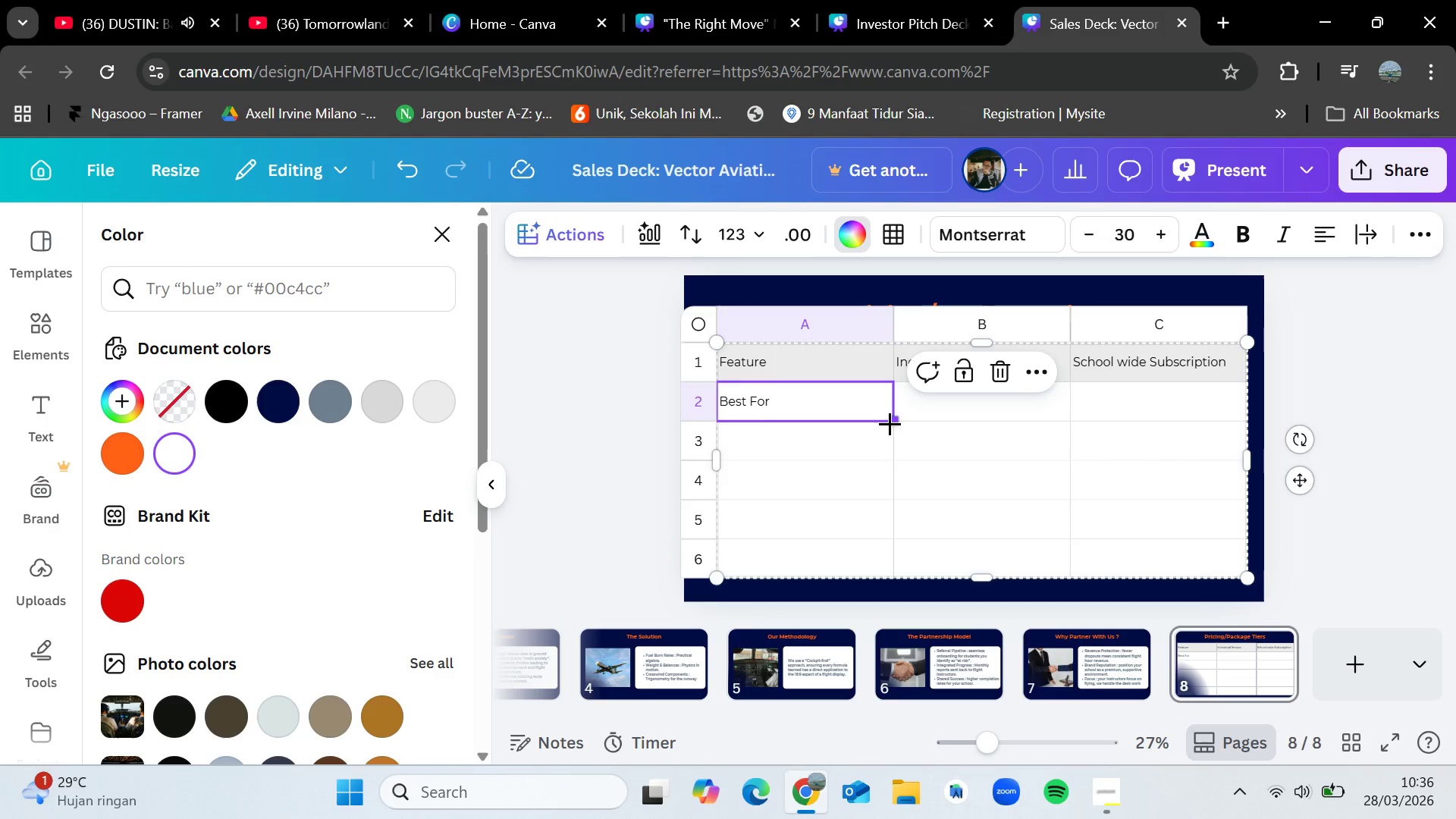 
left_click_drag(start_coordinate=[890, 423], to_coordinate=[880, 550])
 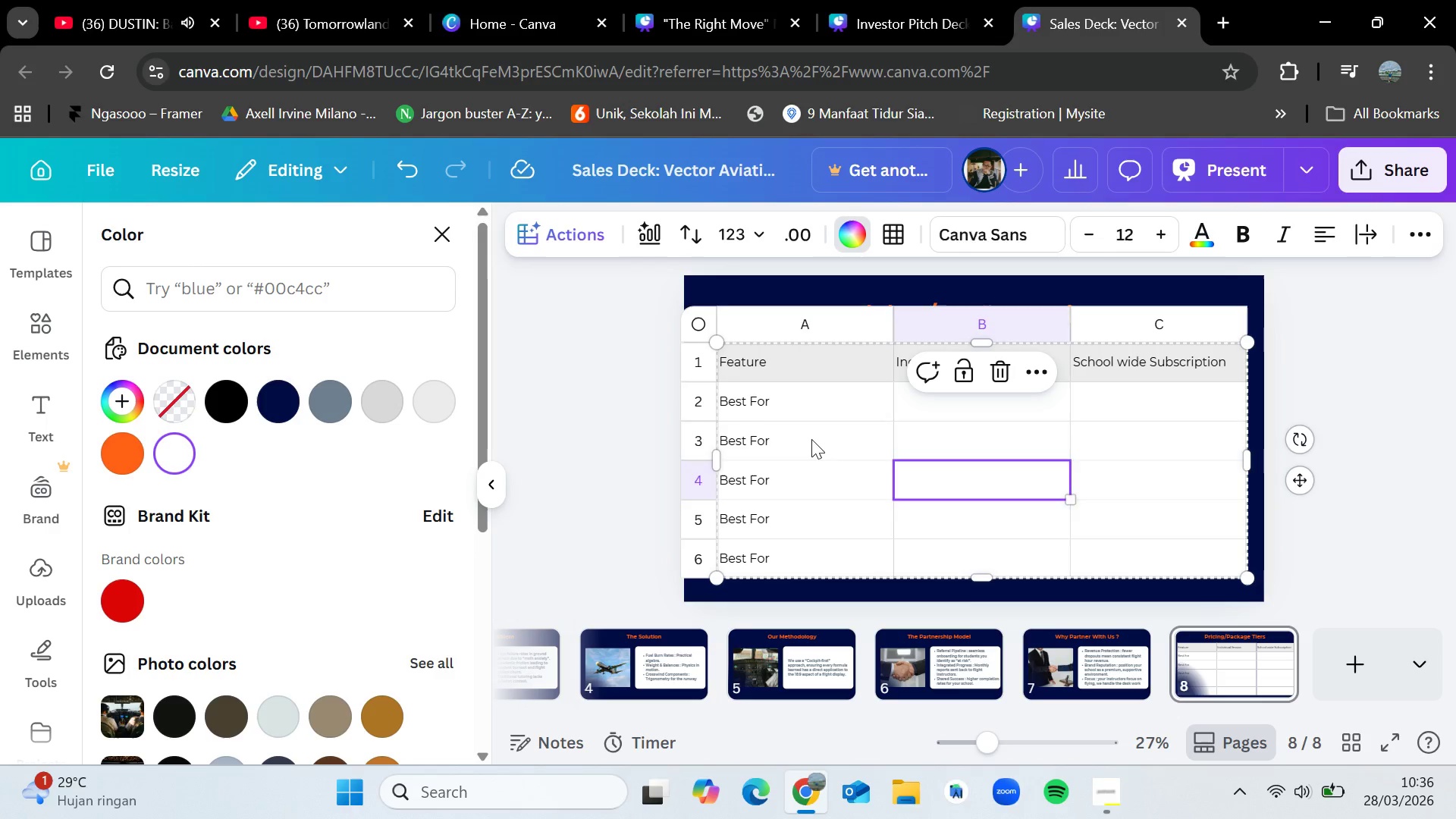 
double_click([811, 439])
 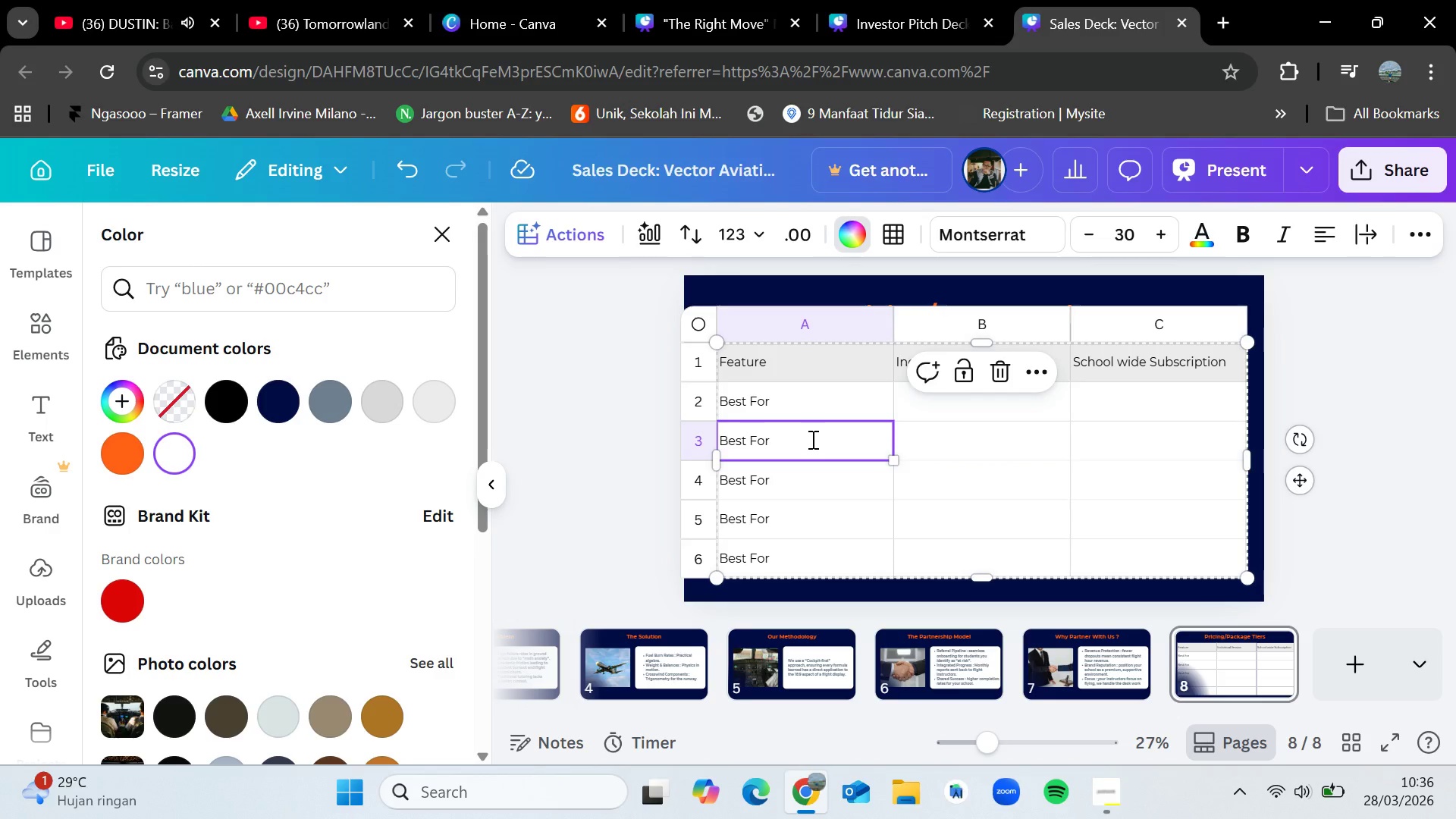 
triple_click([811, 439])
 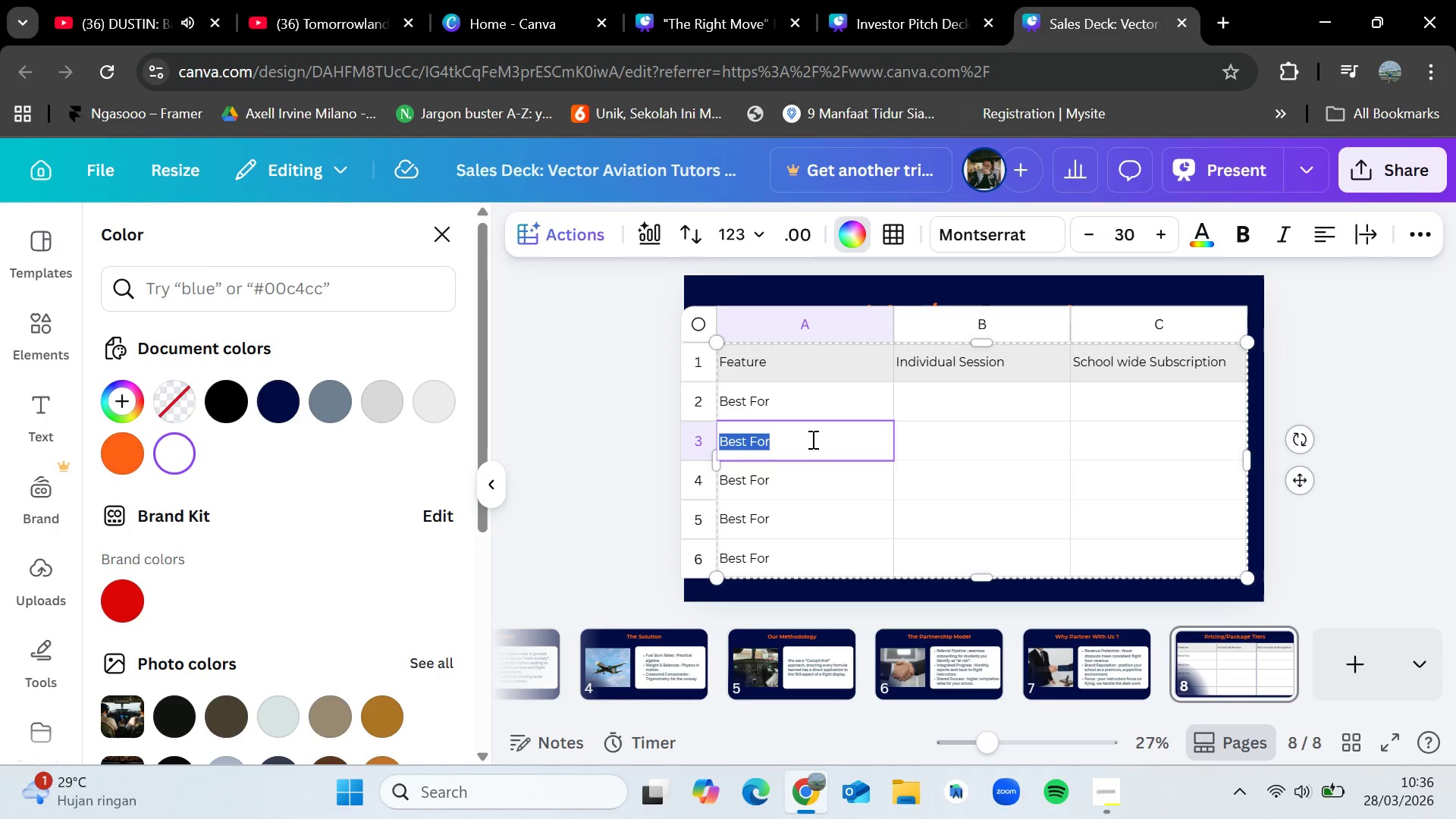 
triple_click([811, 439])
 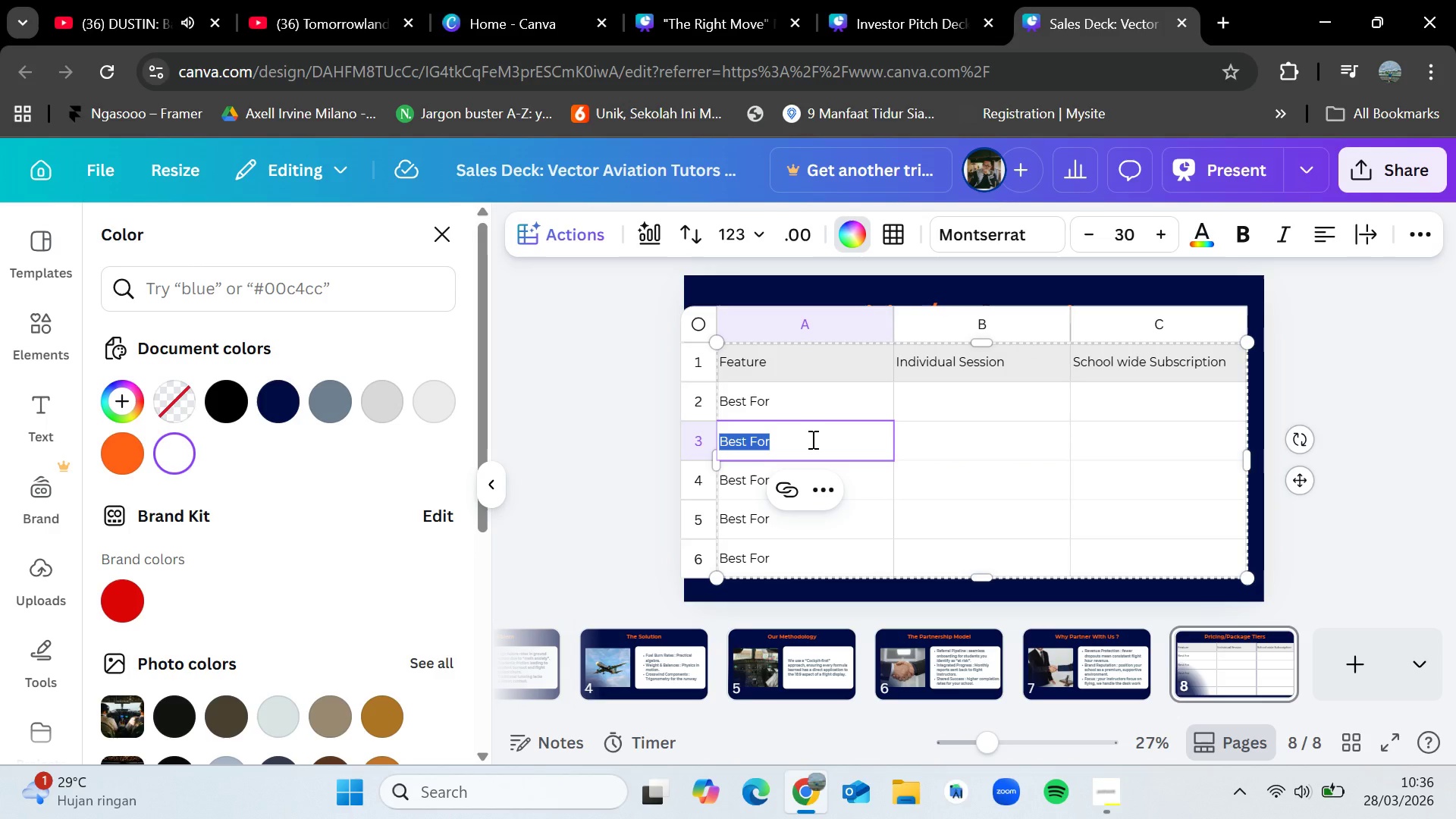 
triple_click([811, 439])
 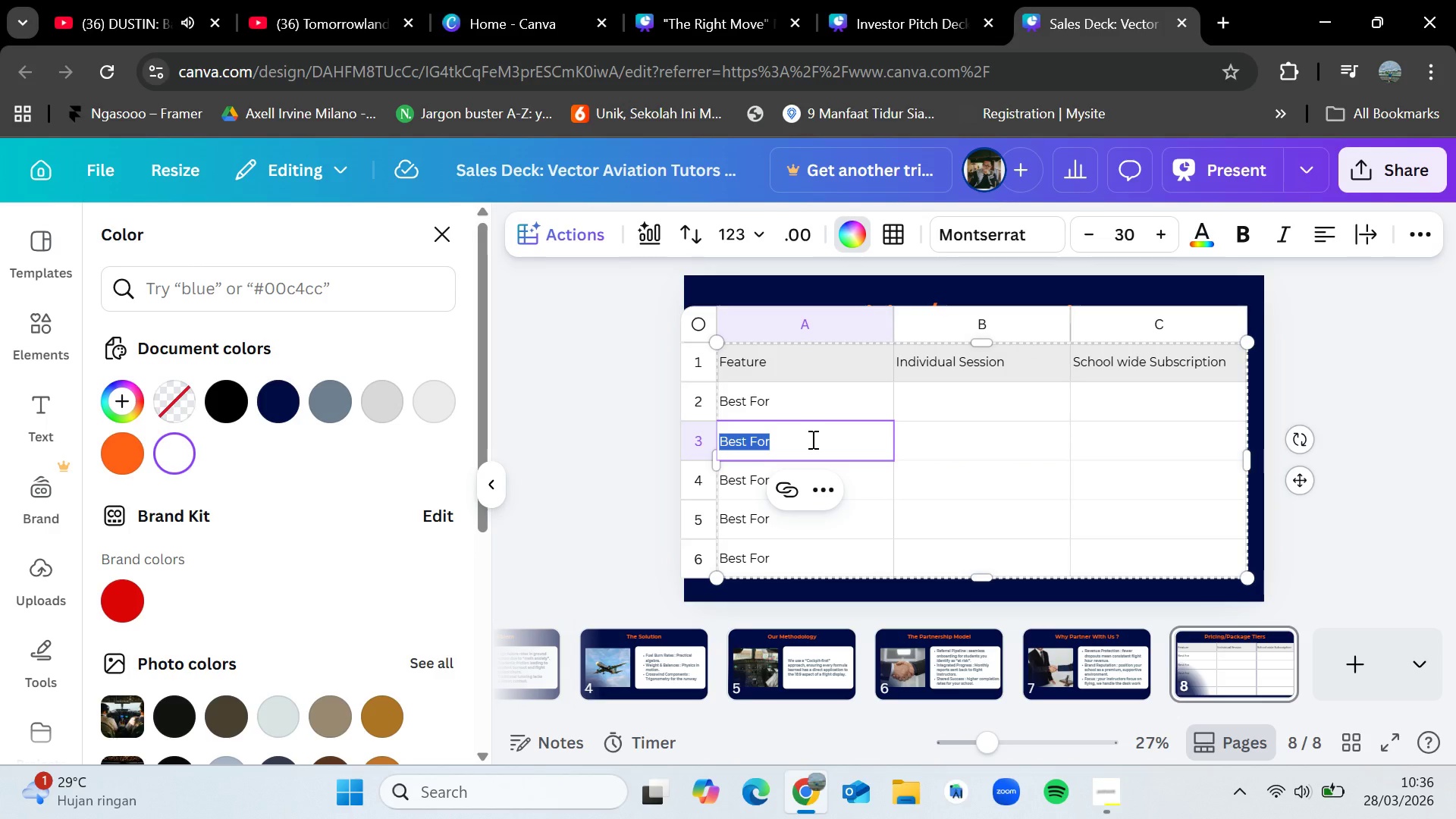 
key(Backspace)
type(Pricing mo)
key(Backspace)
key(Backspace)
type(Models)
 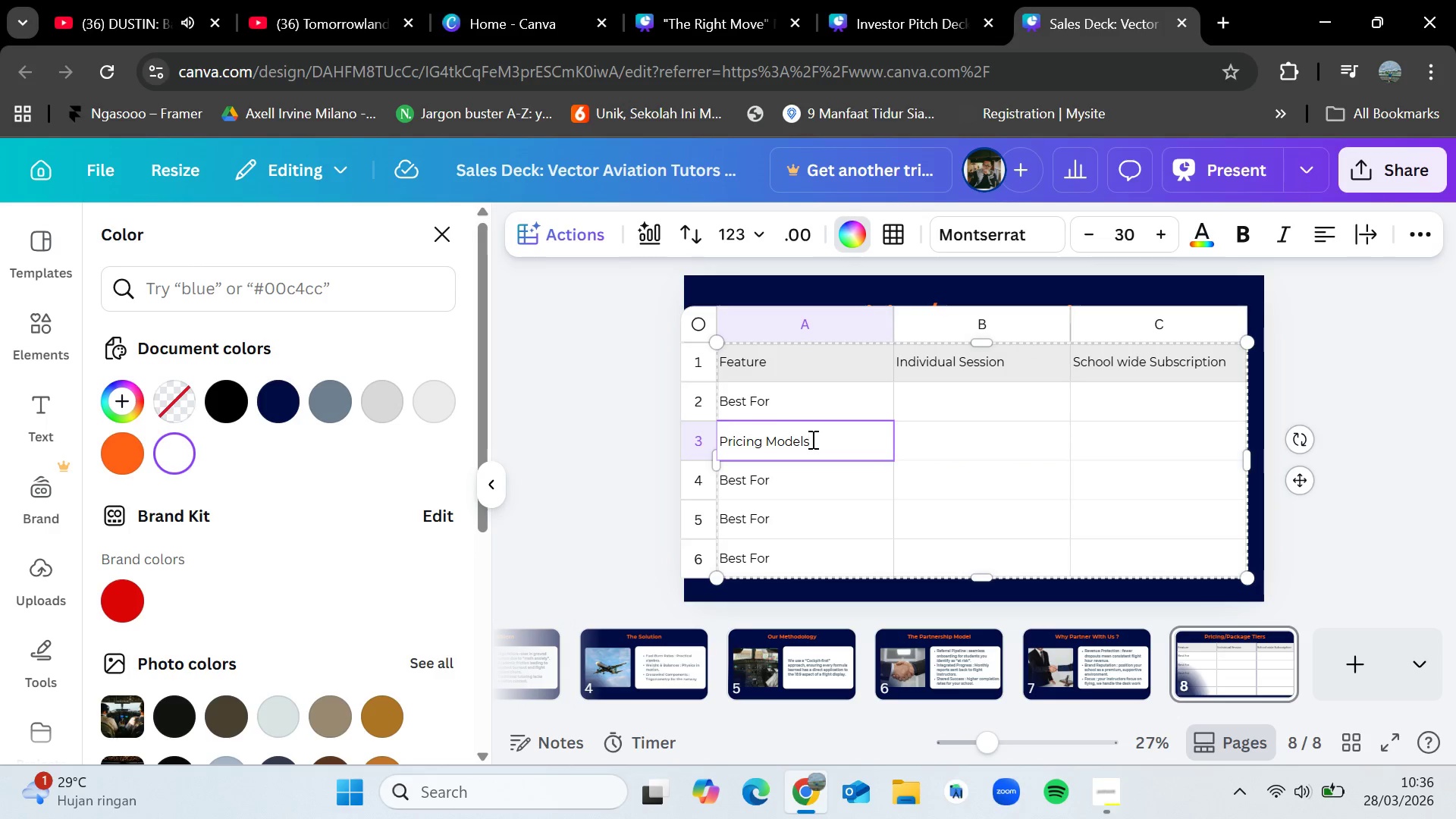 
double_click([802, 474])
 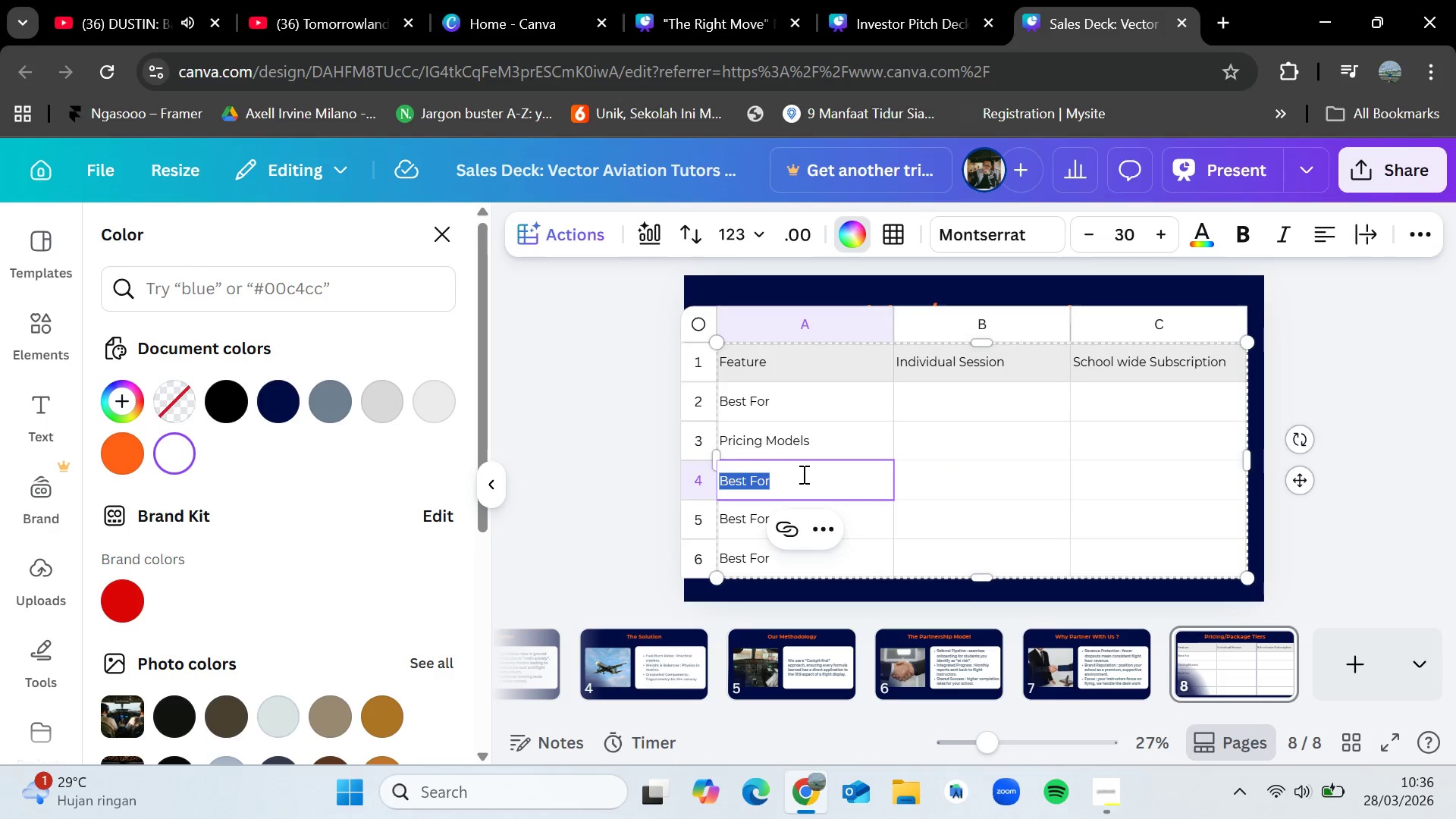 
triple_click([802, 474])
 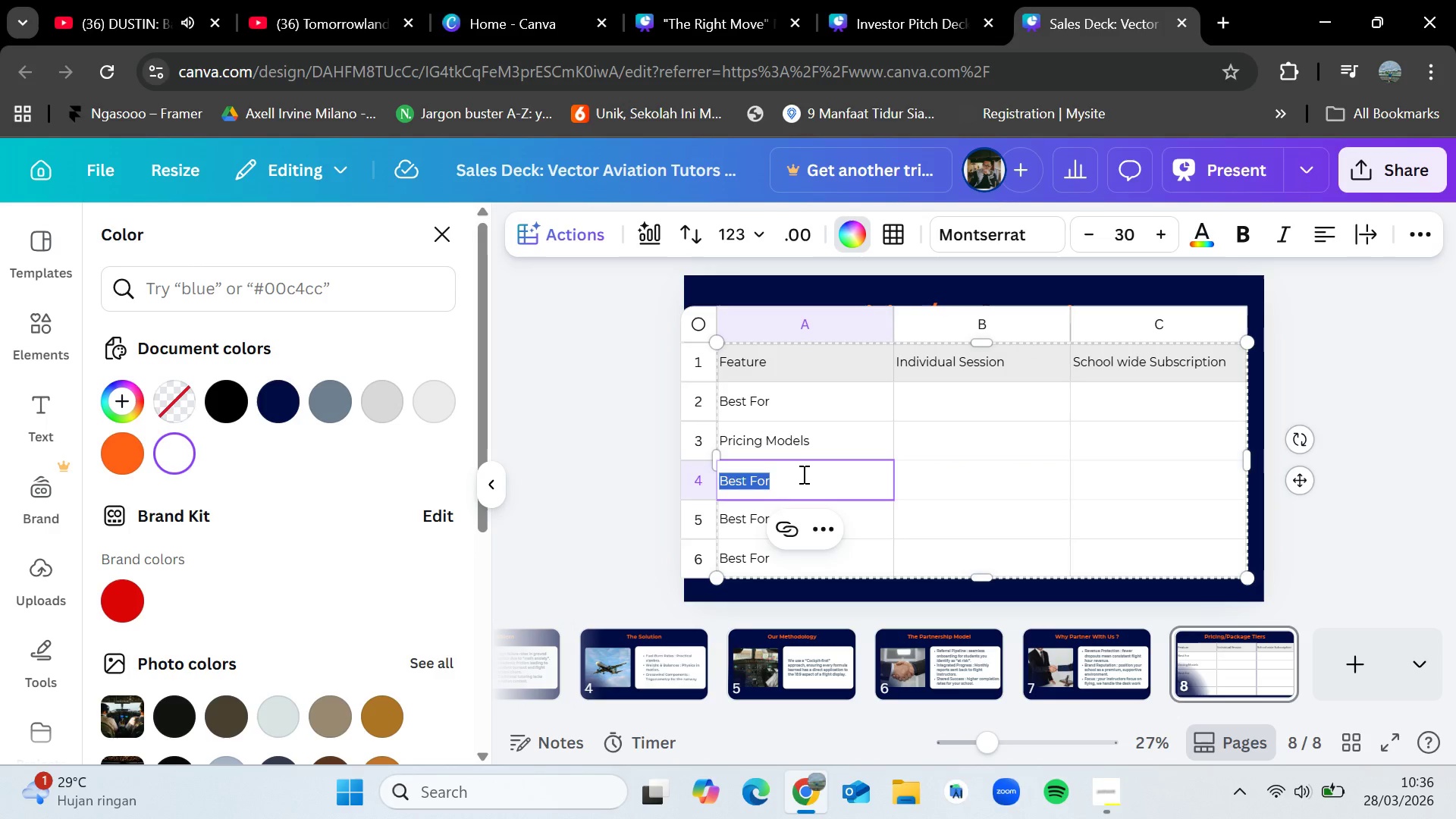 
key(Backspace)
type(Onboarding)
 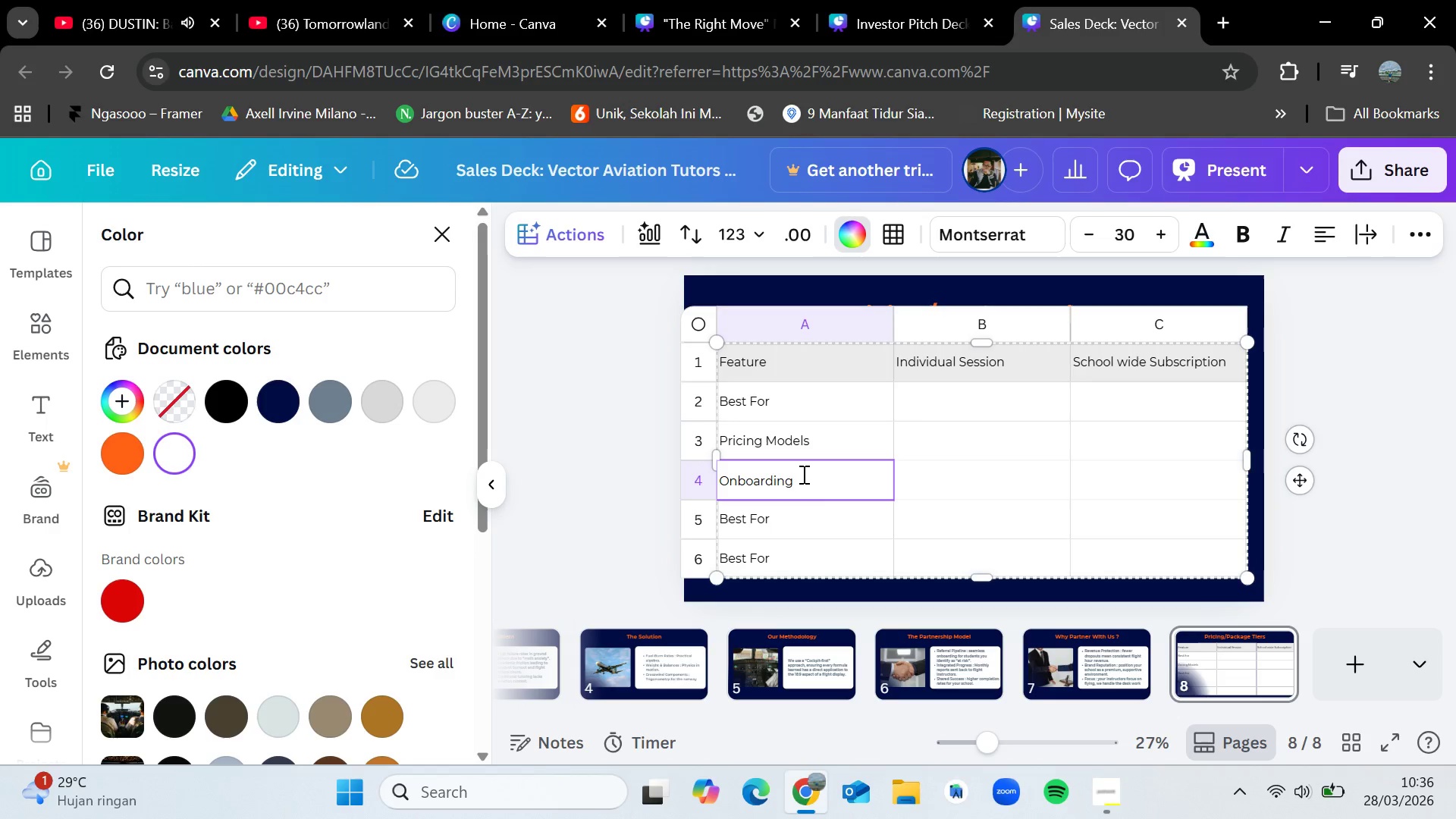 
double_click([782, 529])
 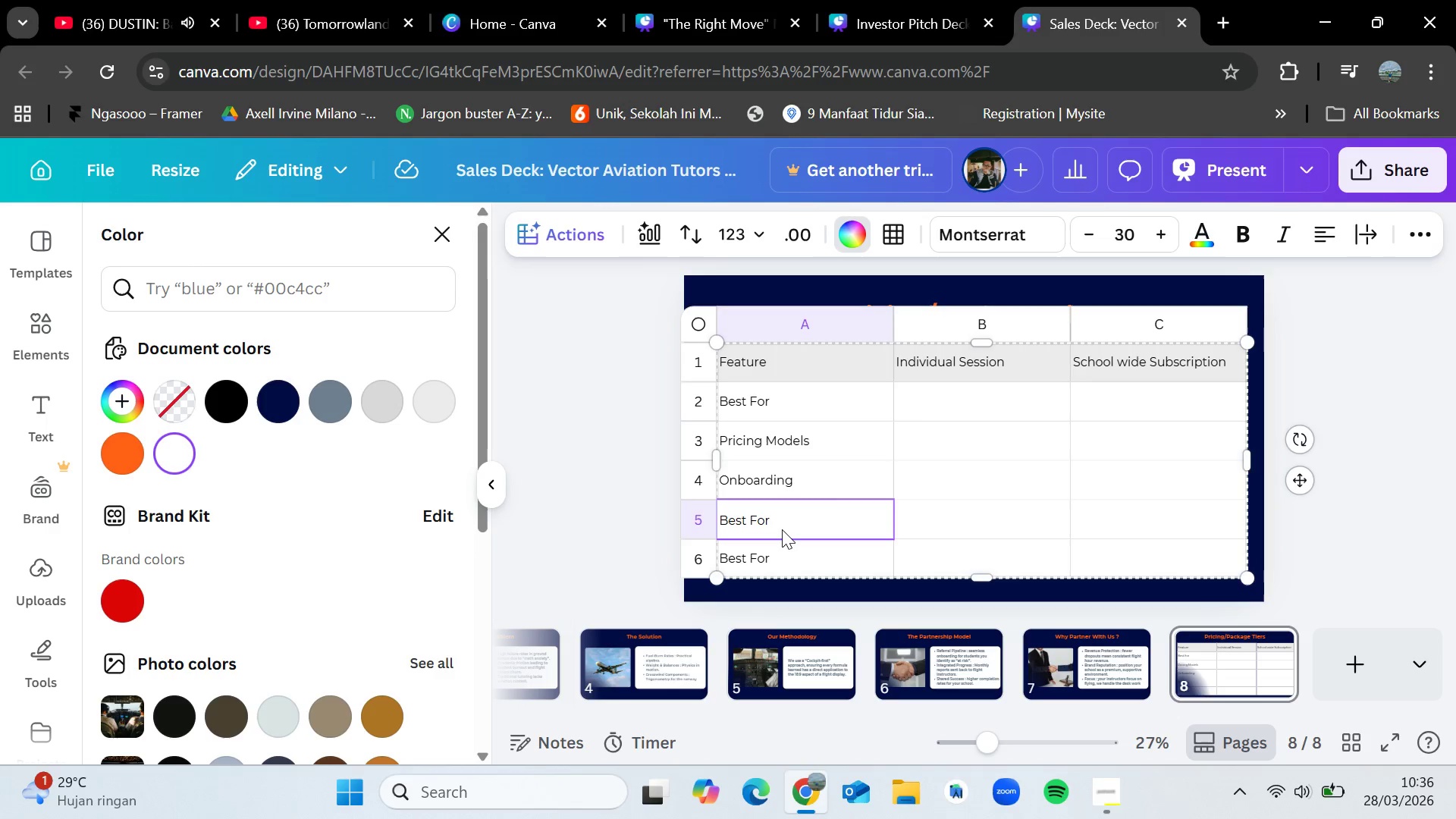 
triple_click([782, 529])
 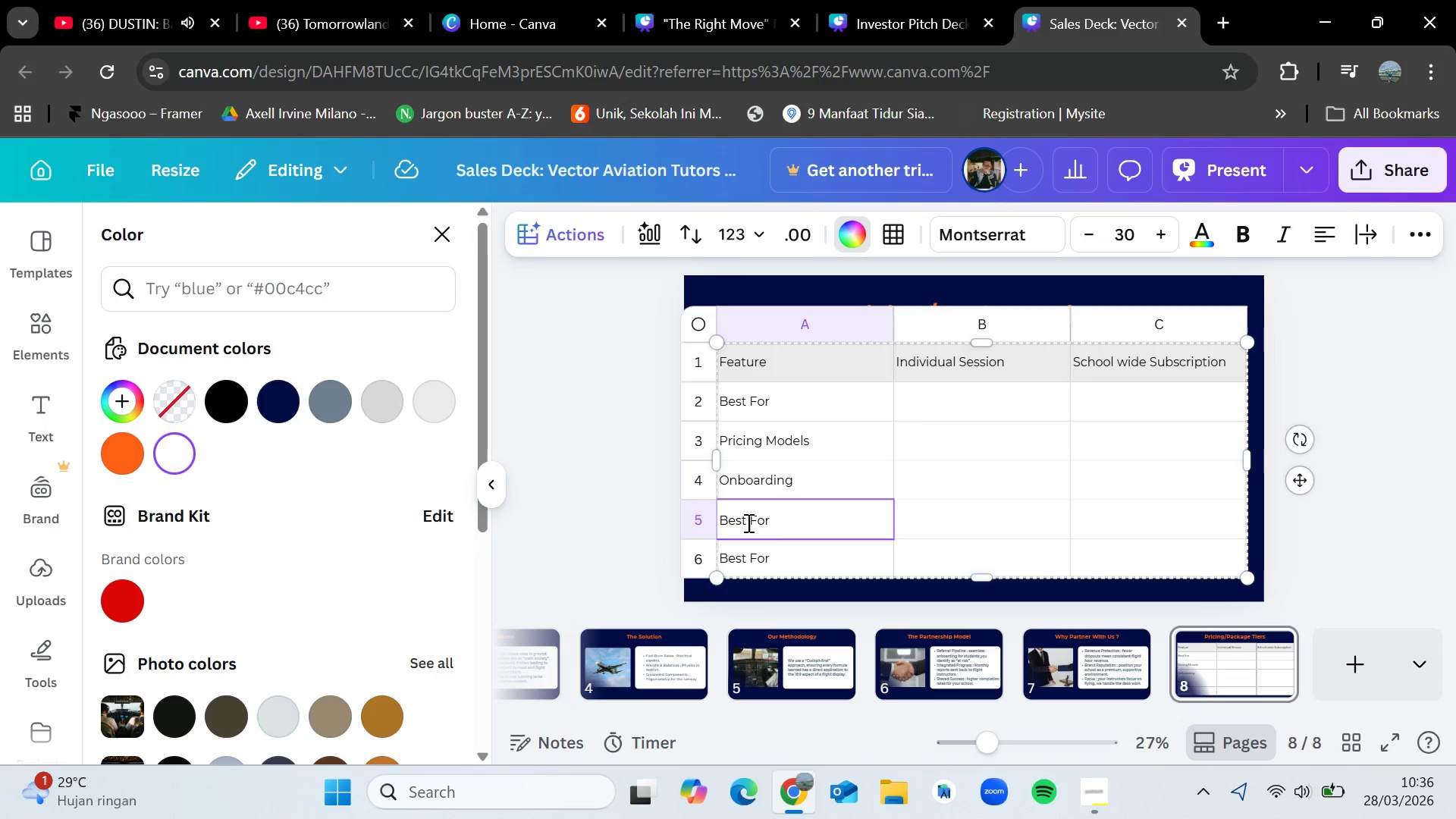 
double_click([747, 522])
 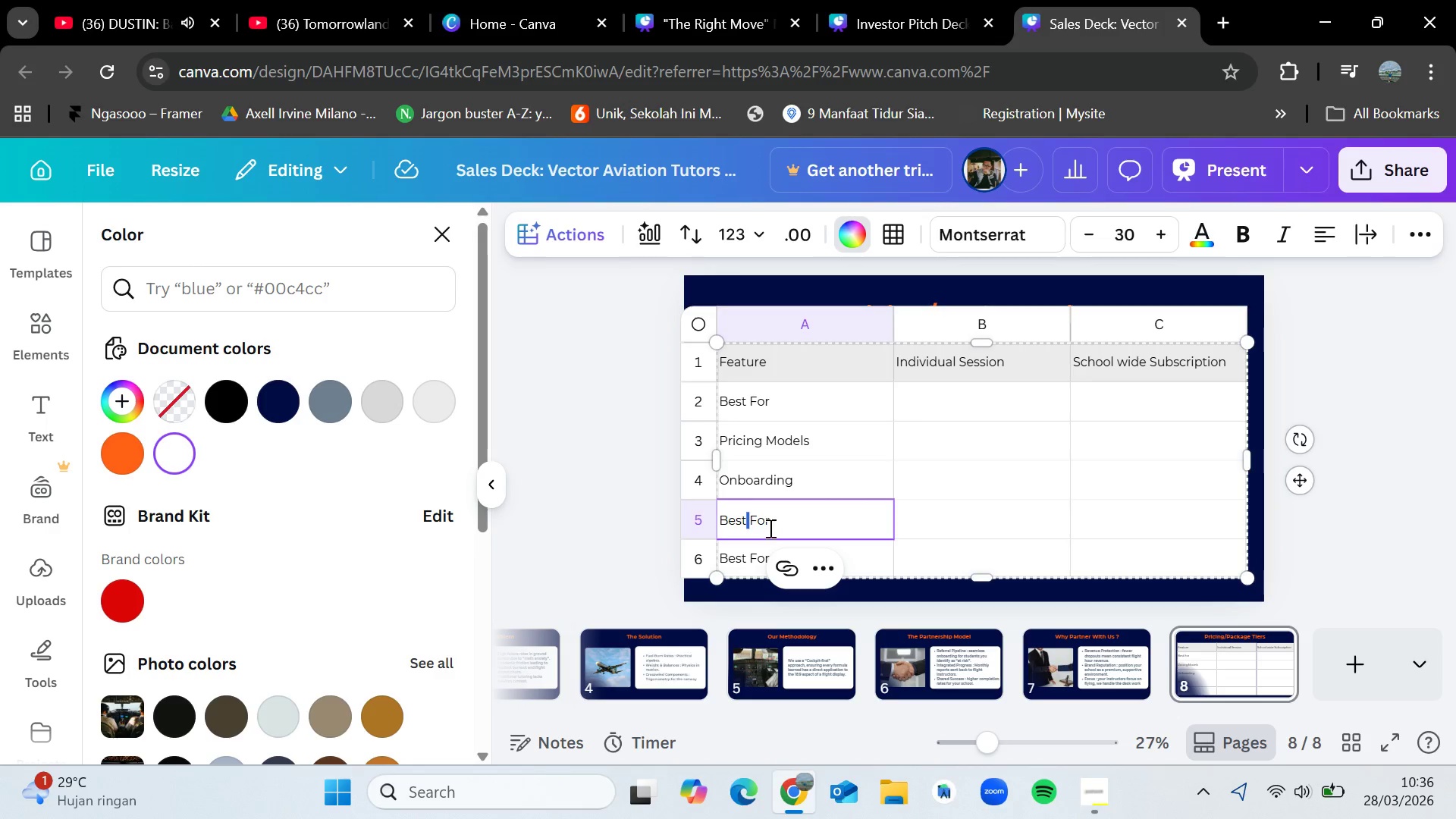 
double_click([769, 528])
 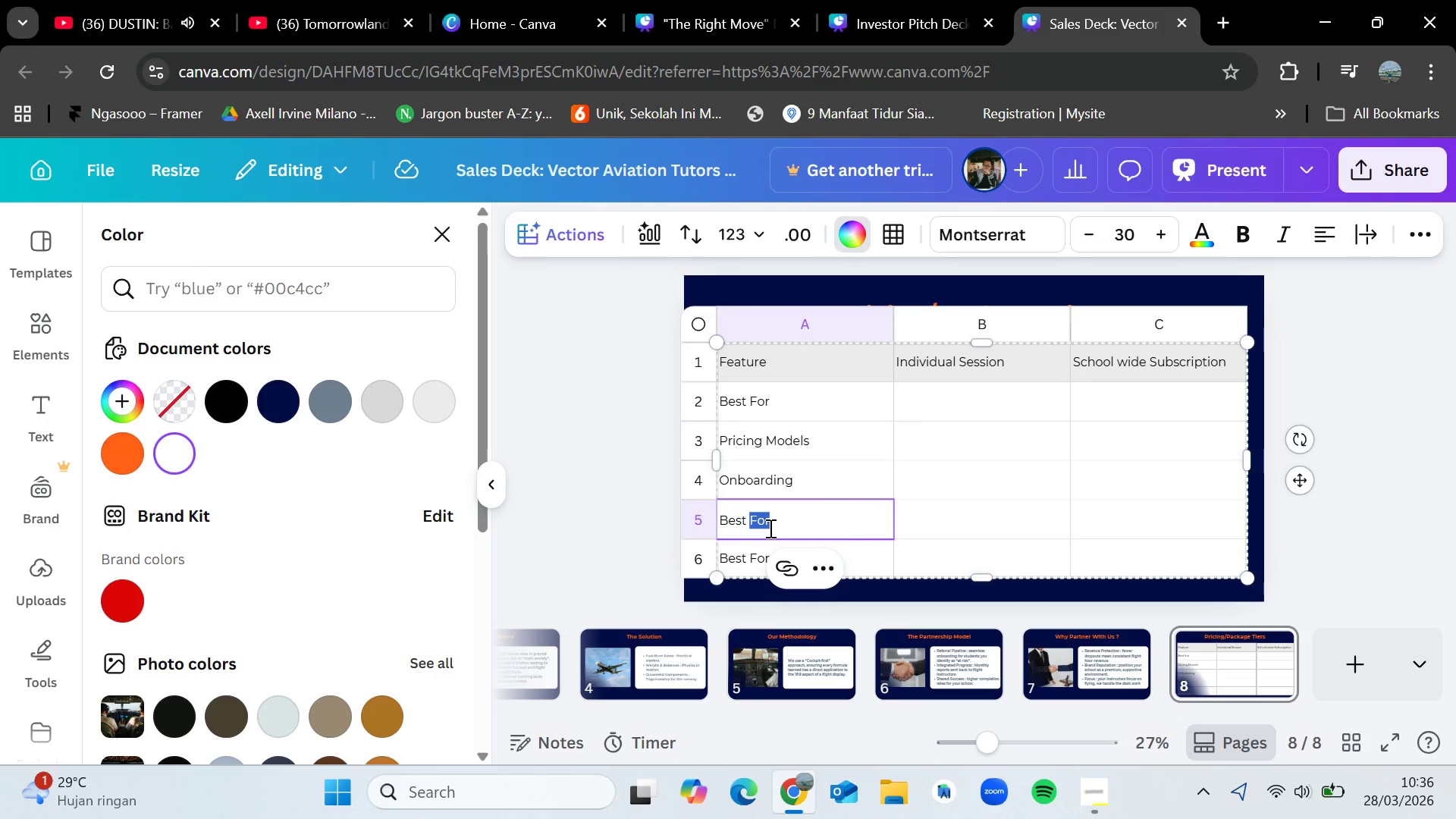 
double_click([769, 528])
 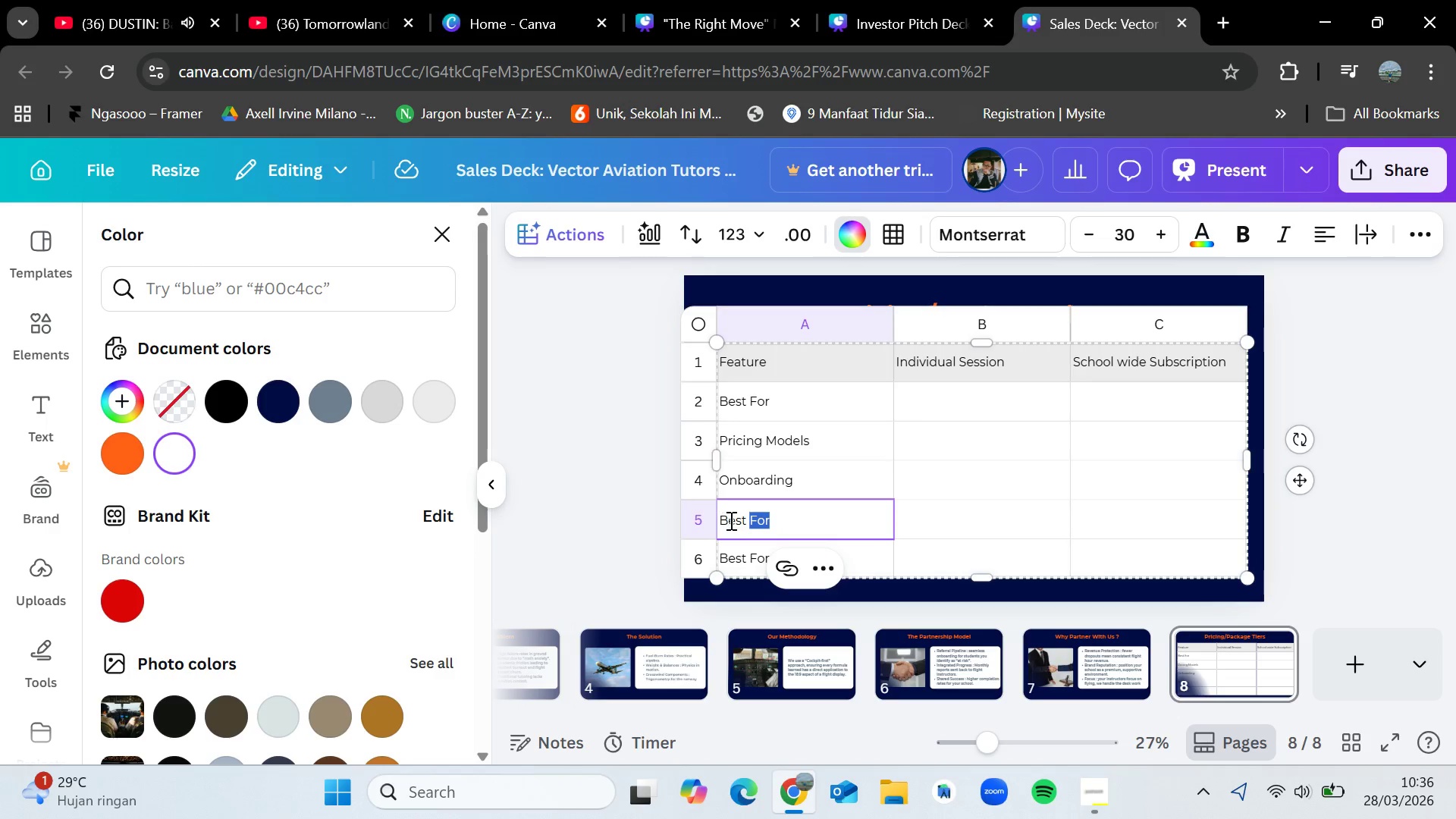 
double_click([730, 520])
 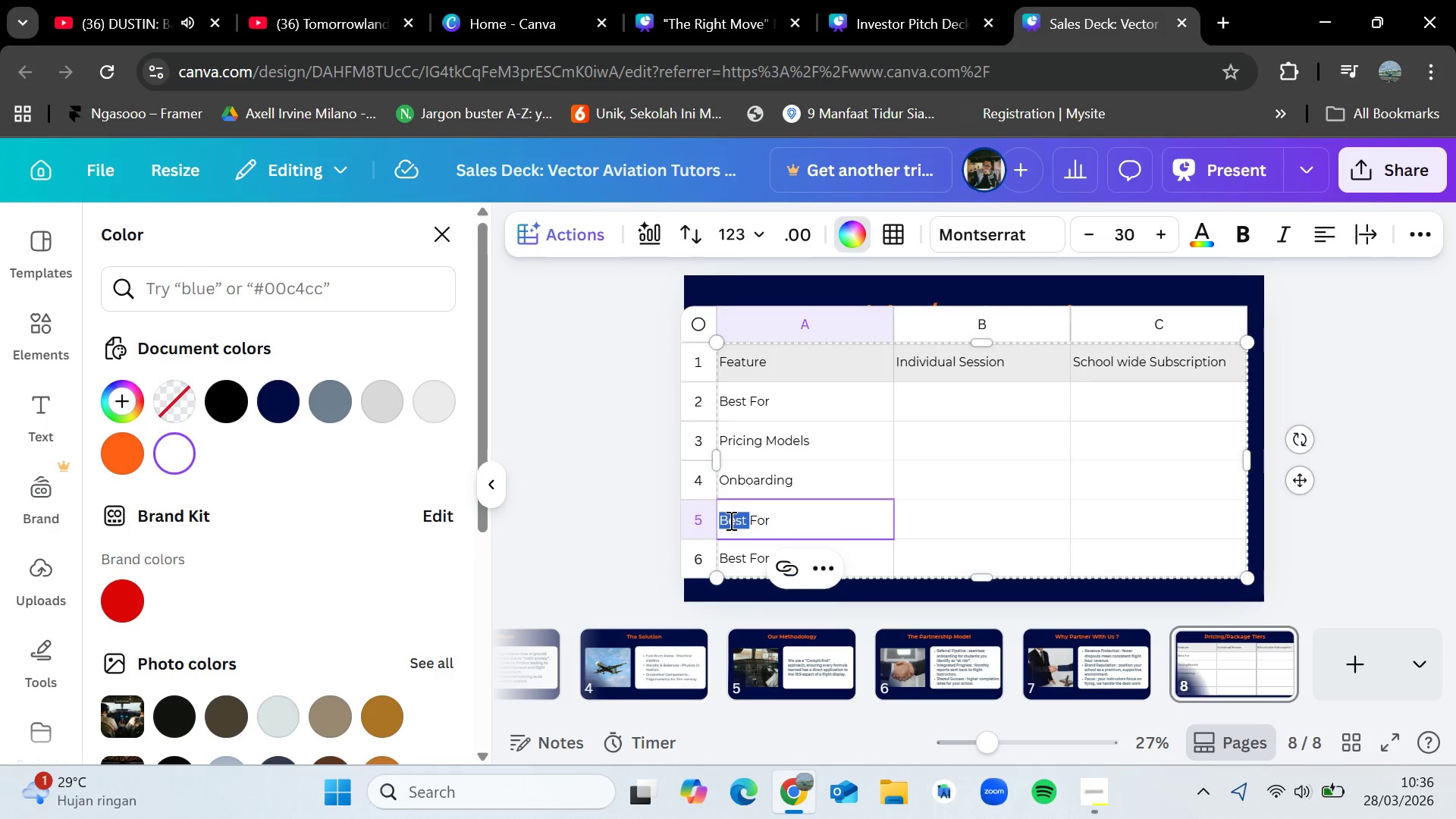 
triple_click([730, 520])
 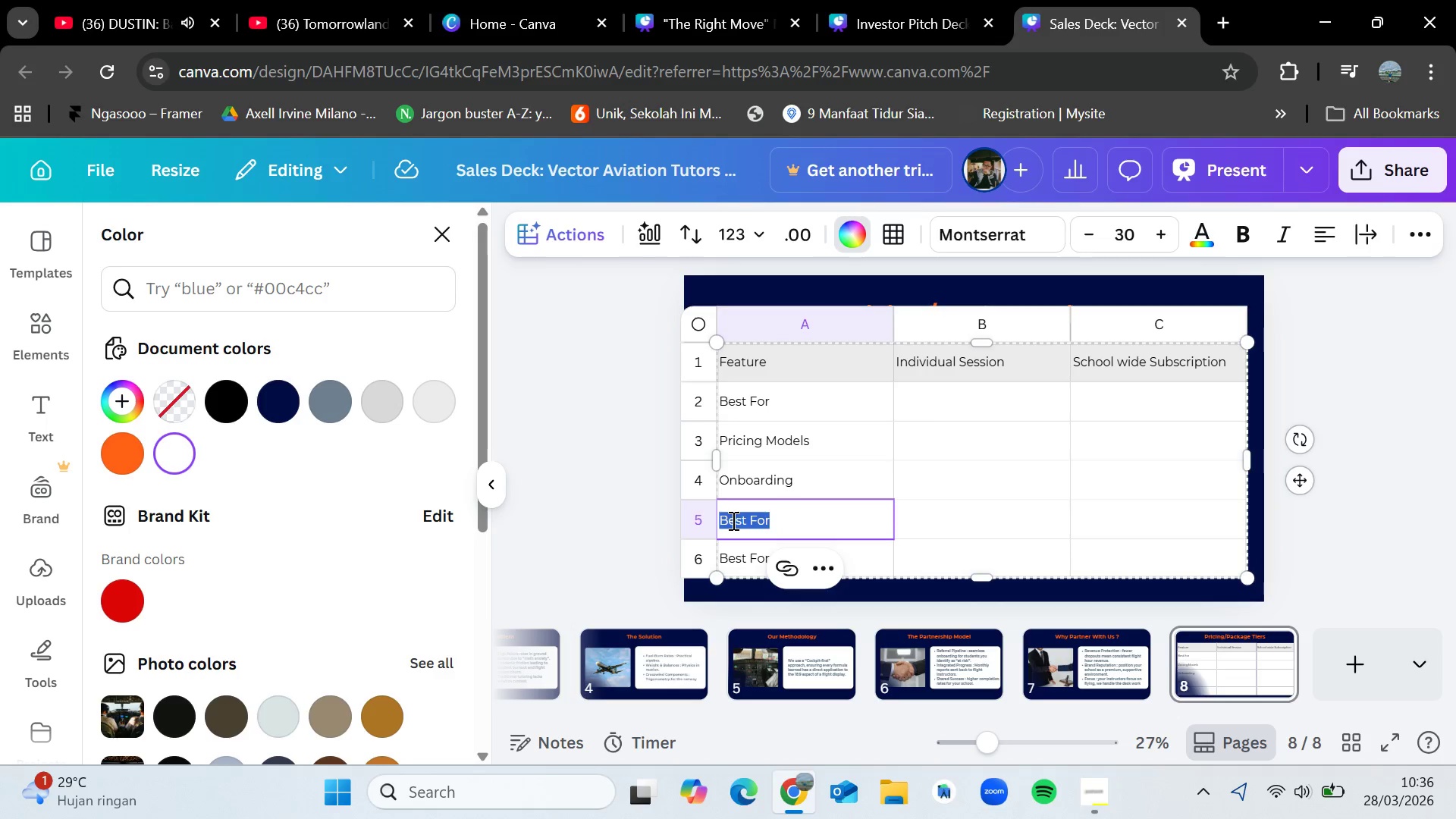 
key(Backspace)
type(Reporting)
 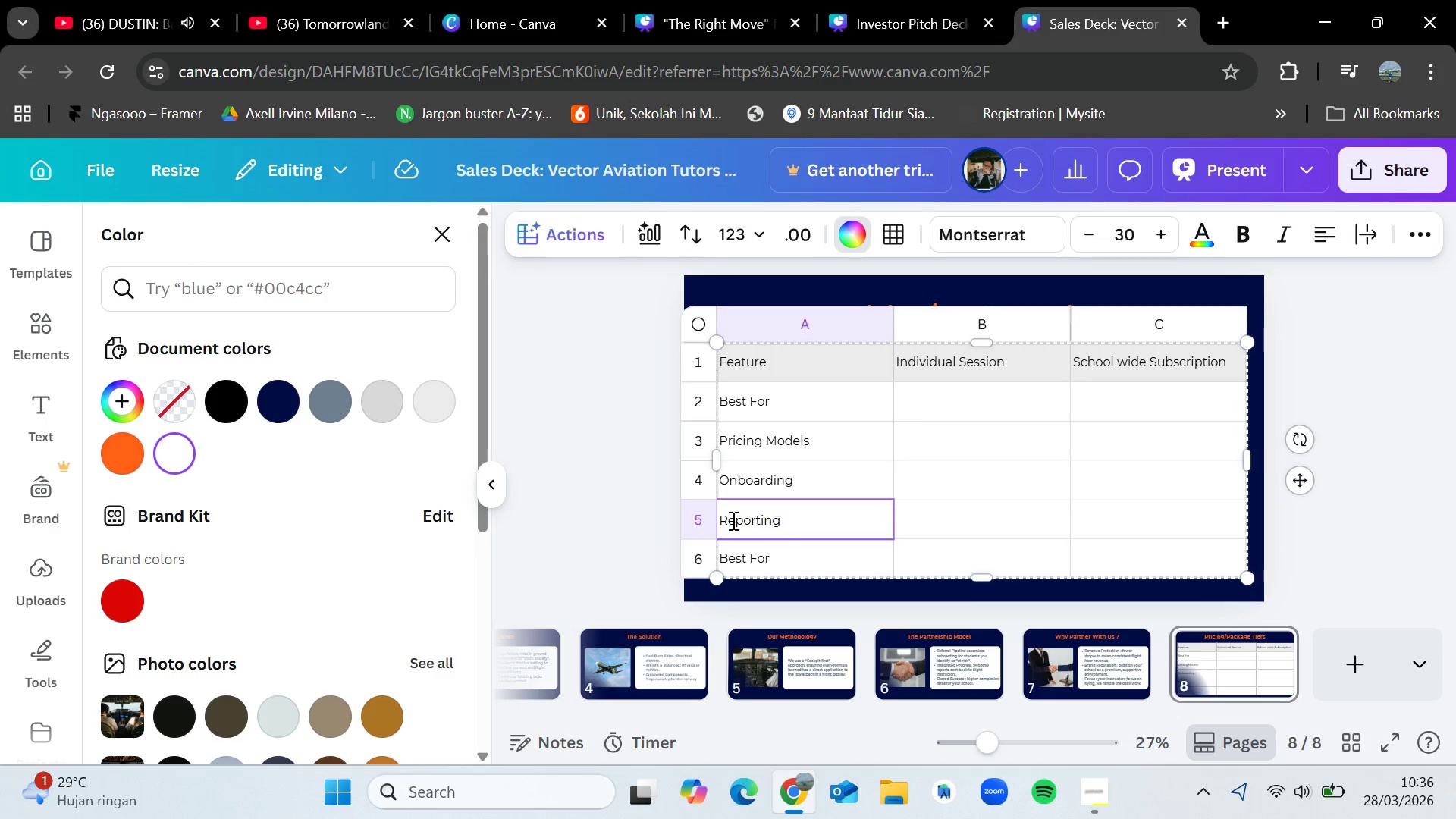 
double_click([809, 566])
 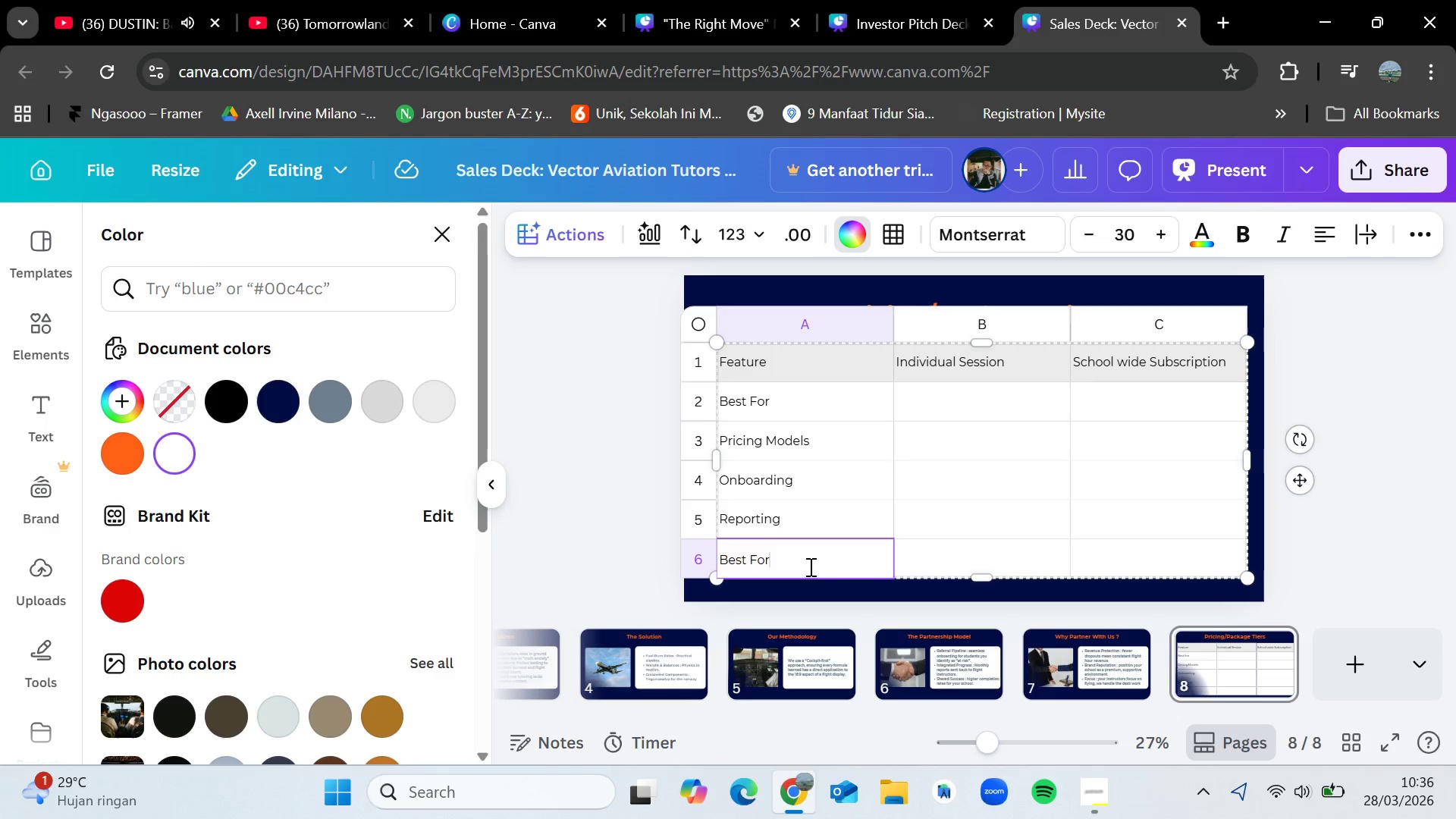 
triple_click([809, 566])
 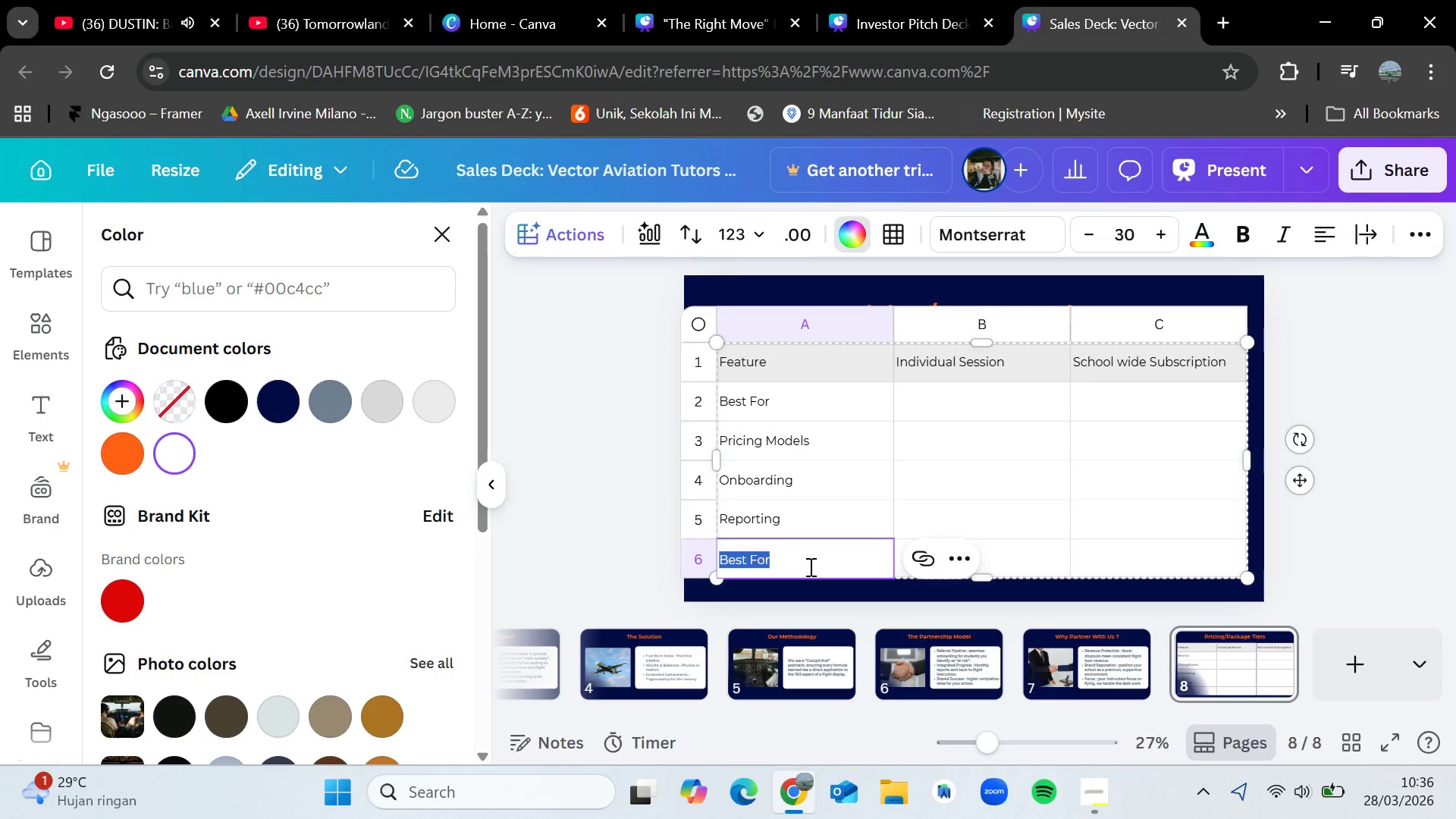 
key(Backspace)
type(Primary Benefit)
 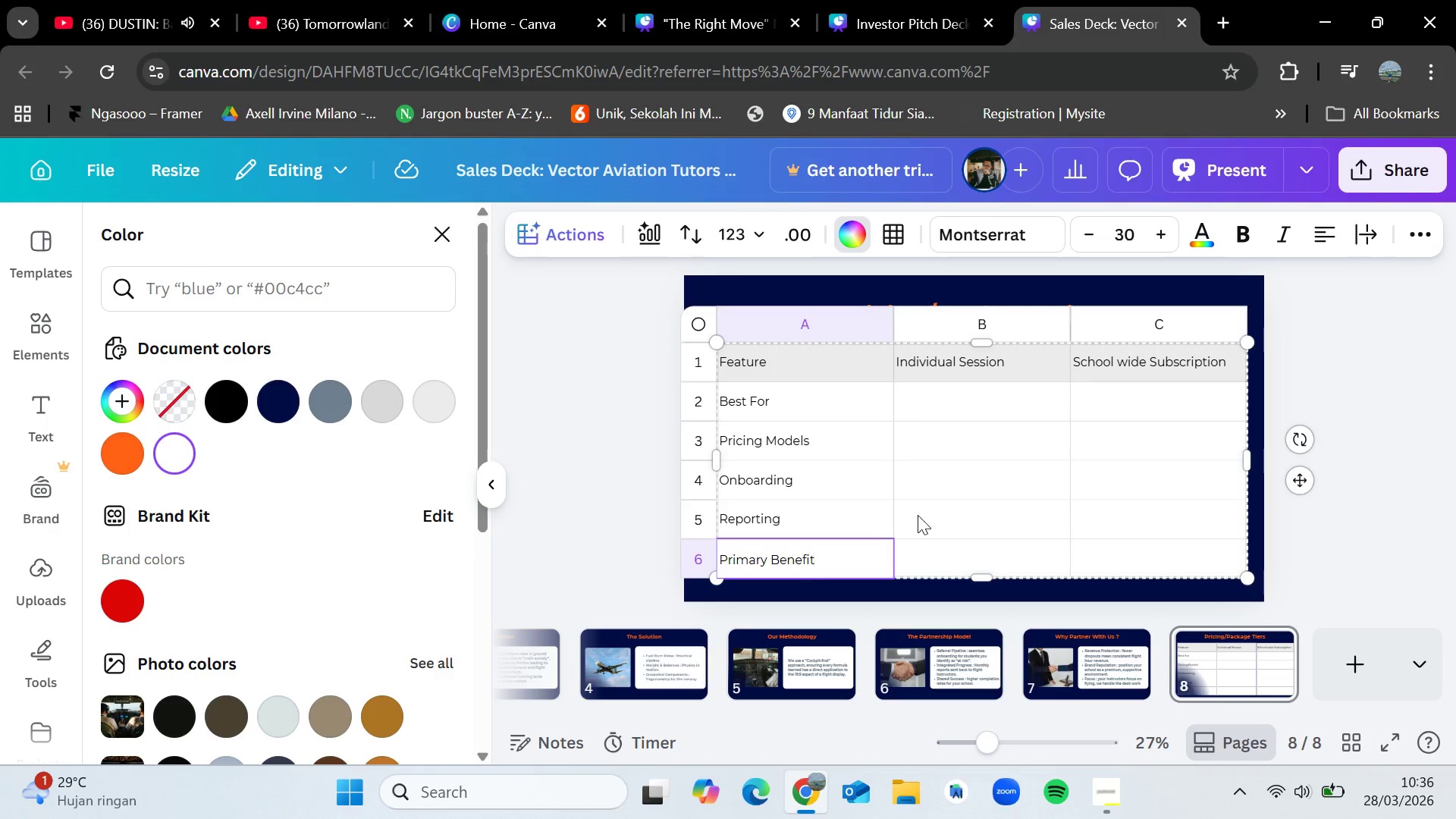 
left_click([797, 410])
 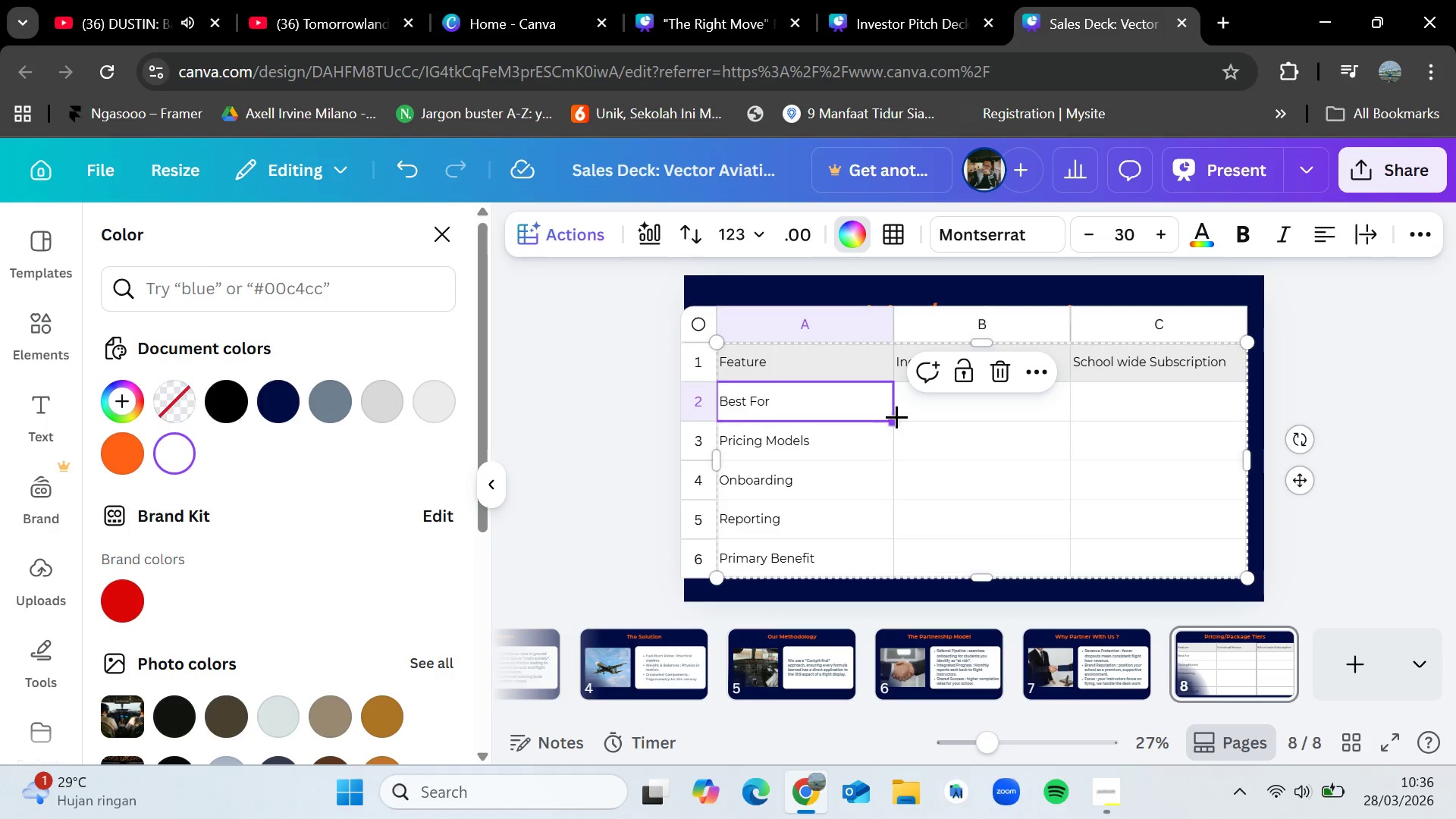 
left_click_drag(start_coordinate=[896, 416], to_coordinate=[1002, 415])
 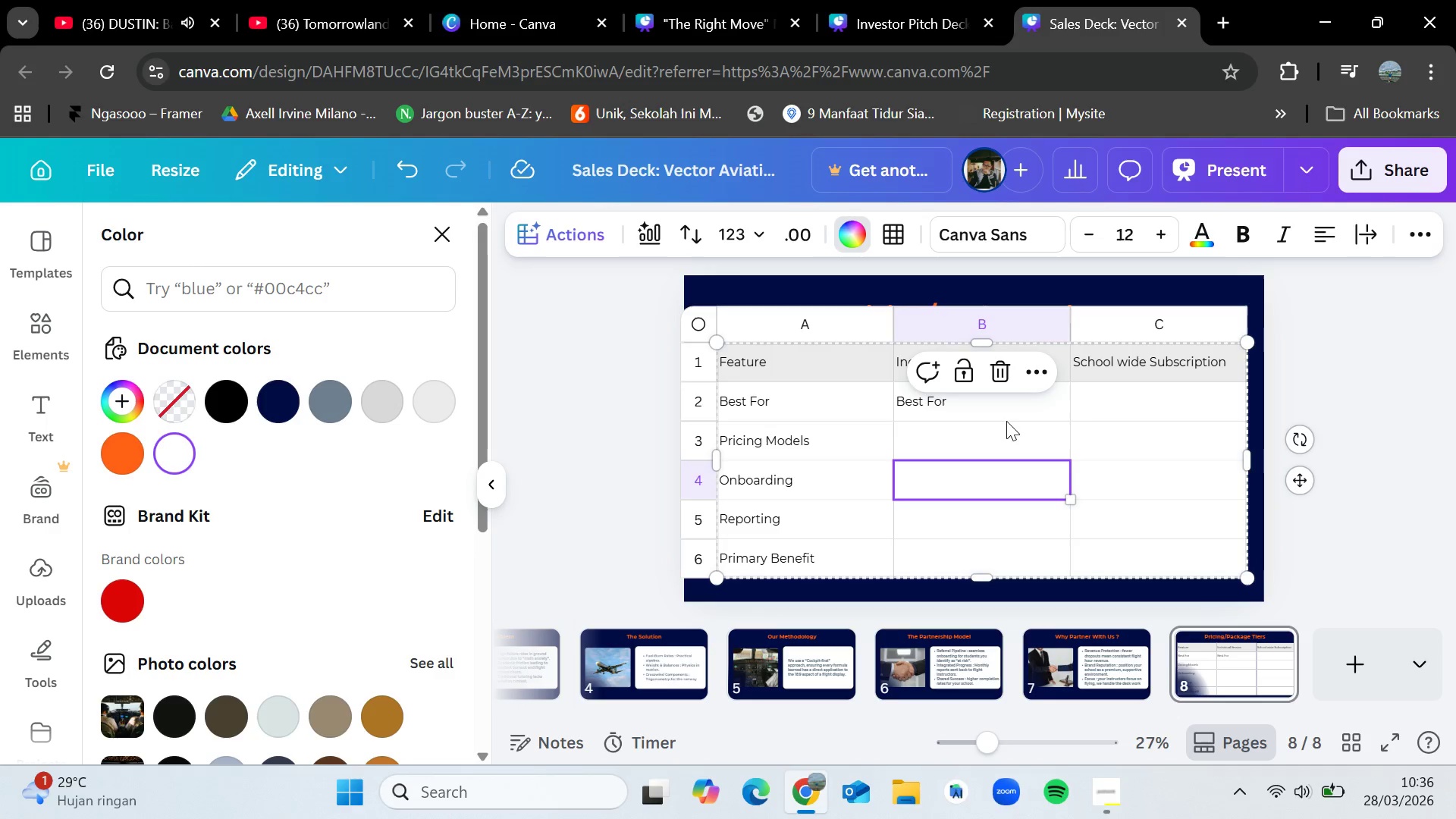 
double_click([1006, 408])
 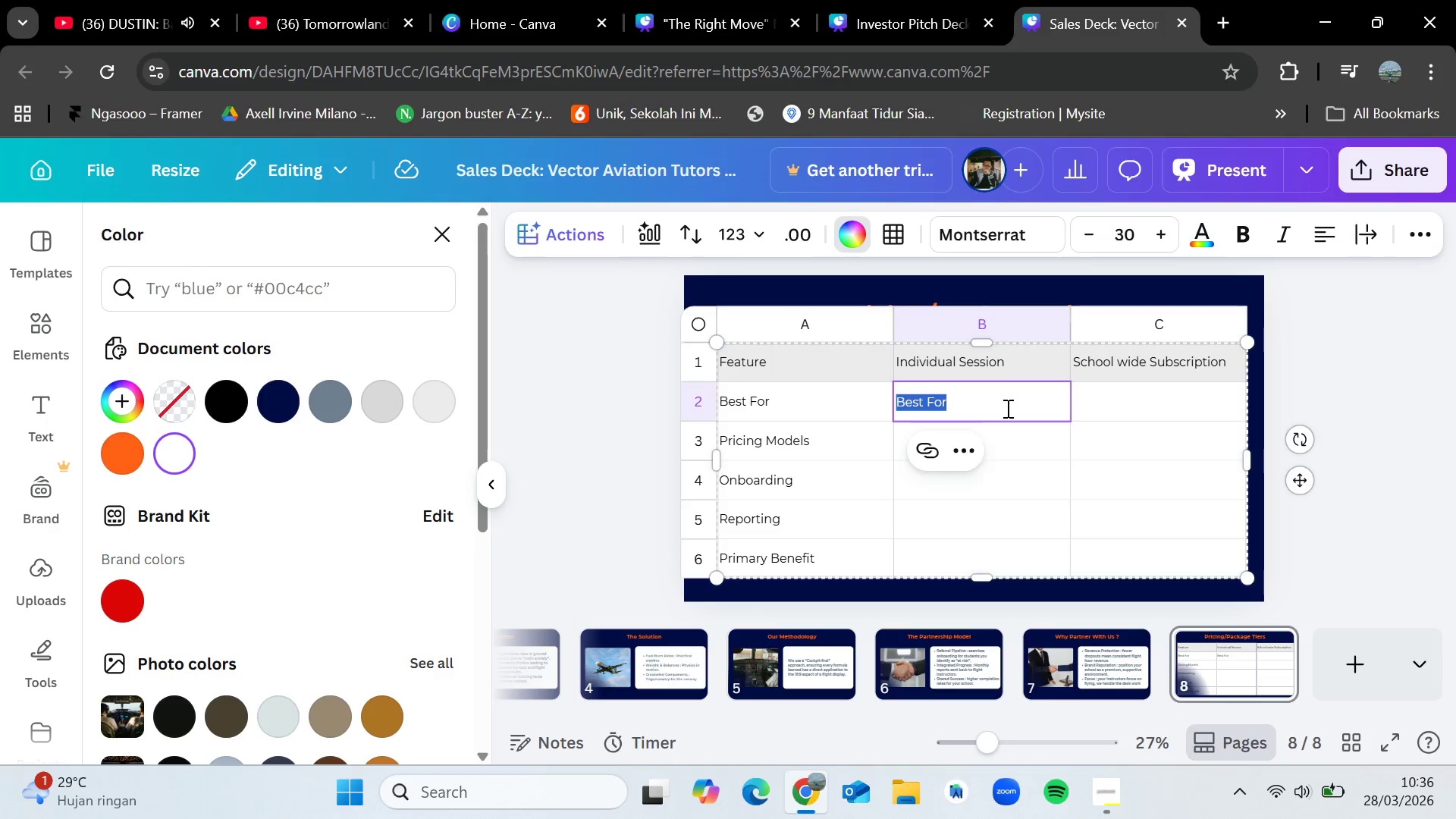 
triple_click([1006, 408])
 